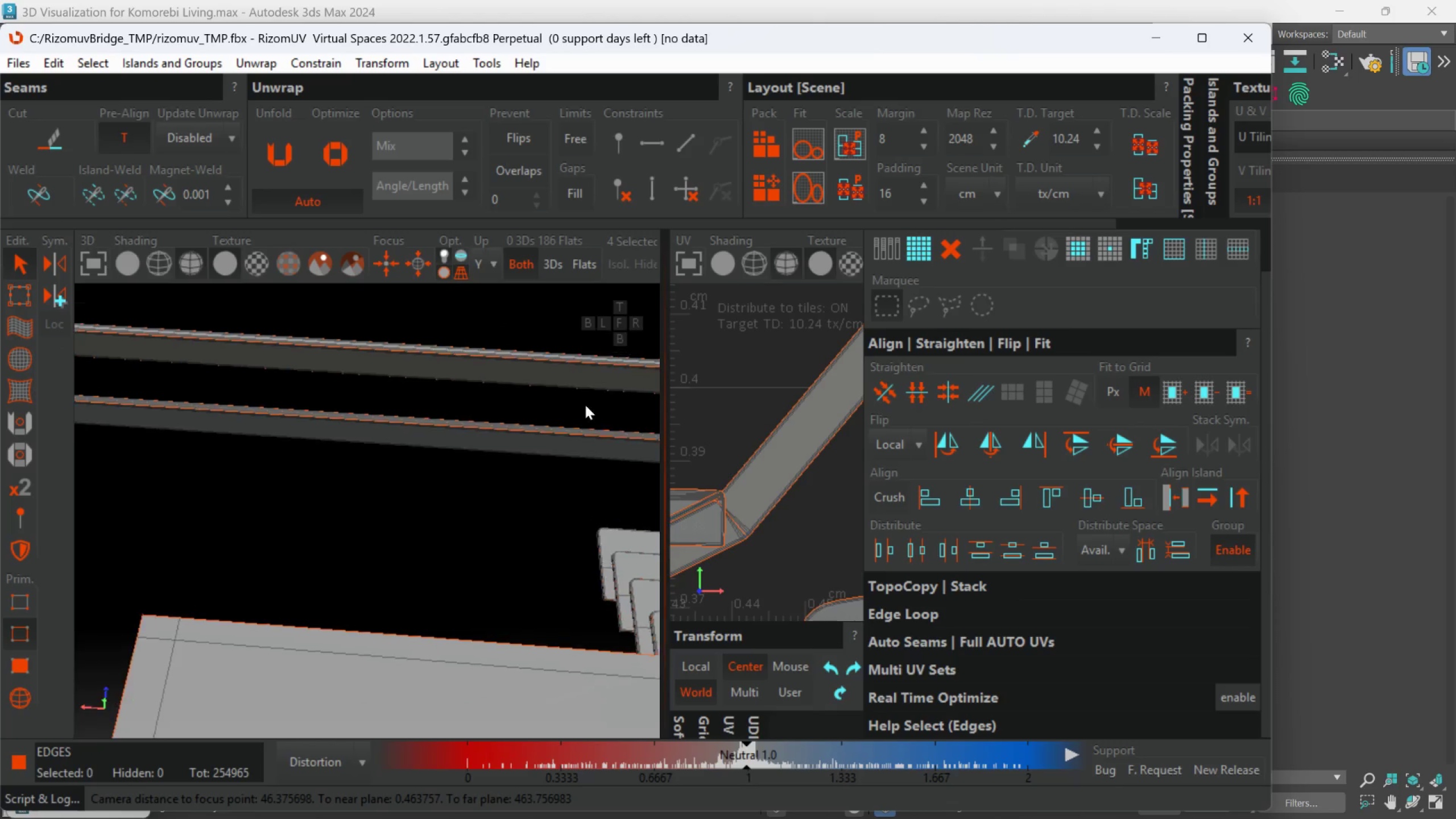 
scroll: coordinate [375, 376], scroll_direction: down, amount: 12.0
 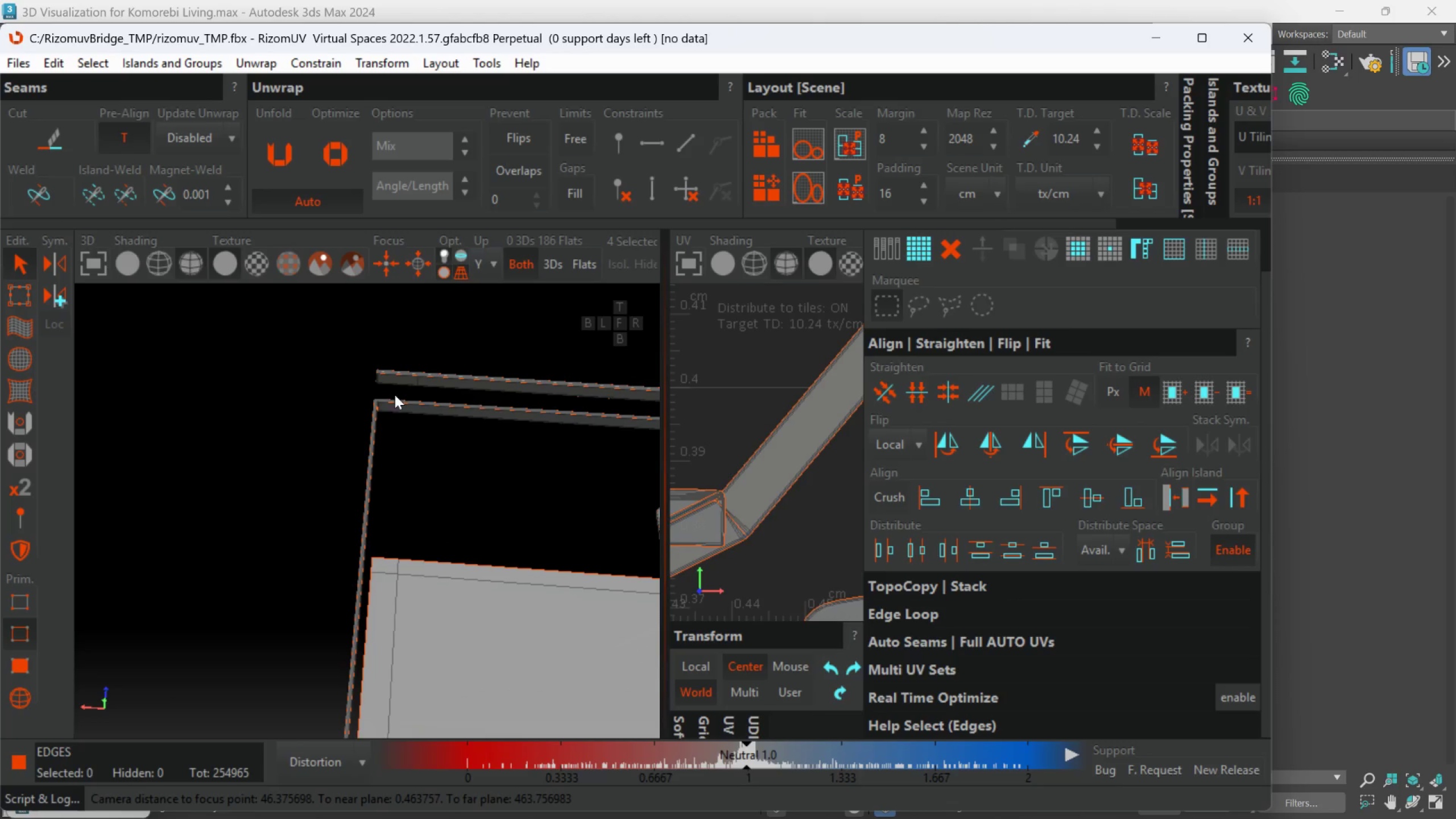 
hold_key(key=AltLeft, duration=0.72)
 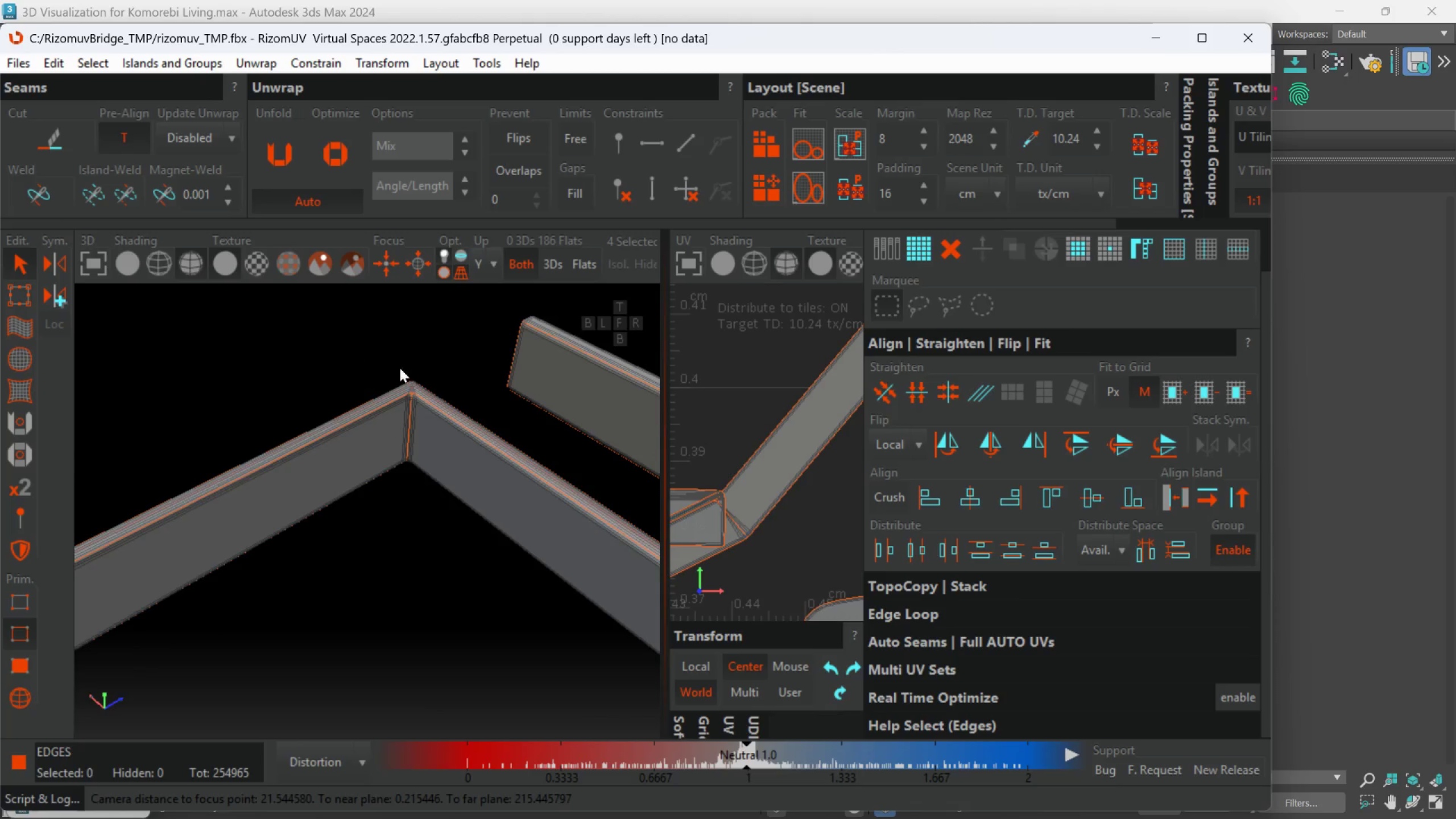 
scroll: coordinate [372, 399], scroll_direction: up, amount: 4.0
 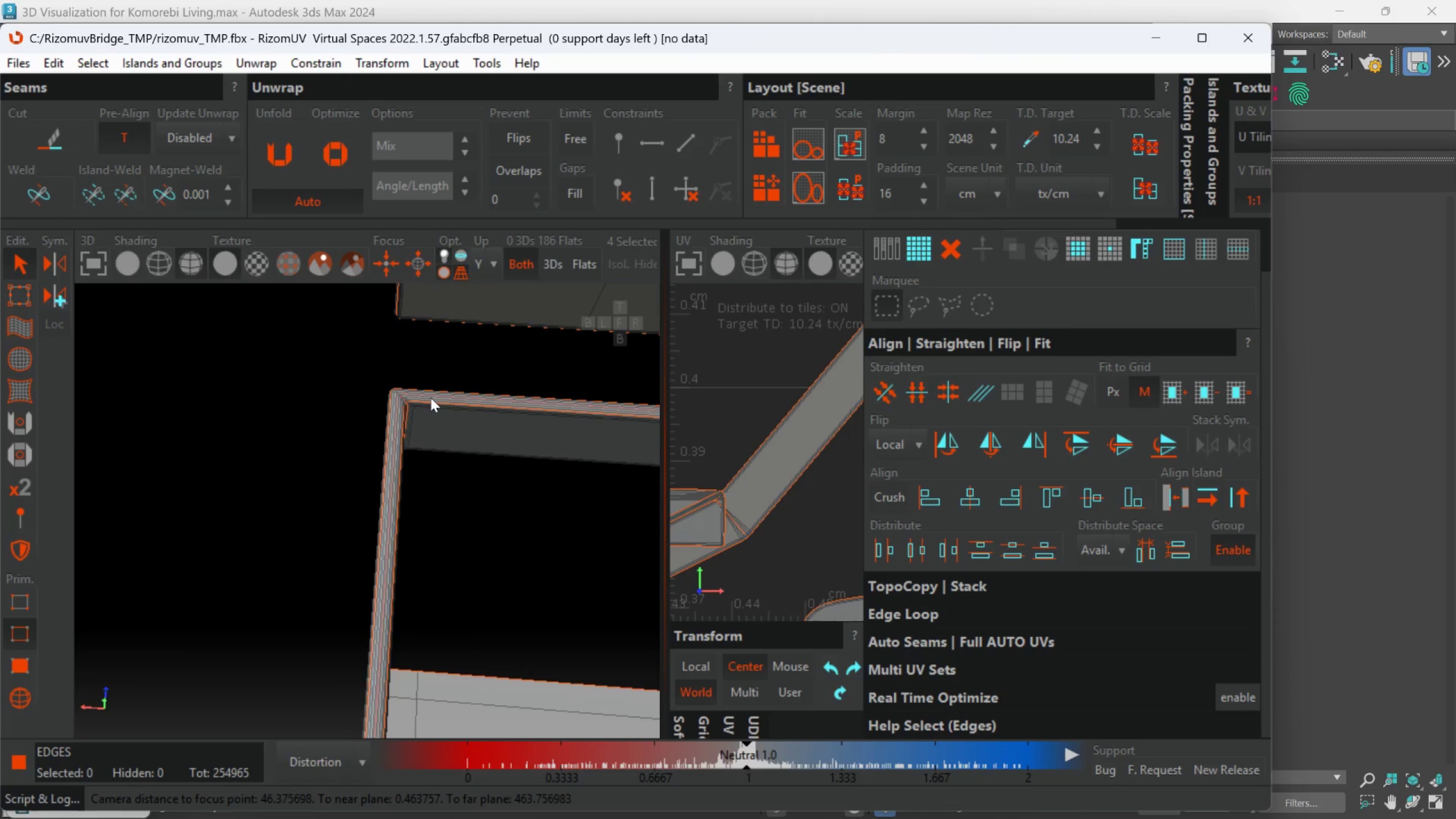 
key(Alt+AltLeft)
 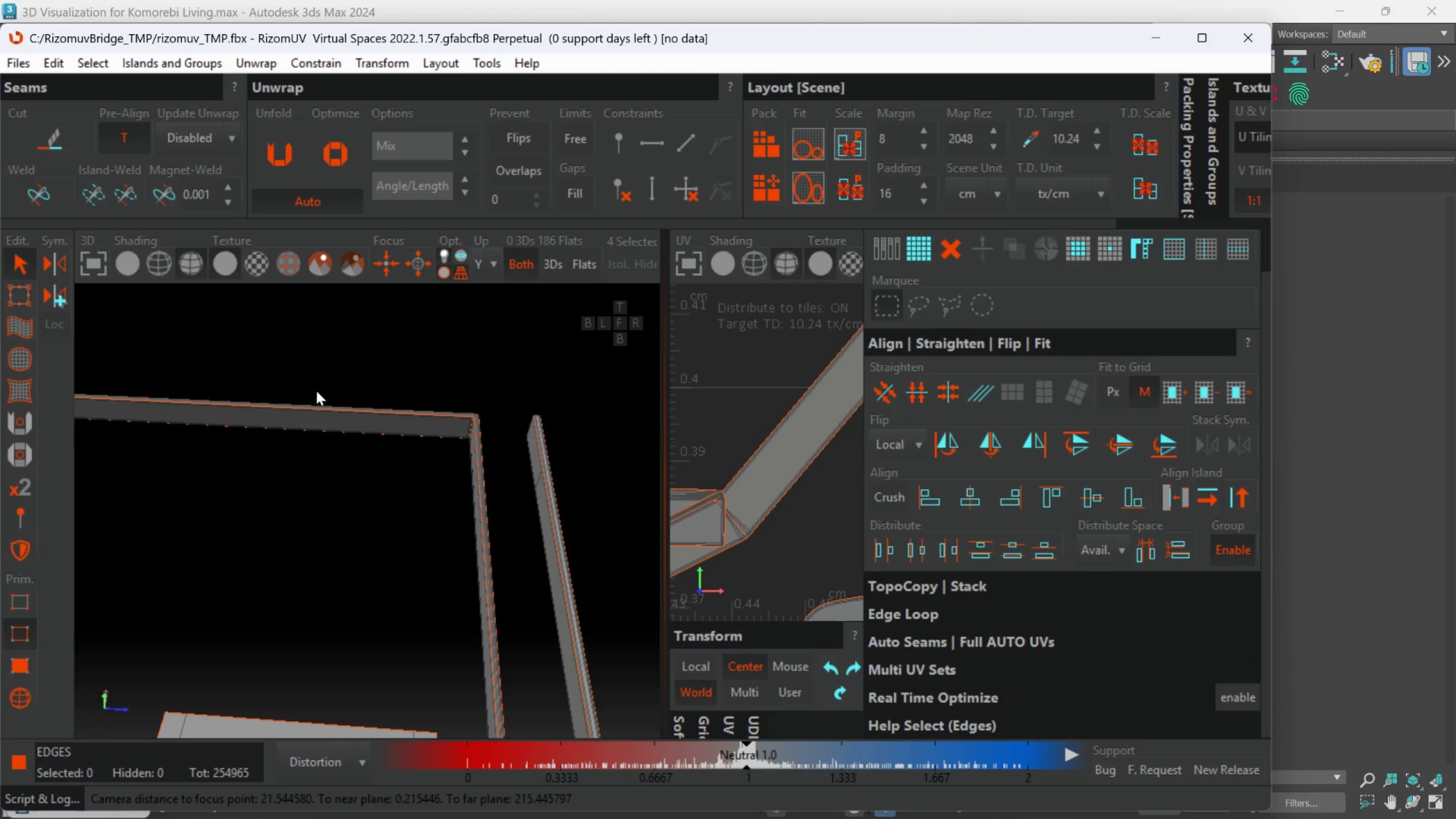 
scroll: coordinate [415, 379], scroll_direction: down, amount: 4.0
 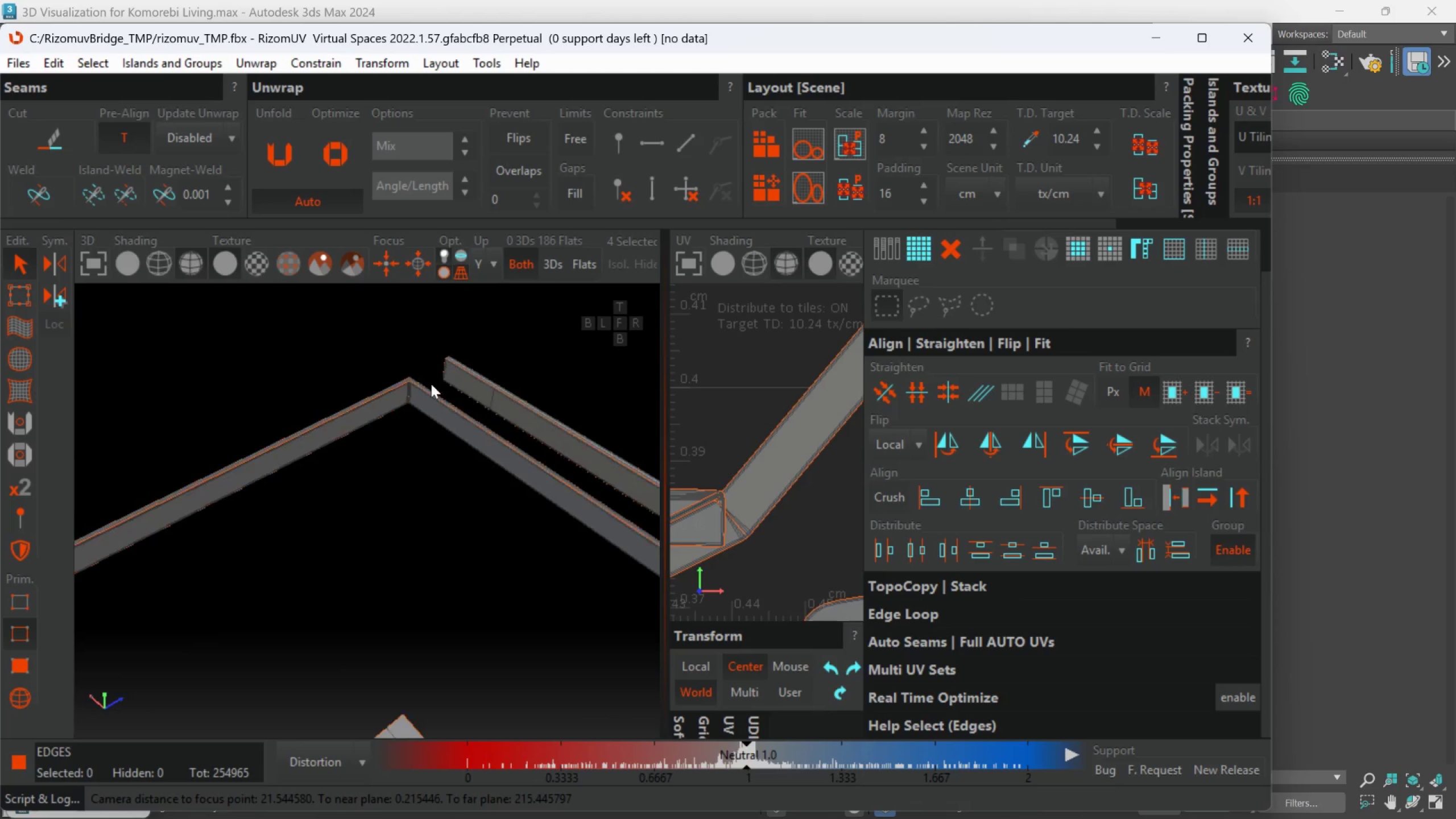 
hold_key(key=AltLeft, duration=0.47)
 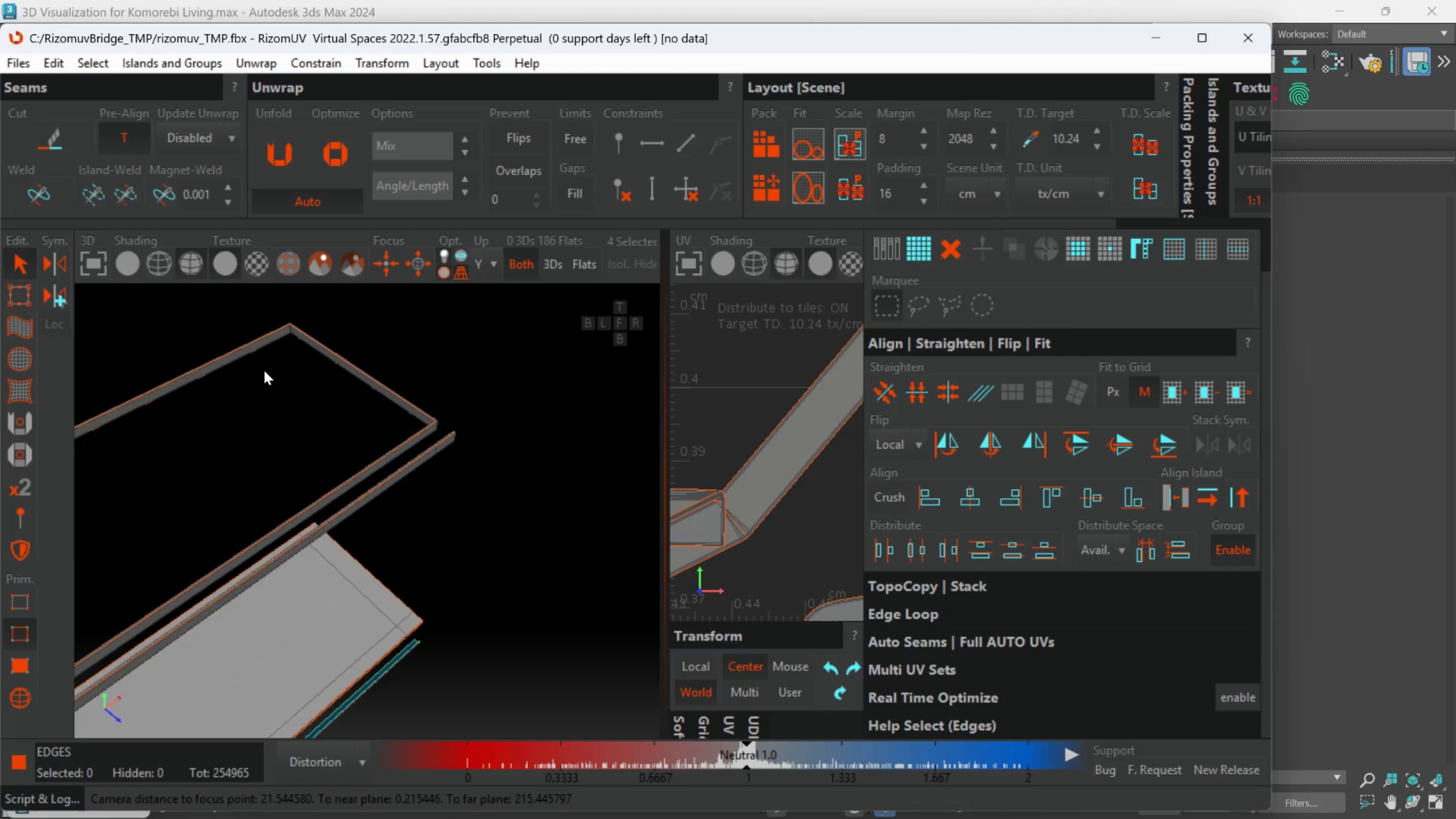 
scroll: coordinate [345, 386], scroll_direction: down, amount: 3.0
 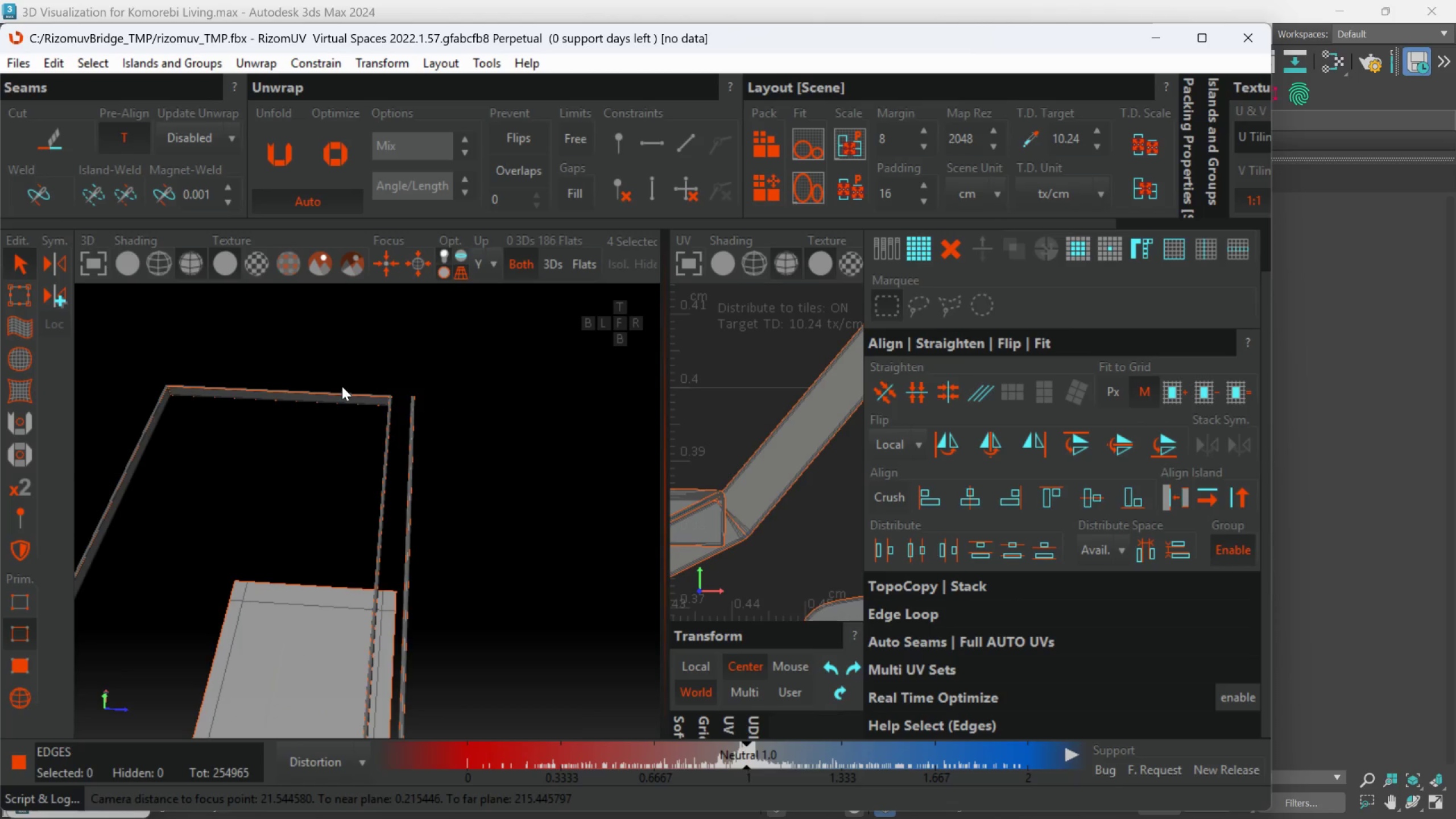 
hold_key(key=AltLeft, duration=0.38)
 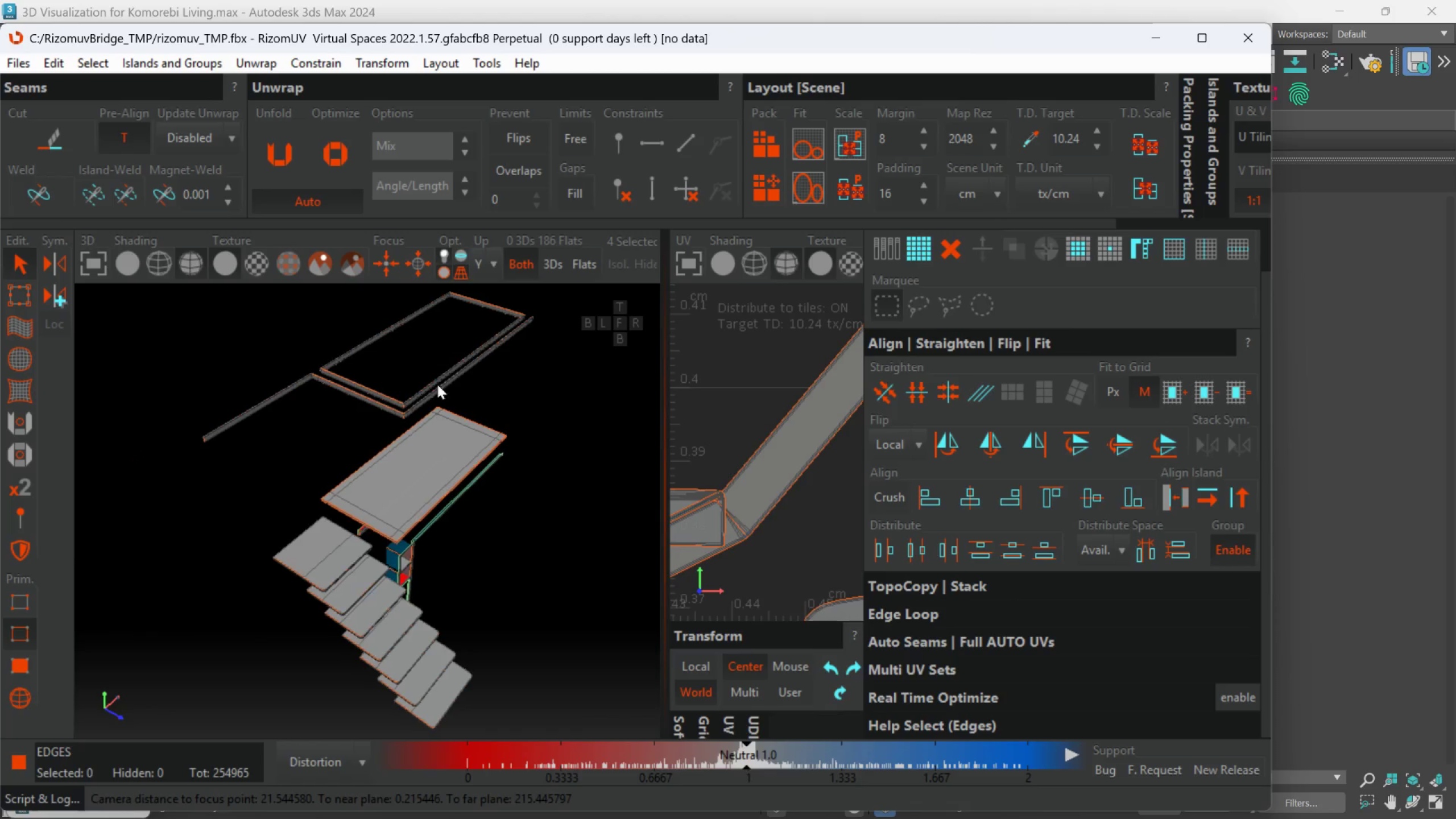 
scroll: coordinate [304, 378], scroll_direction: down, amount: 3.0
 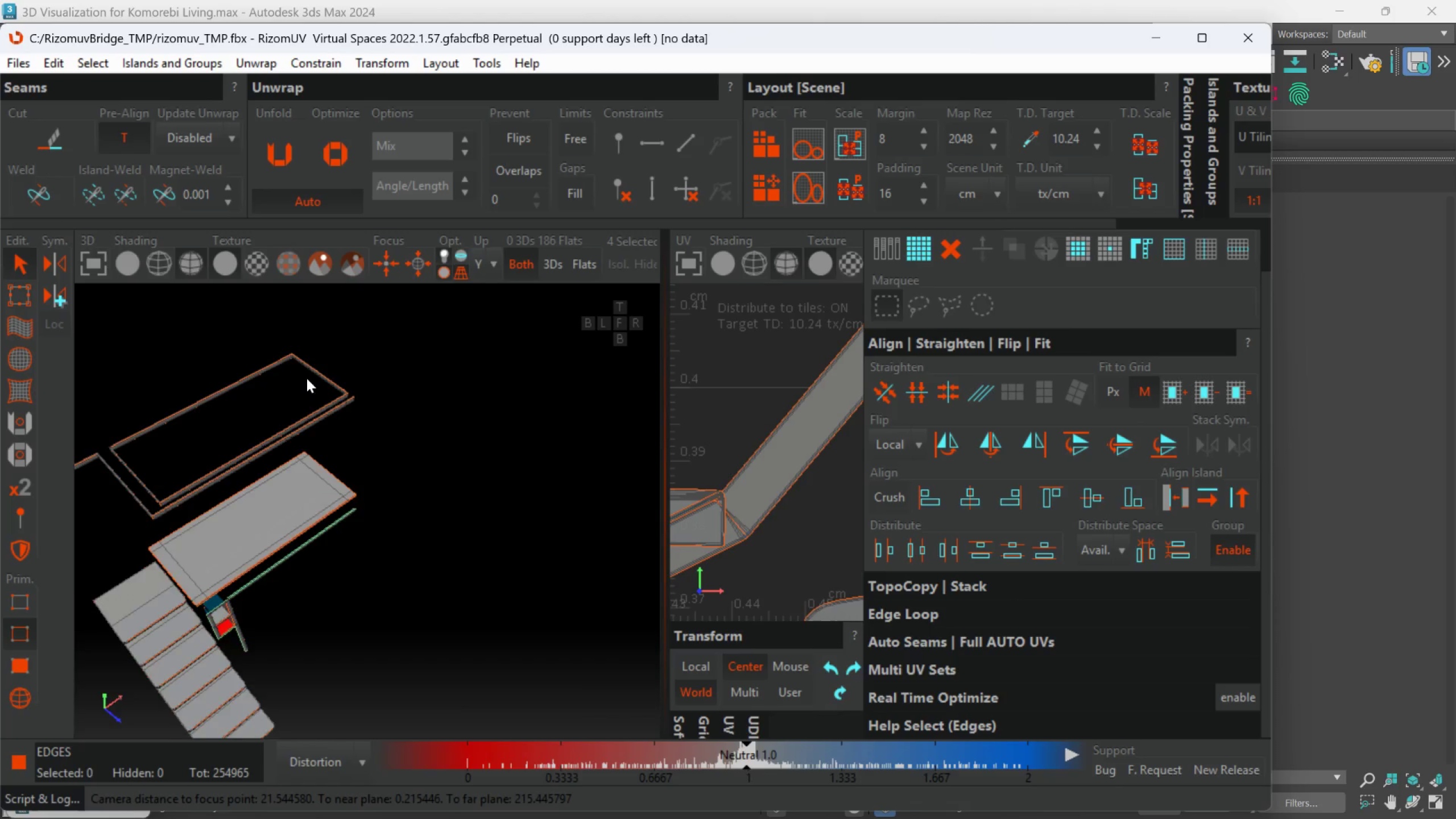 
hold_key(key=AltLeft, duration=0.31)
 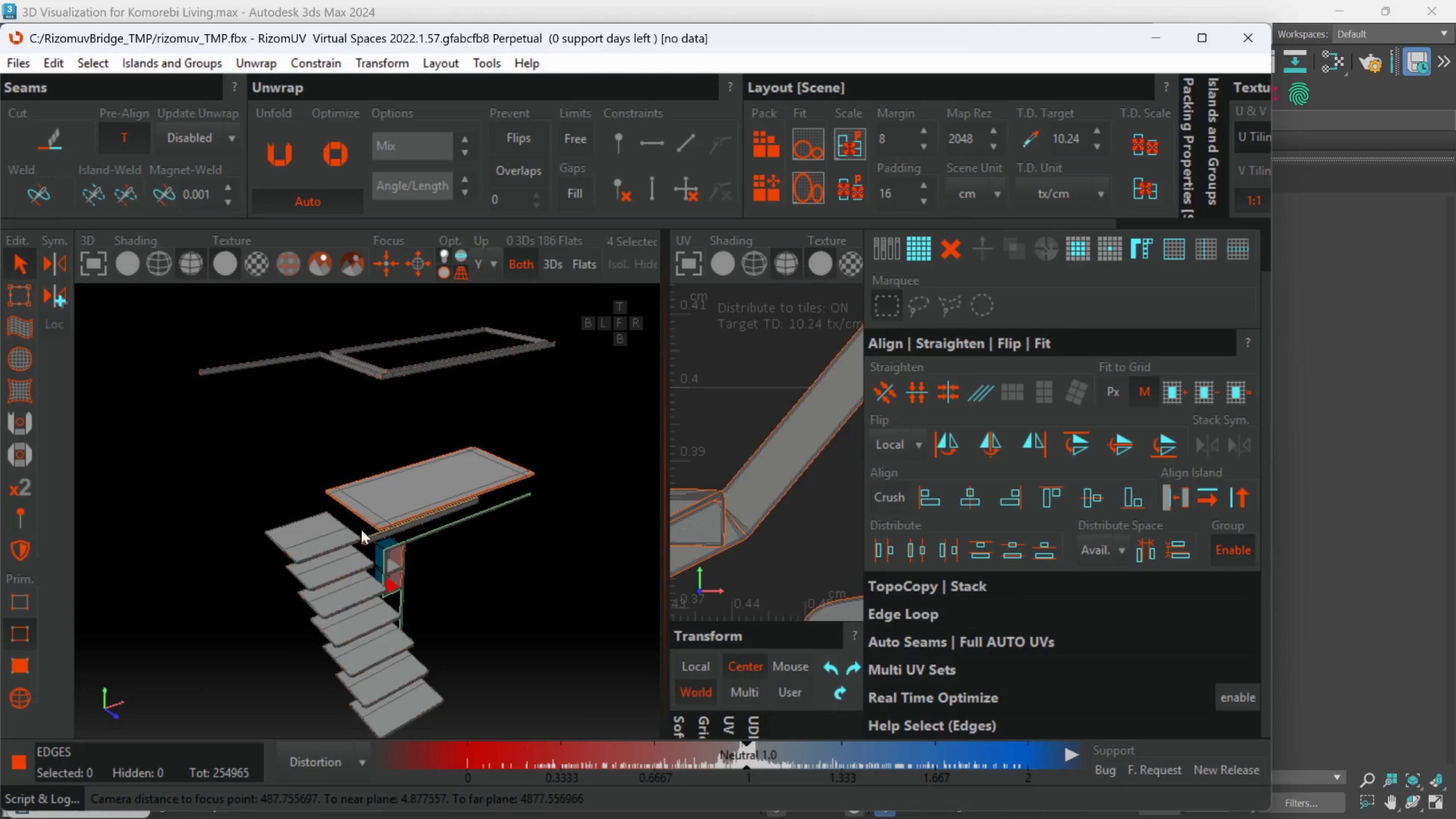 
scroll: coordinate [377, 564], scroll_direction: up, amount: 2.0
 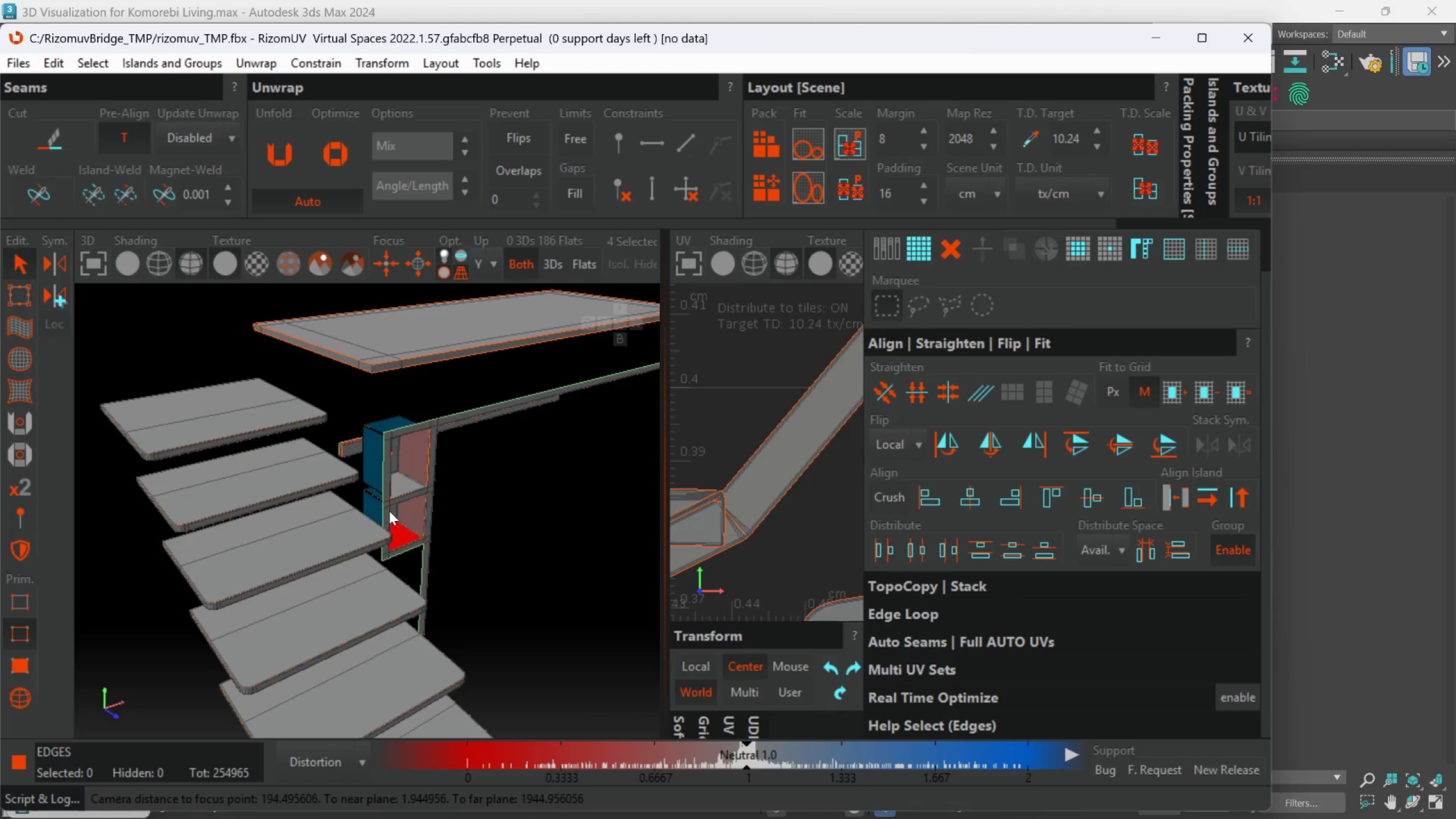 
hold_key(key=AltLeft, duration=0.62)
 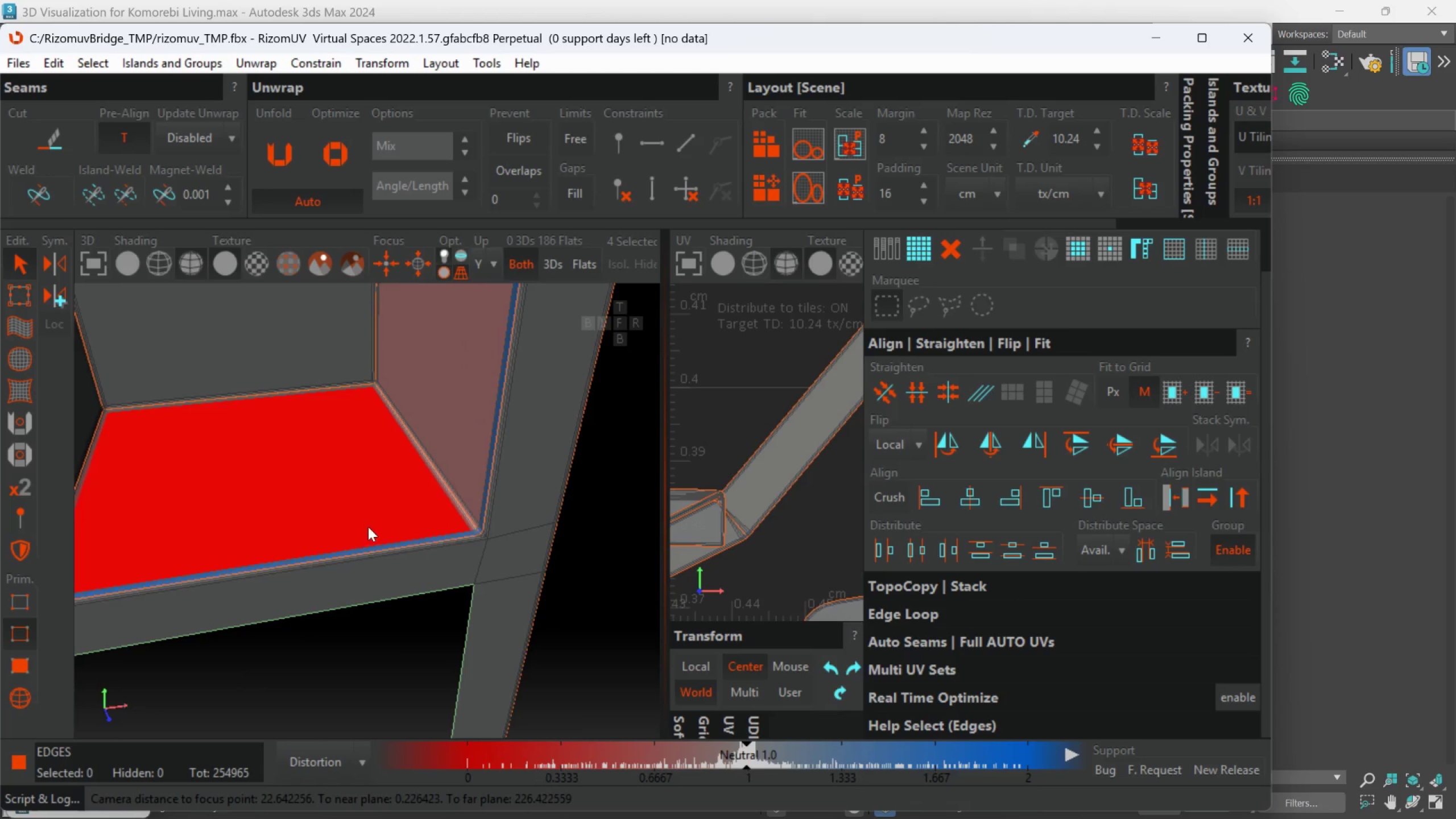 
scroll: coordinate [417, 532], scroll_direction: up, amount: 5.0
 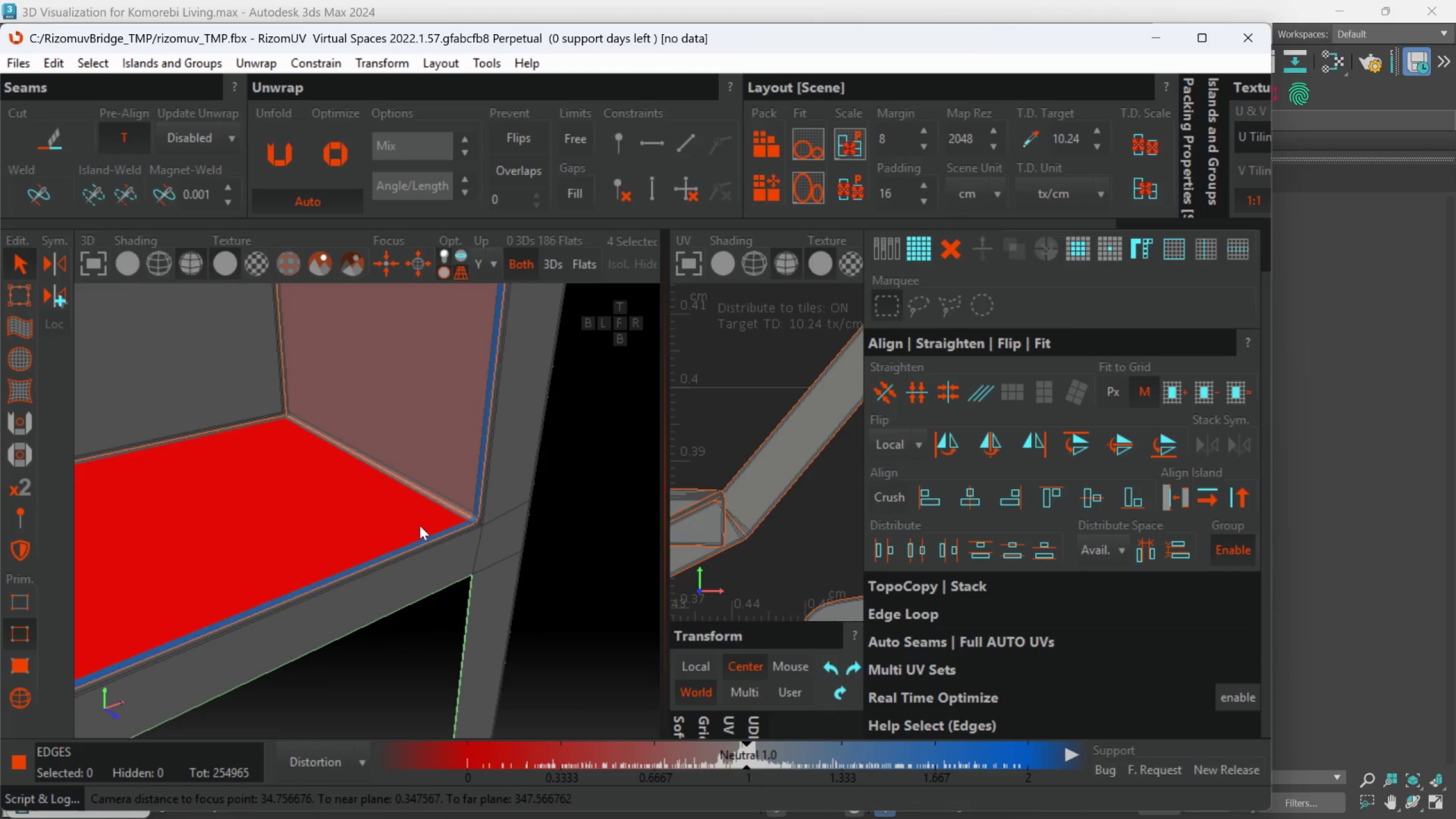 
hold_key(key=AltLeft, duration=0.76)
 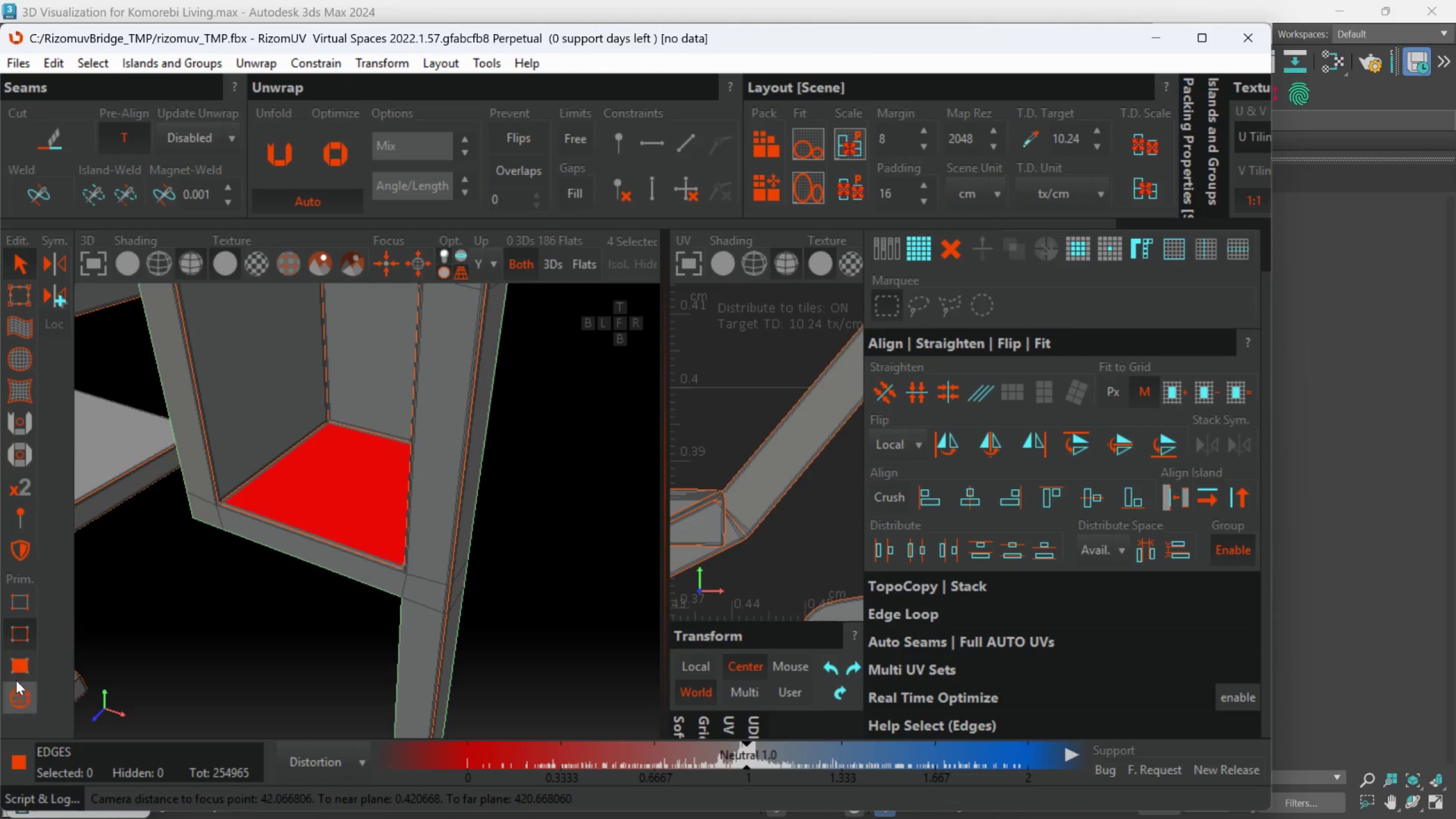 
scroll: coordinate [368, 527], scroll_direction: down, amount: 2.0
 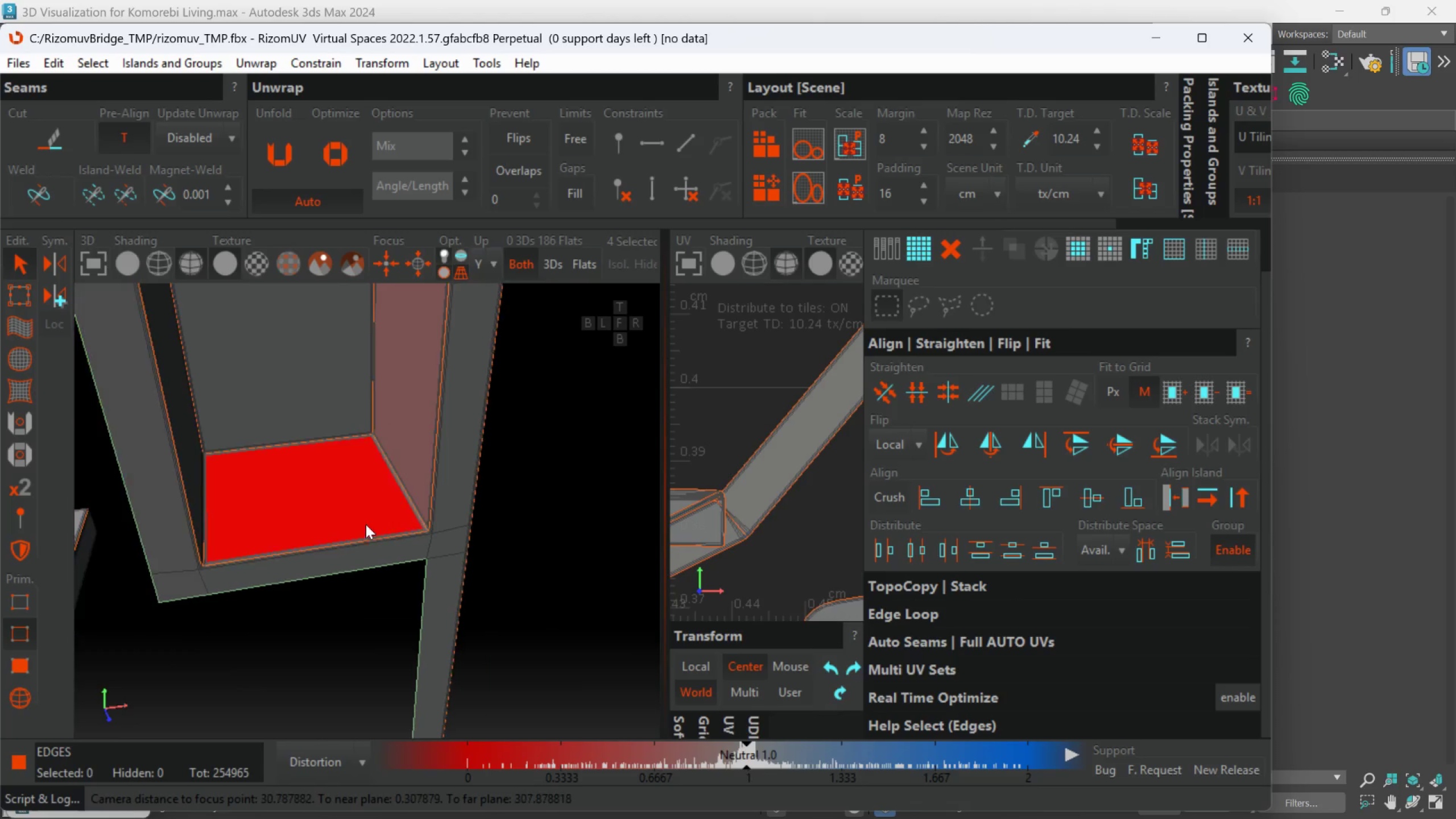 
left_click_drag(start_coordinate=[20, 690], to_coordinate=[28, 672])
 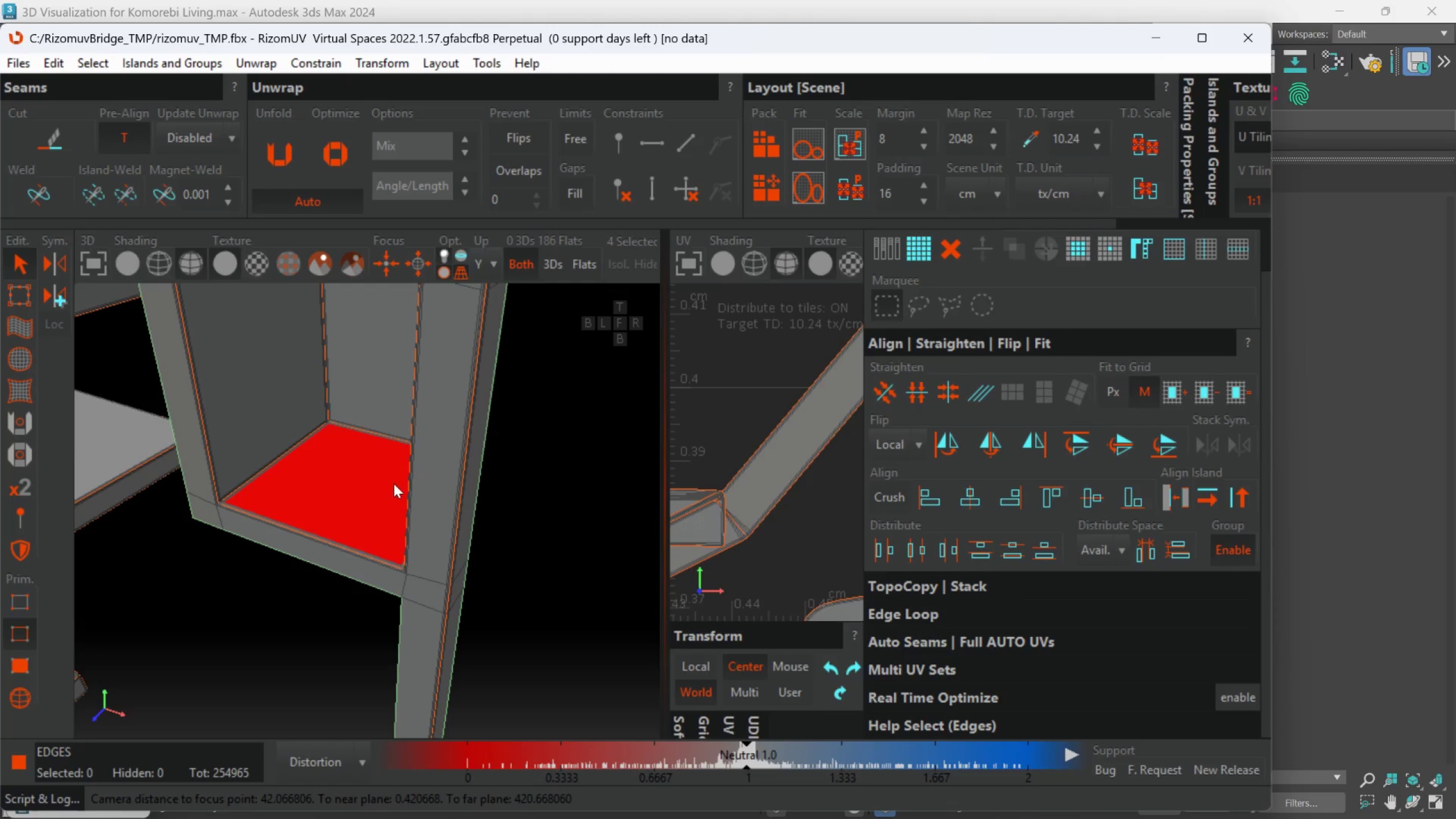 
double_click([384, 482])
 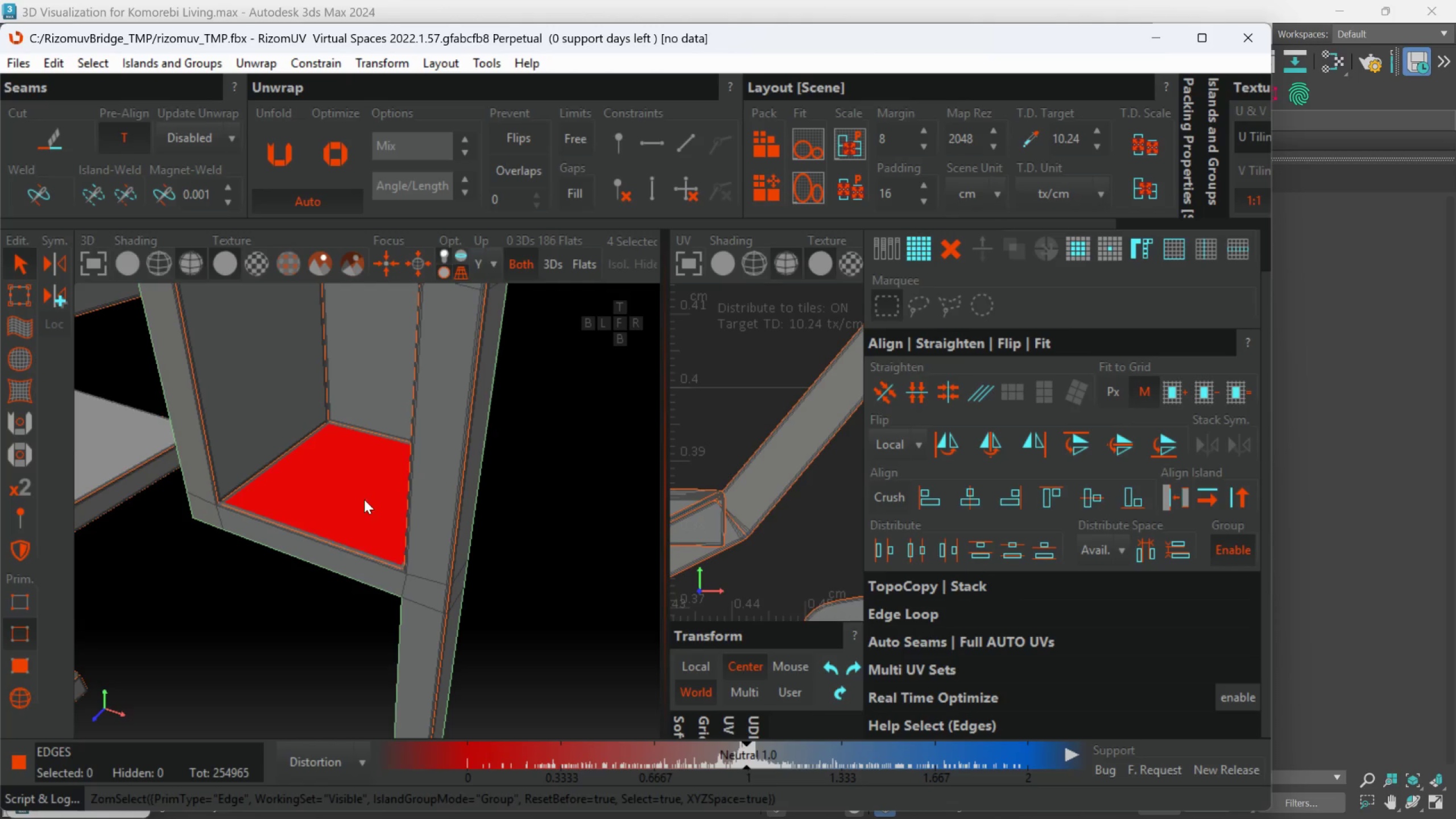 
scroll: coordinate [364, 499], scroll_direction: down, amount: 2.0
 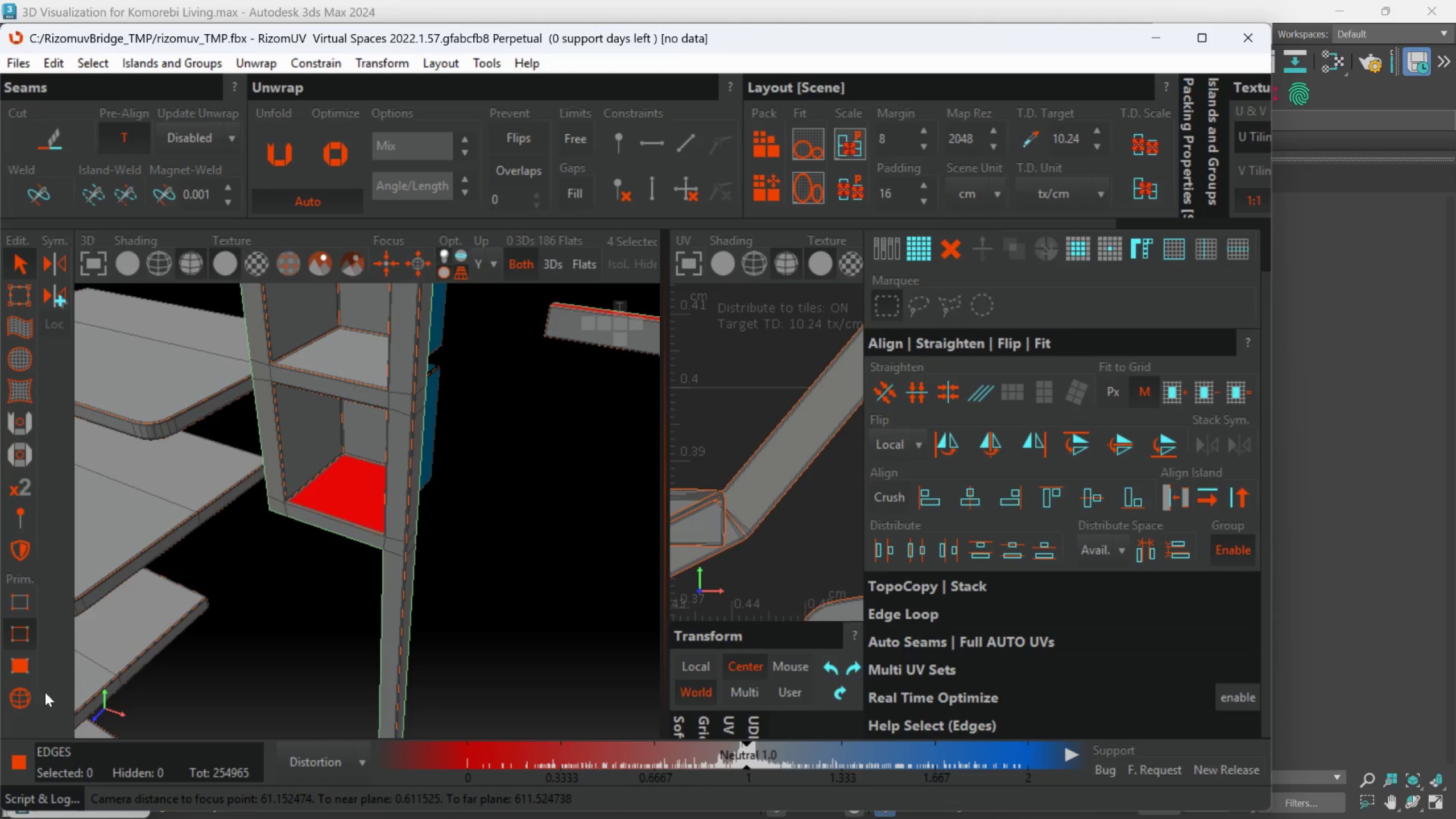 
left_click_drag(start_coordinate=[24, 695], to_coordinate=[24, 690])
 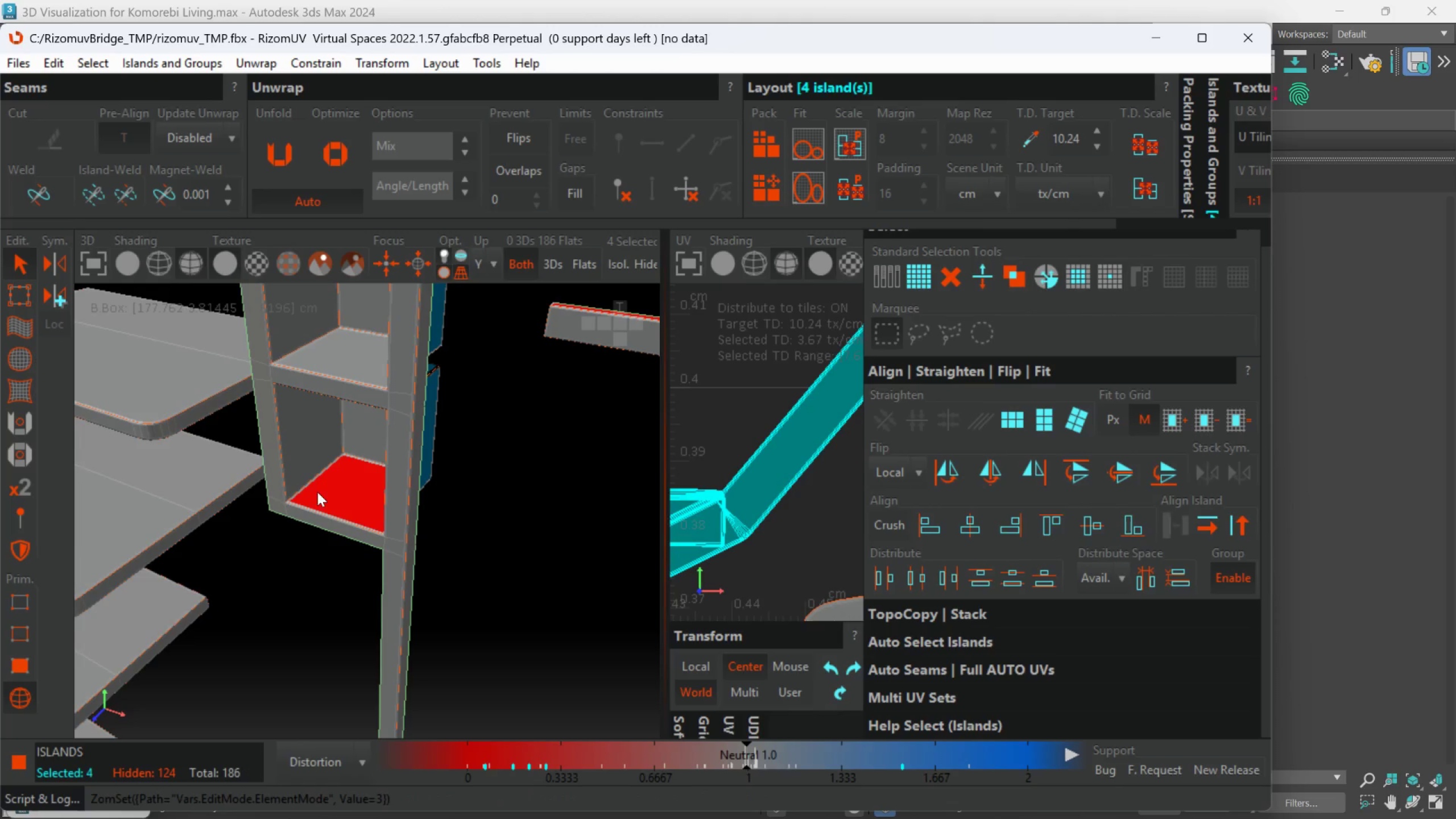 
left_click([325, 489])
 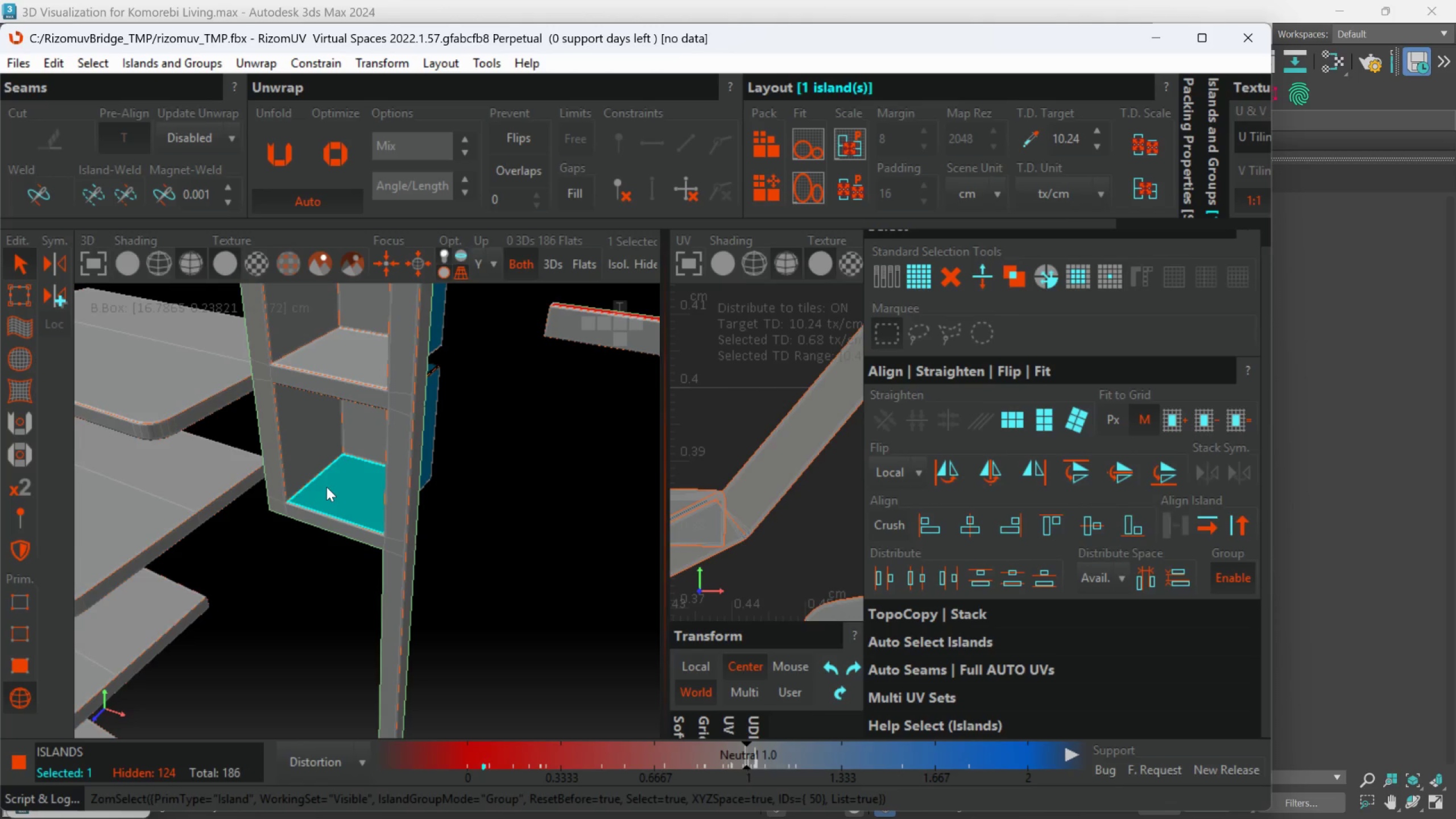 
key(U)
 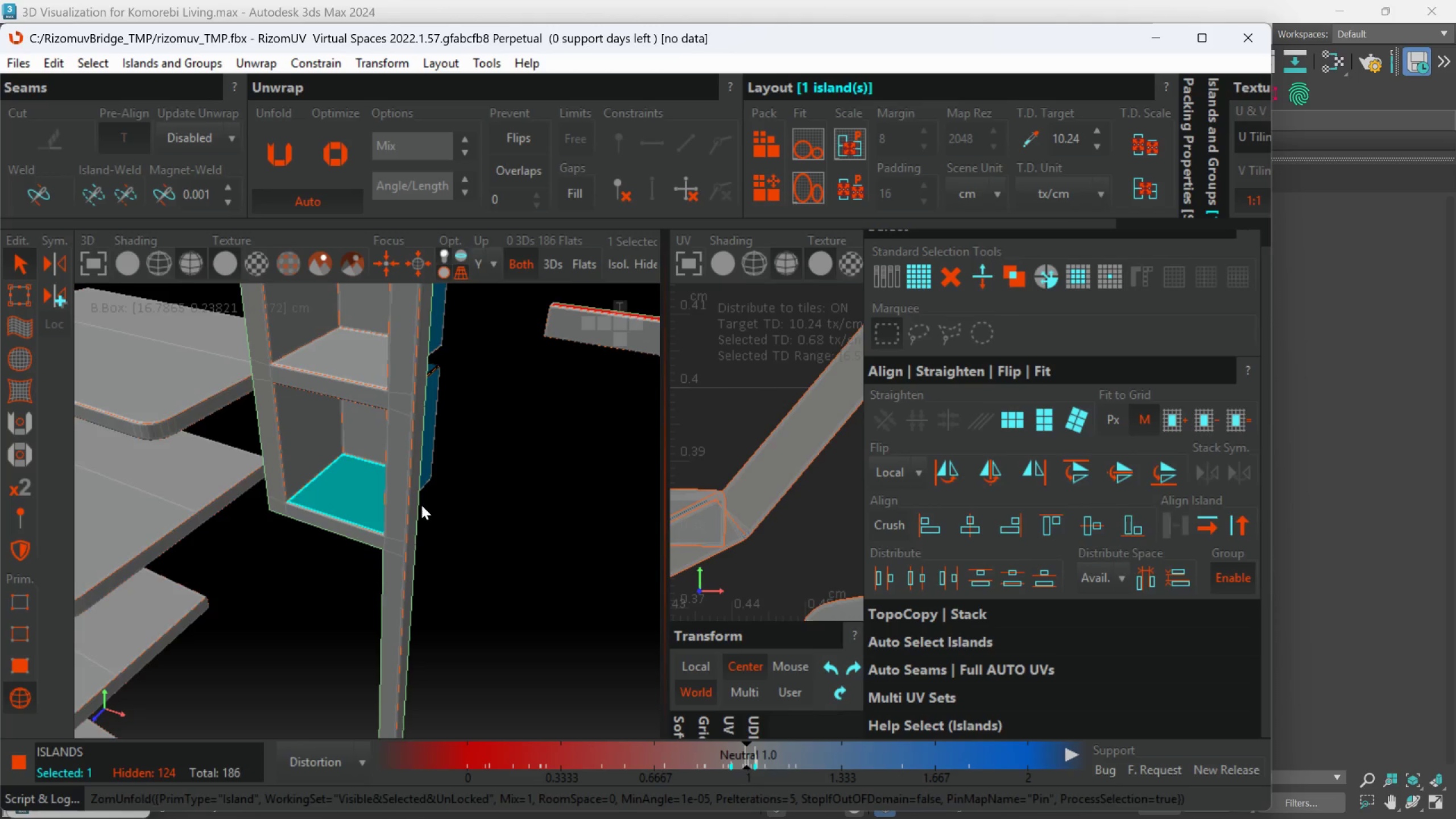 
scroll: coordinate [452, 507], scroll_direction: down, amount: 7.0
 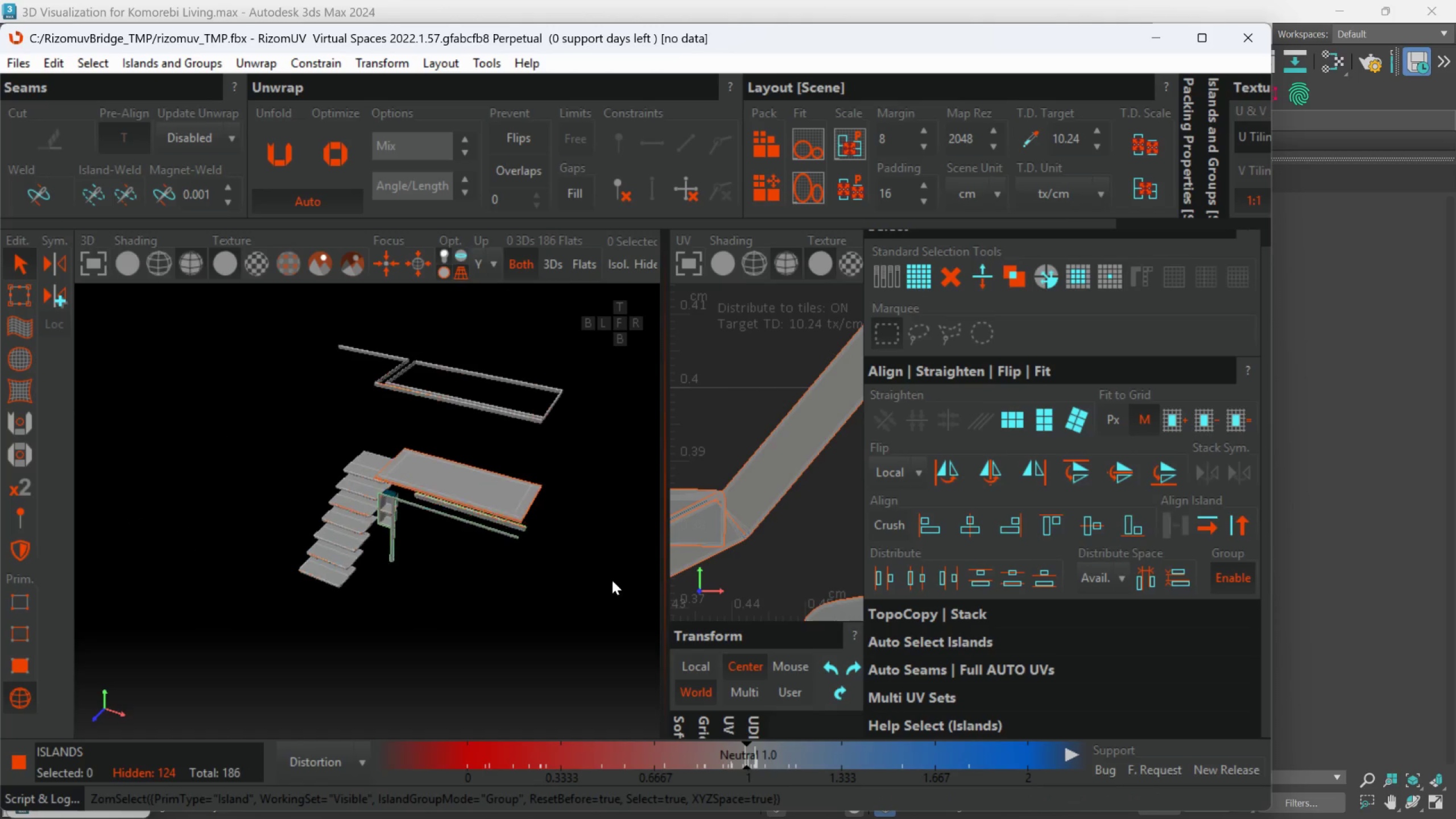 
left_click_drag(start_coordinate=[611, 628], to_coordinate=[160, 270])
 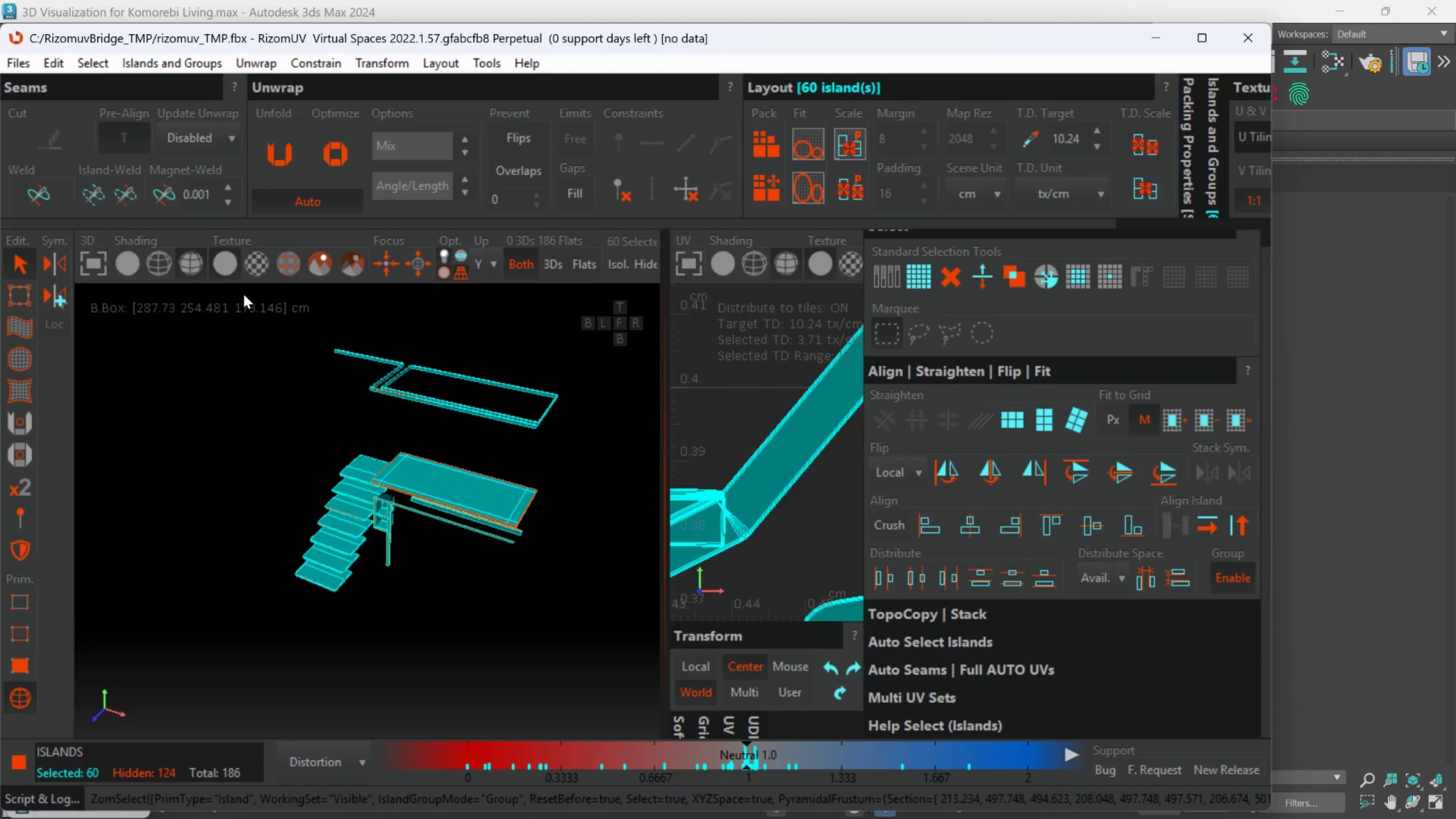 
type(up)
 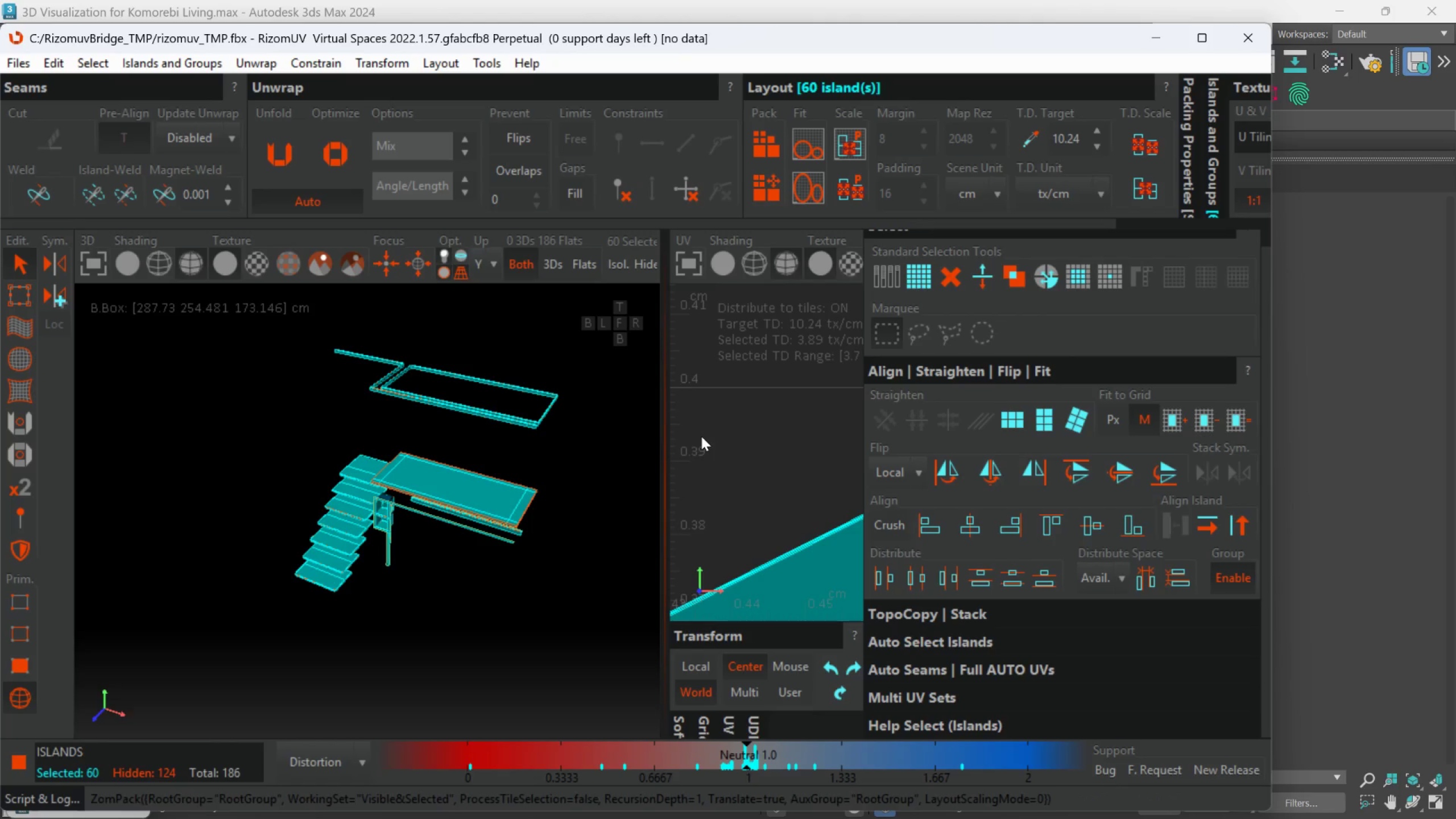 
scroll: coordinate [784, 420], scroll_direction: down, amount: 8.0
 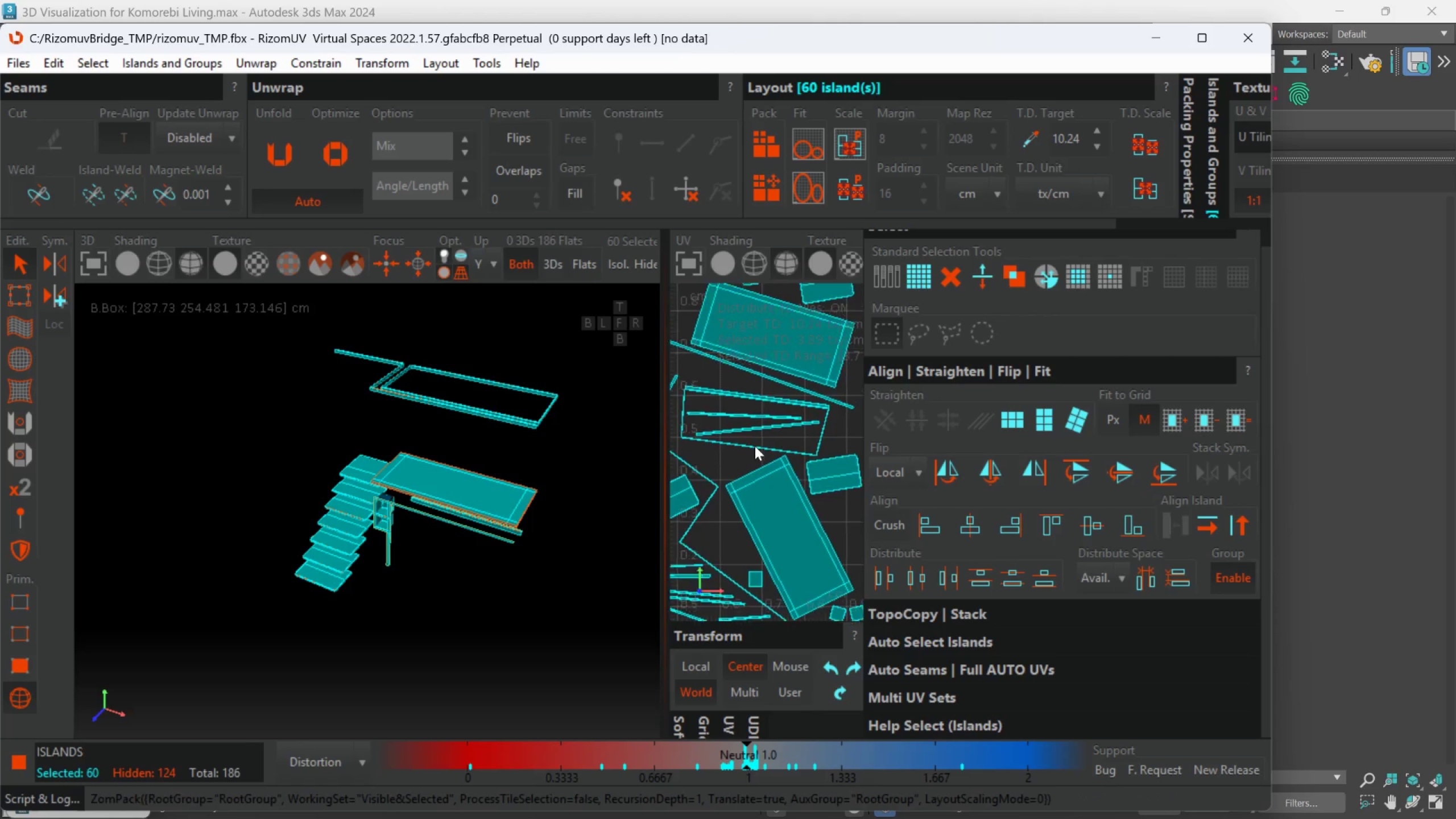 
middle_click([822, 452])
 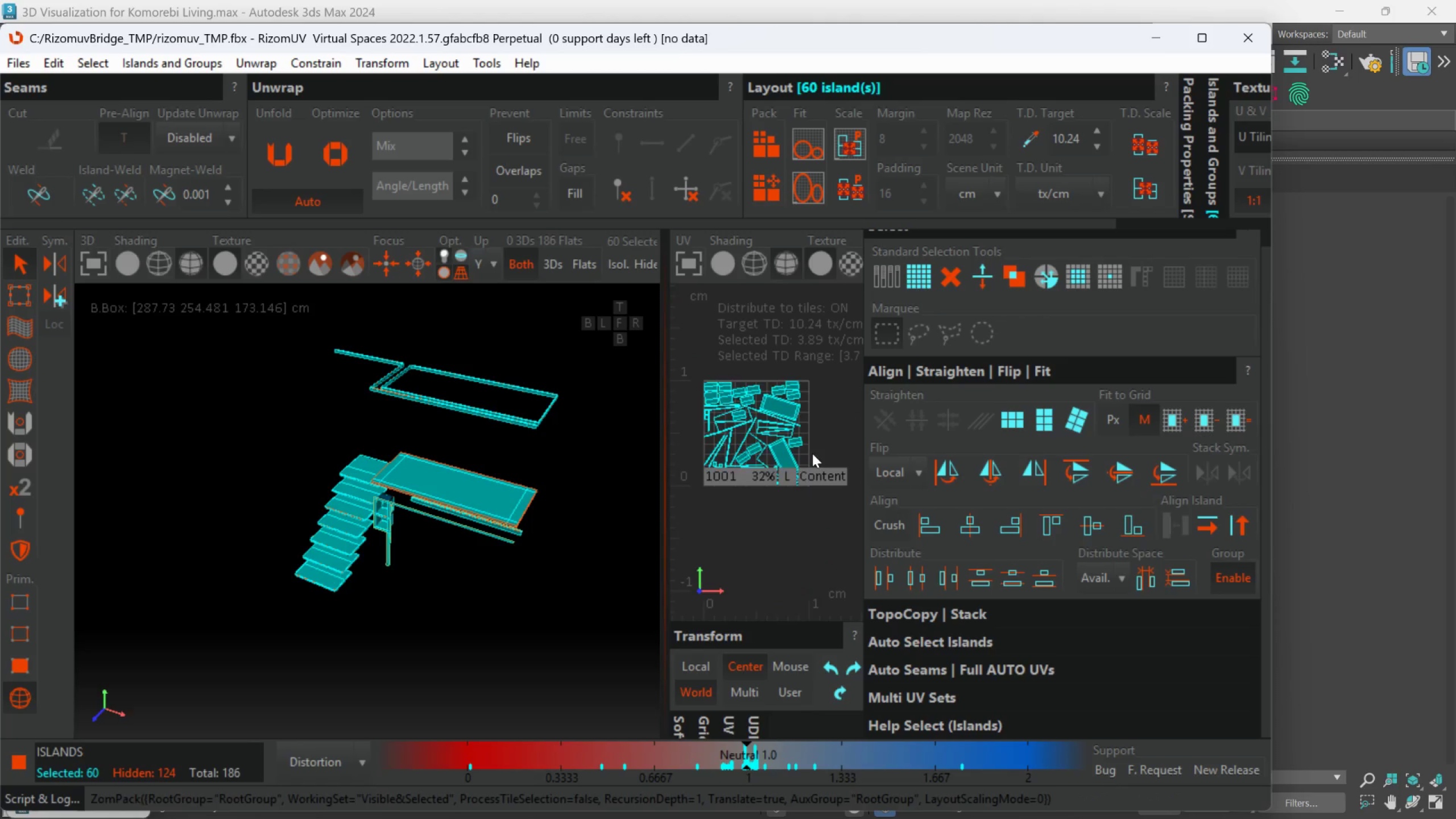 
scroll: coordinate [782, 431], scroll_direction: down, amount: 3.0
 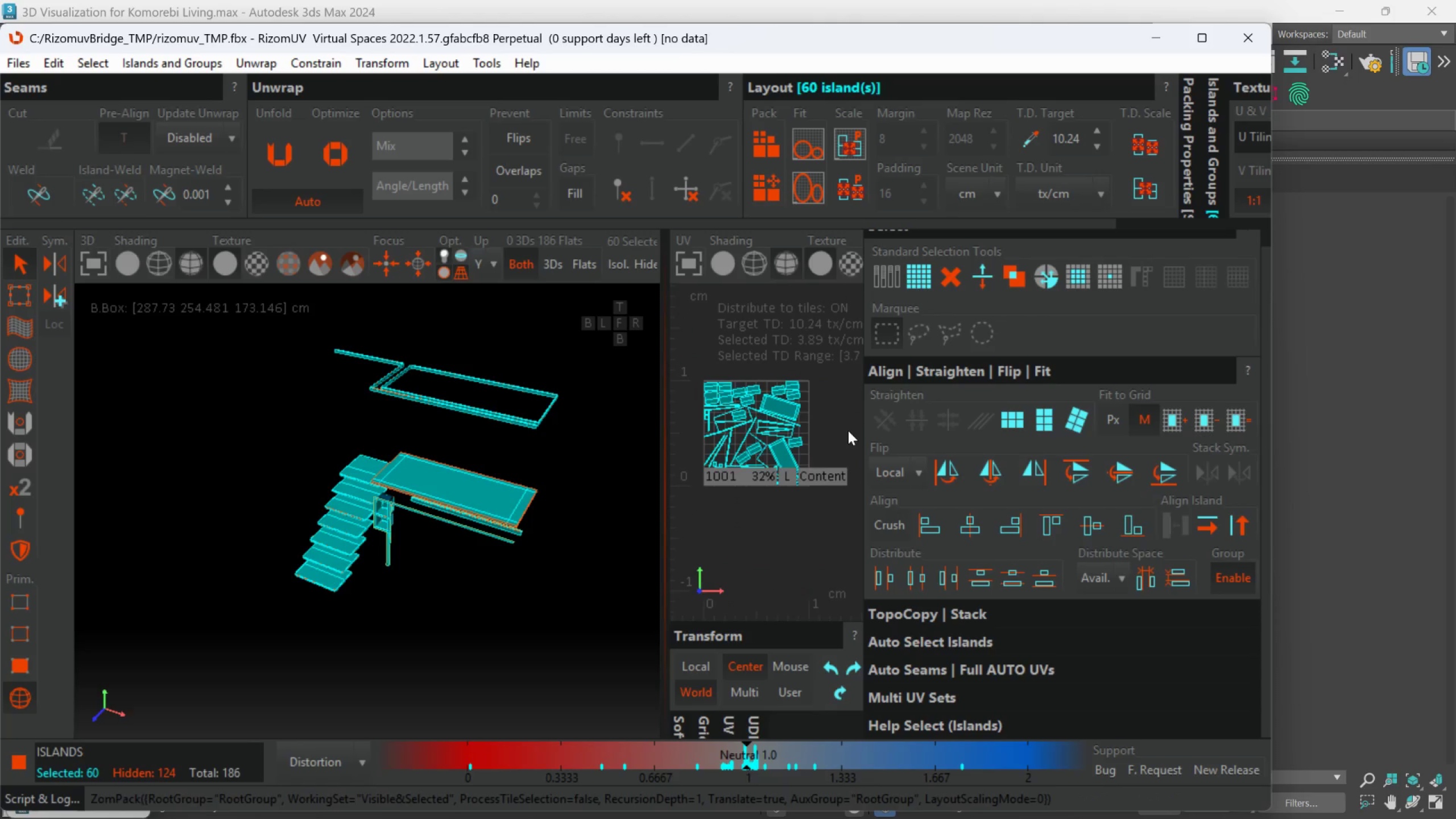 
left_click([832, 436])
 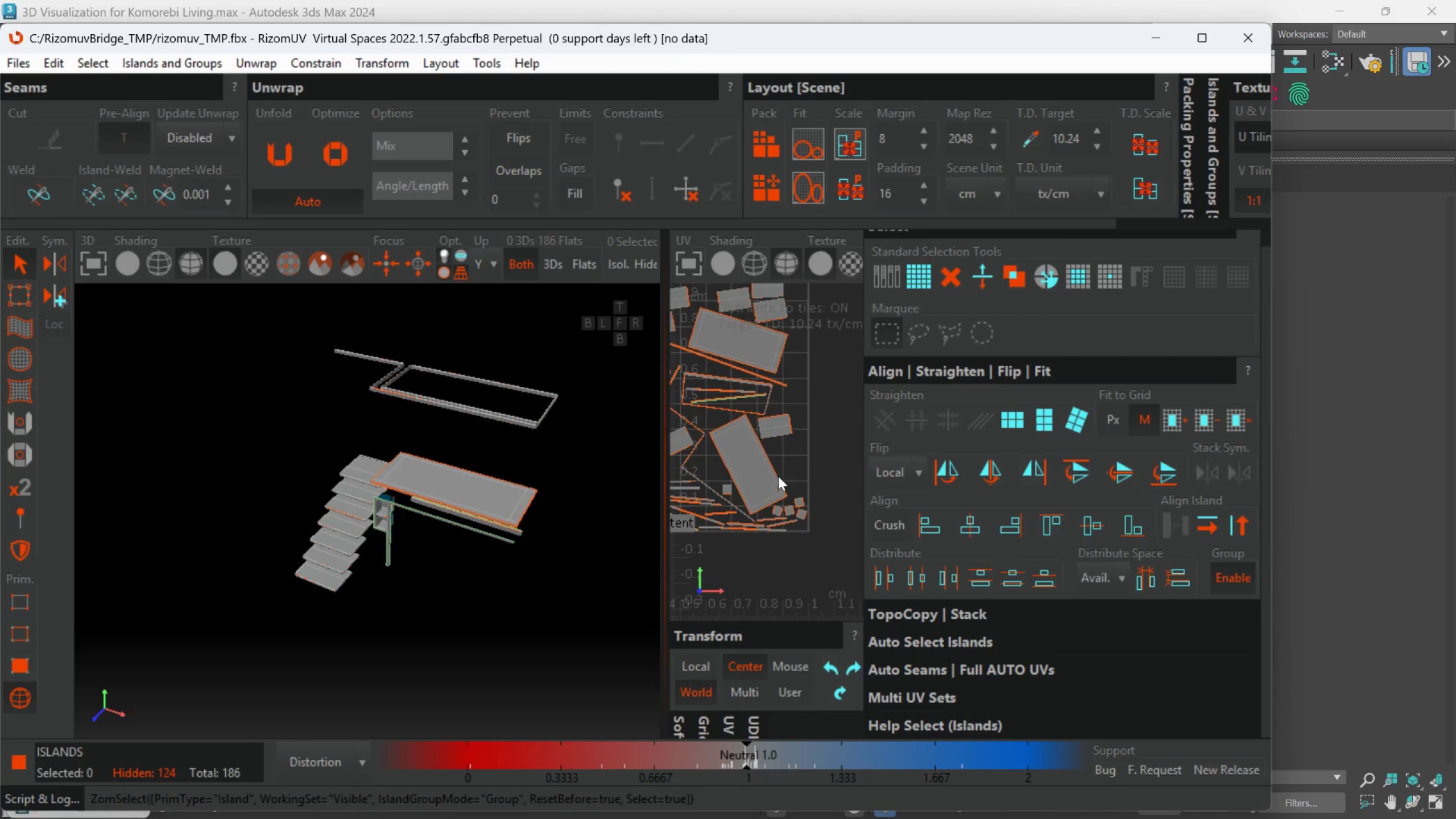 
scroll: coordinate [809, 453], scroll_direction: up, amount: 1.0
 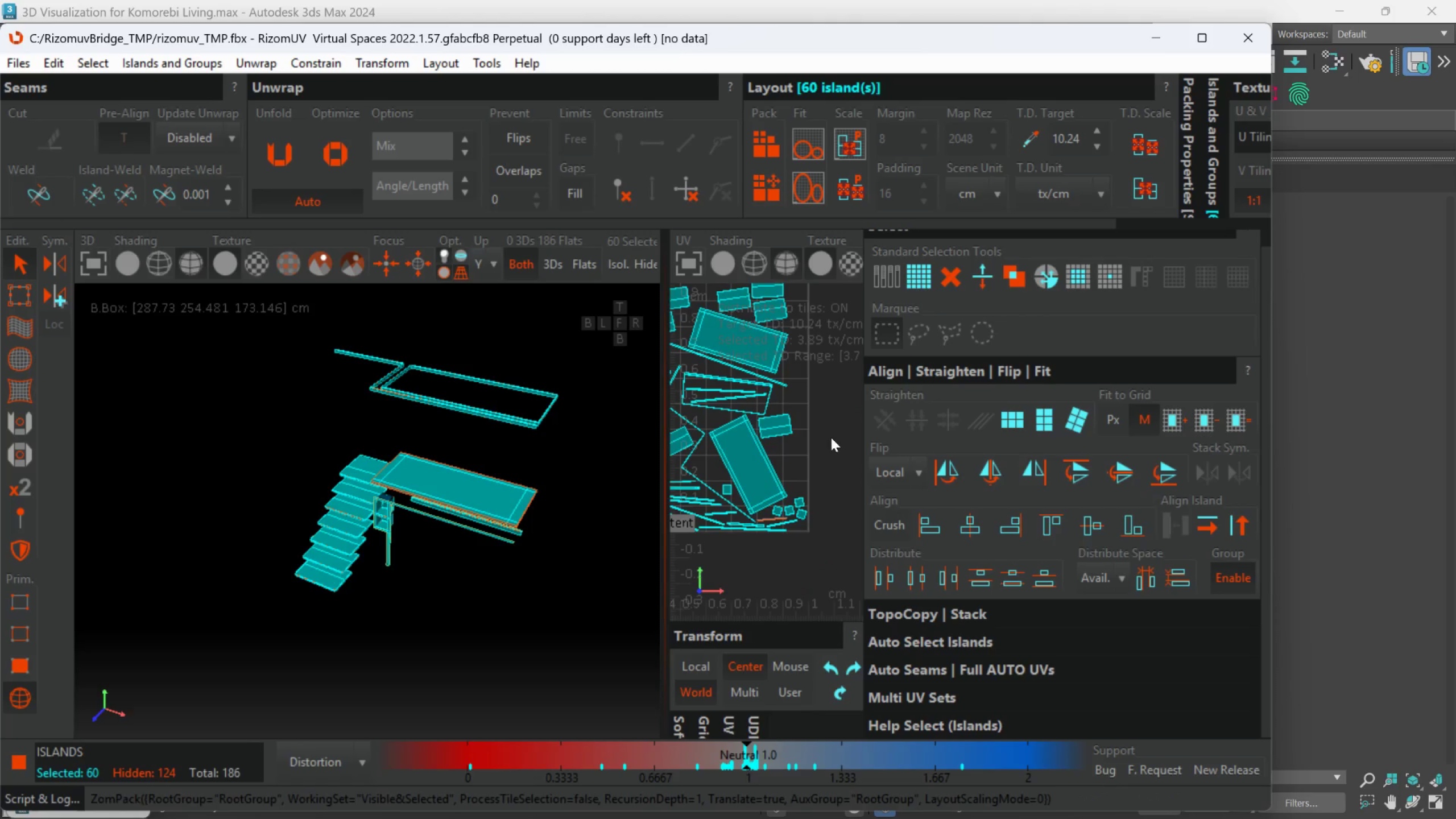 
left_click([767, 477])
 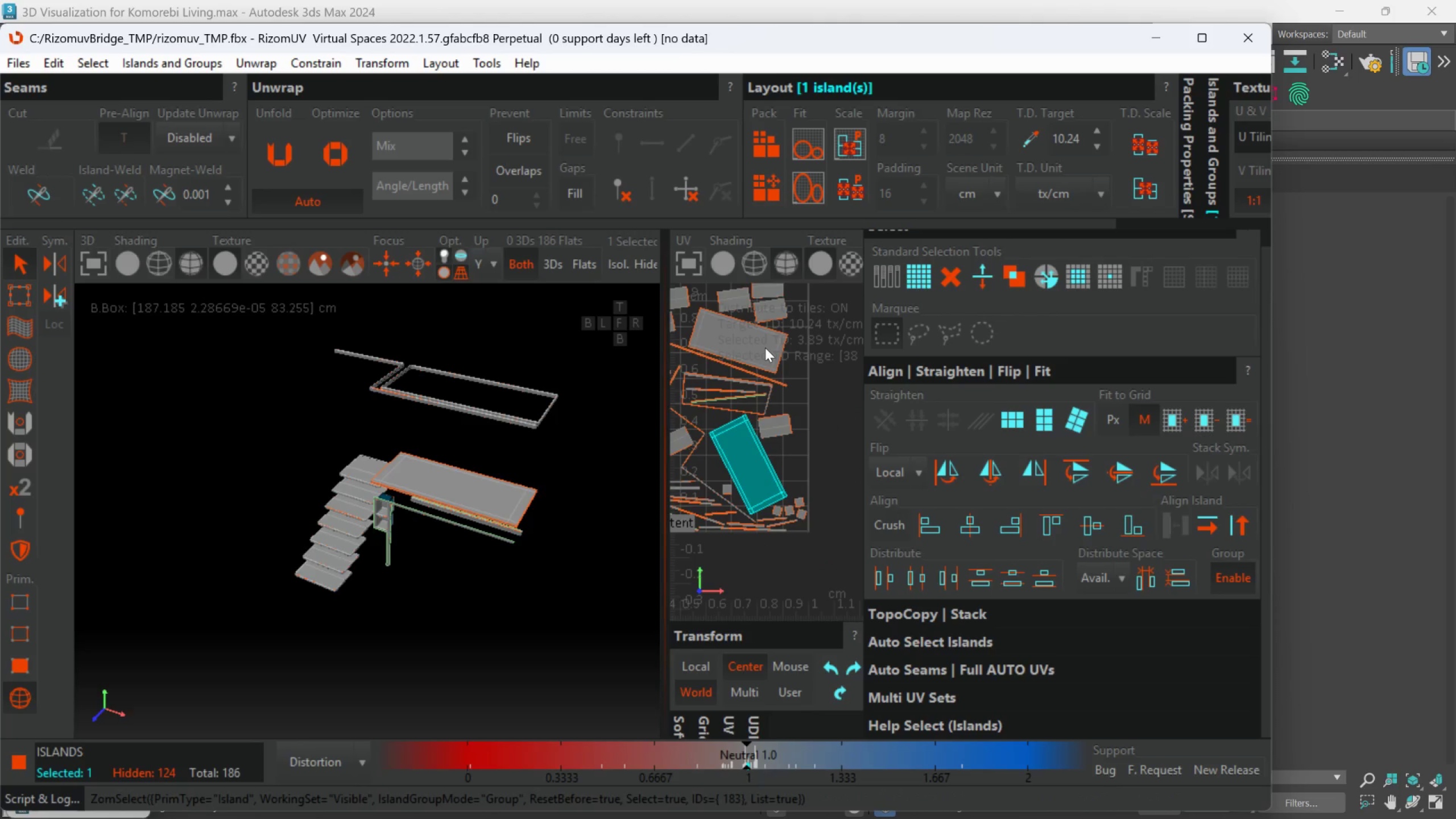 
hold_key(key=ControlLeft, duration=0.82)
left_click([765, 348])
 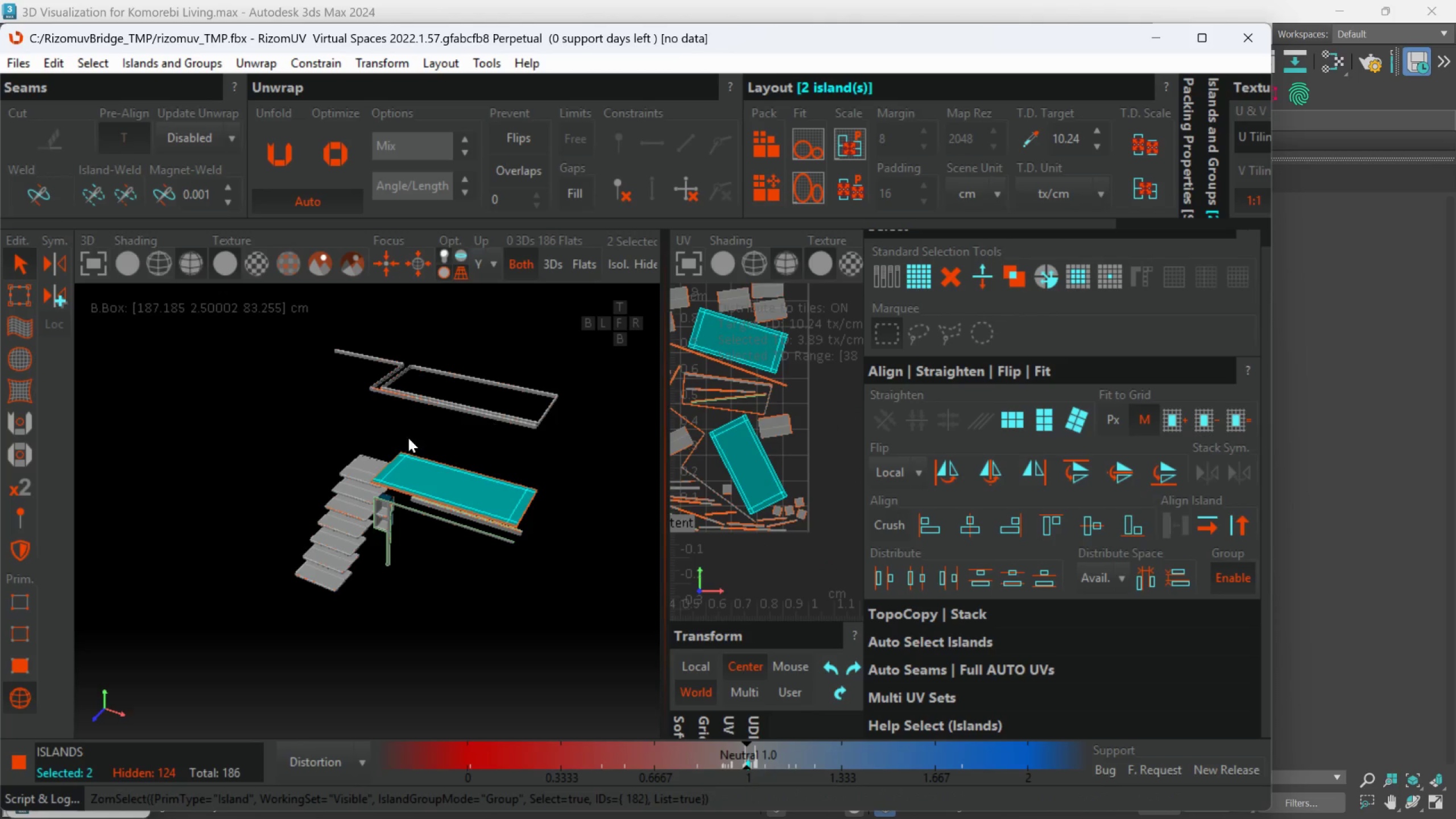 
scroll: coordinate [421, 441], scroll_direction: up, amount: 2.0
 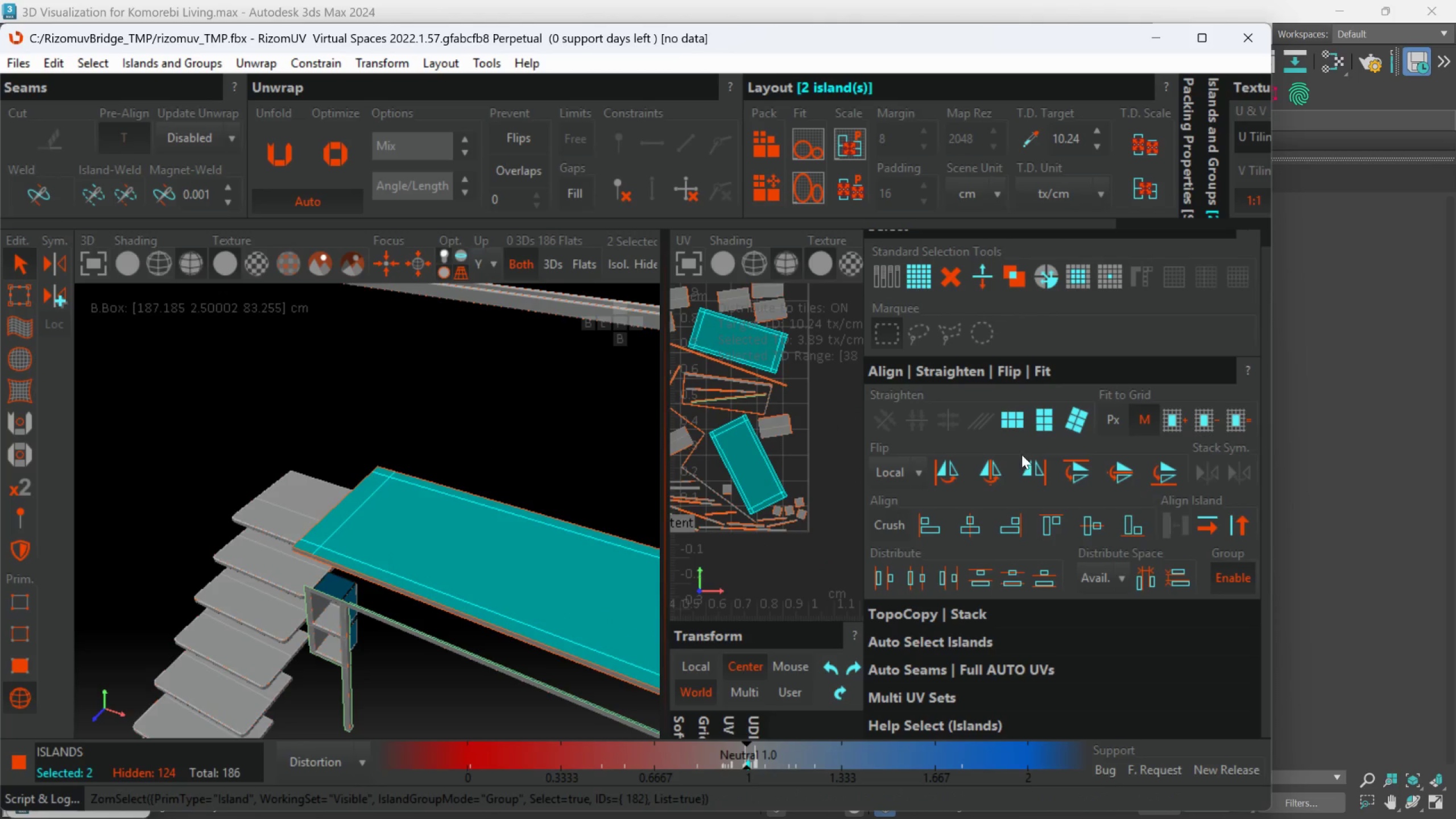 
left_click([1017, 425])
 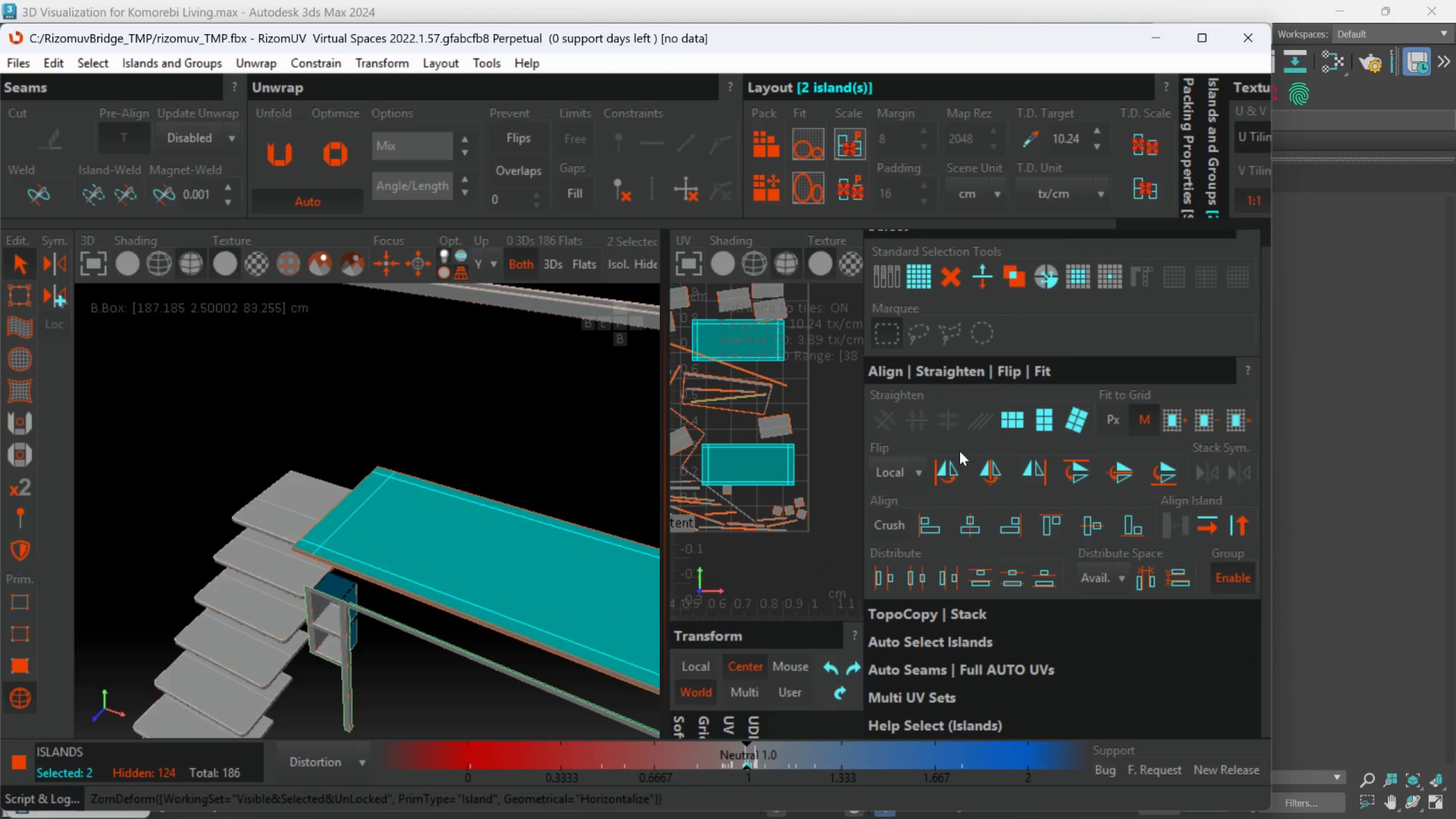 
scroll: coordinate [844, 461], scroll_direction: down, amount: 2.0
 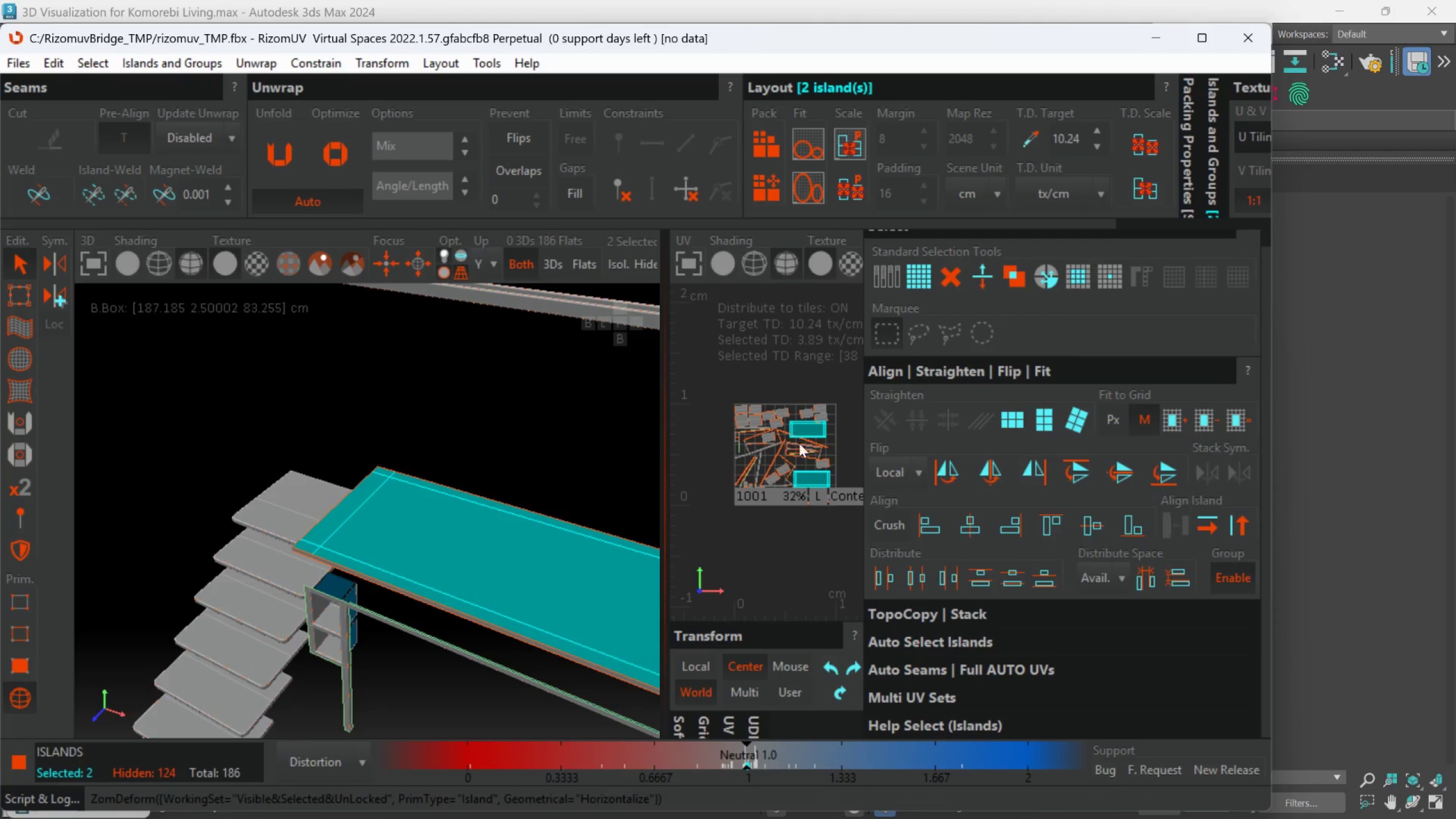 
scroll: coordinate [791, 430], scroll_direction: up, amount: 2.0
 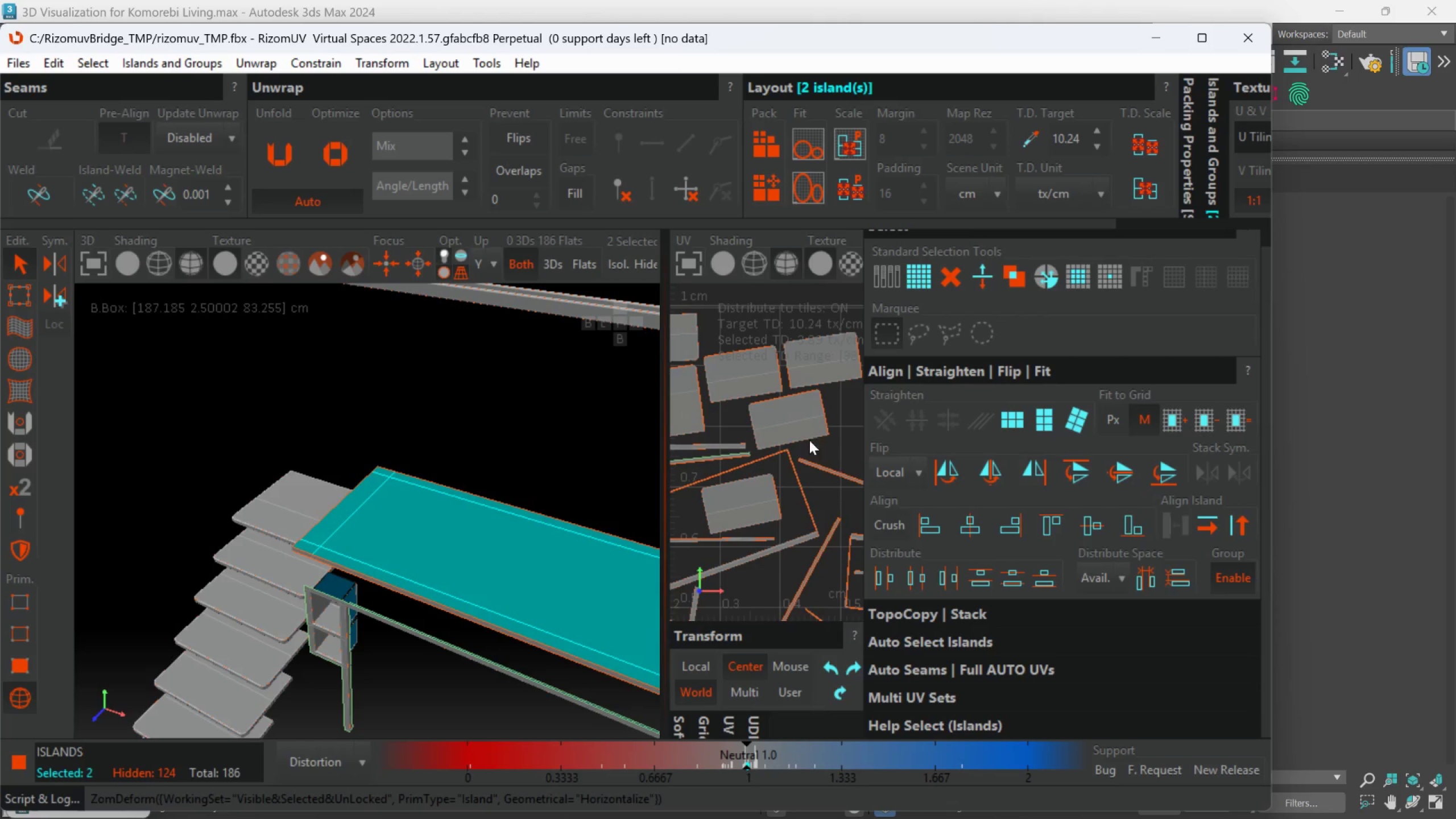 
scroll: coordinate [766, 412], scroll_direction: down, amount: 1.0
 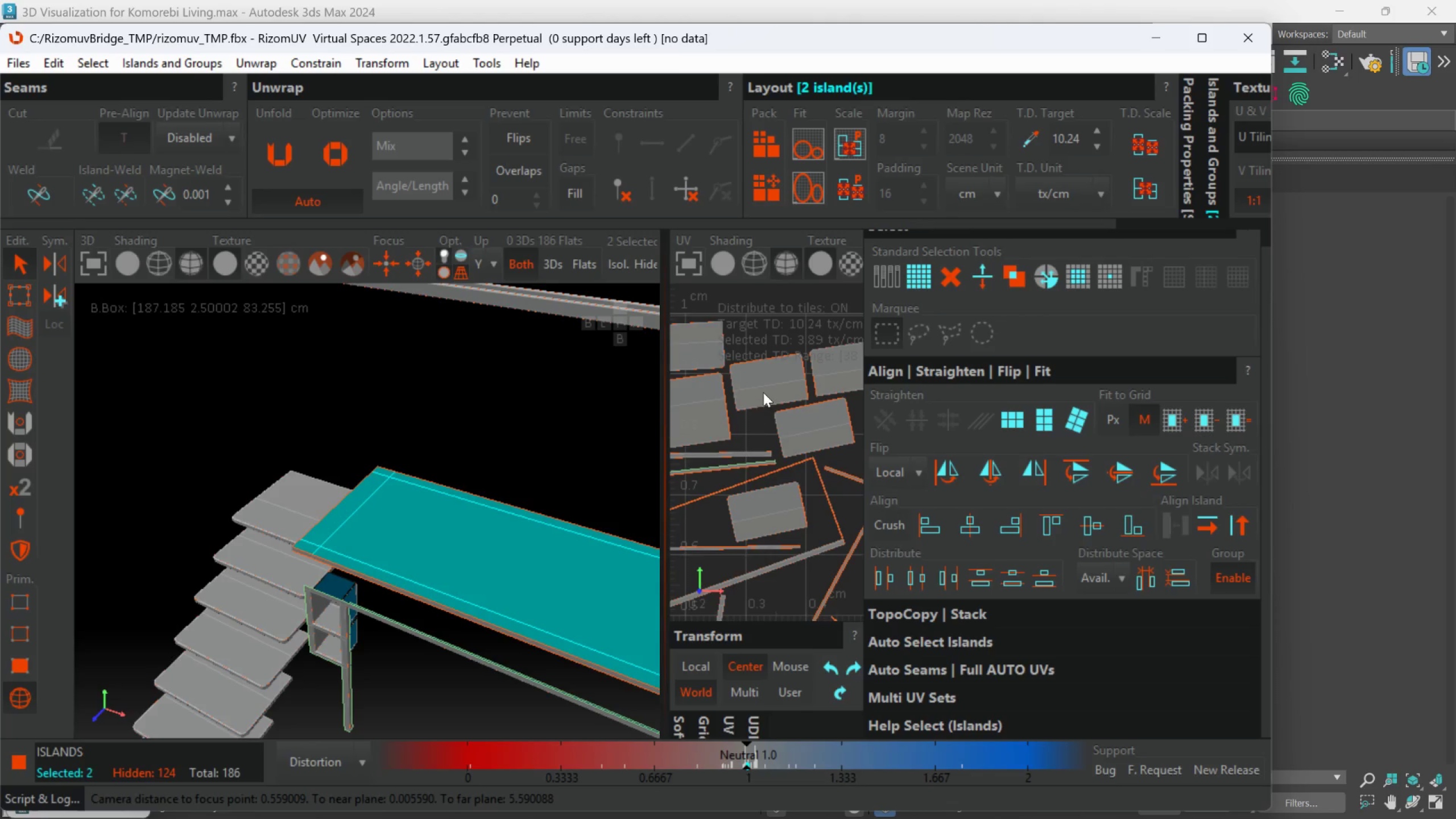 
left_click([765, 390])
 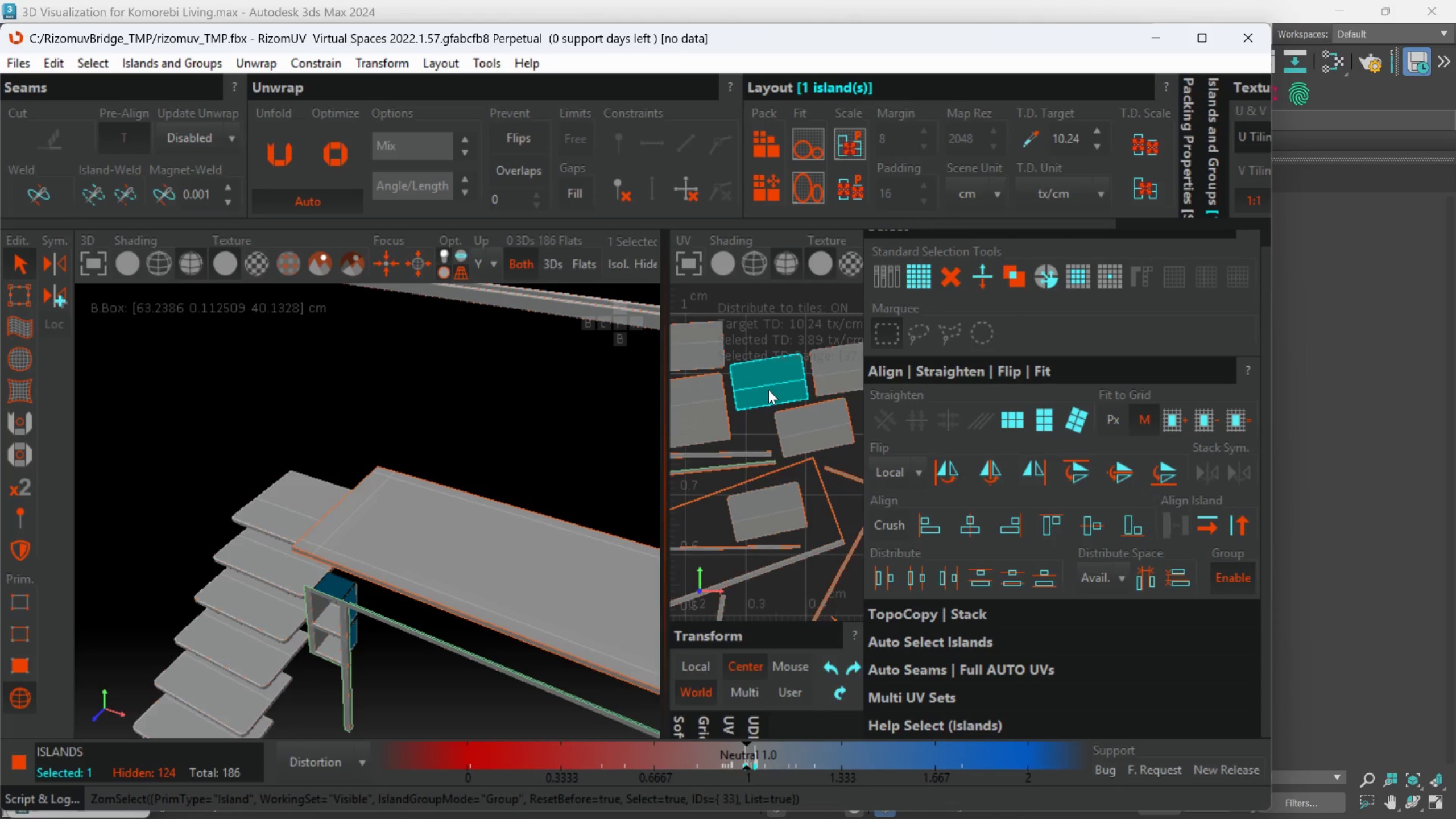 
scroll: coordinate [774, 394], scroll_direction: down, amount: 2.0
 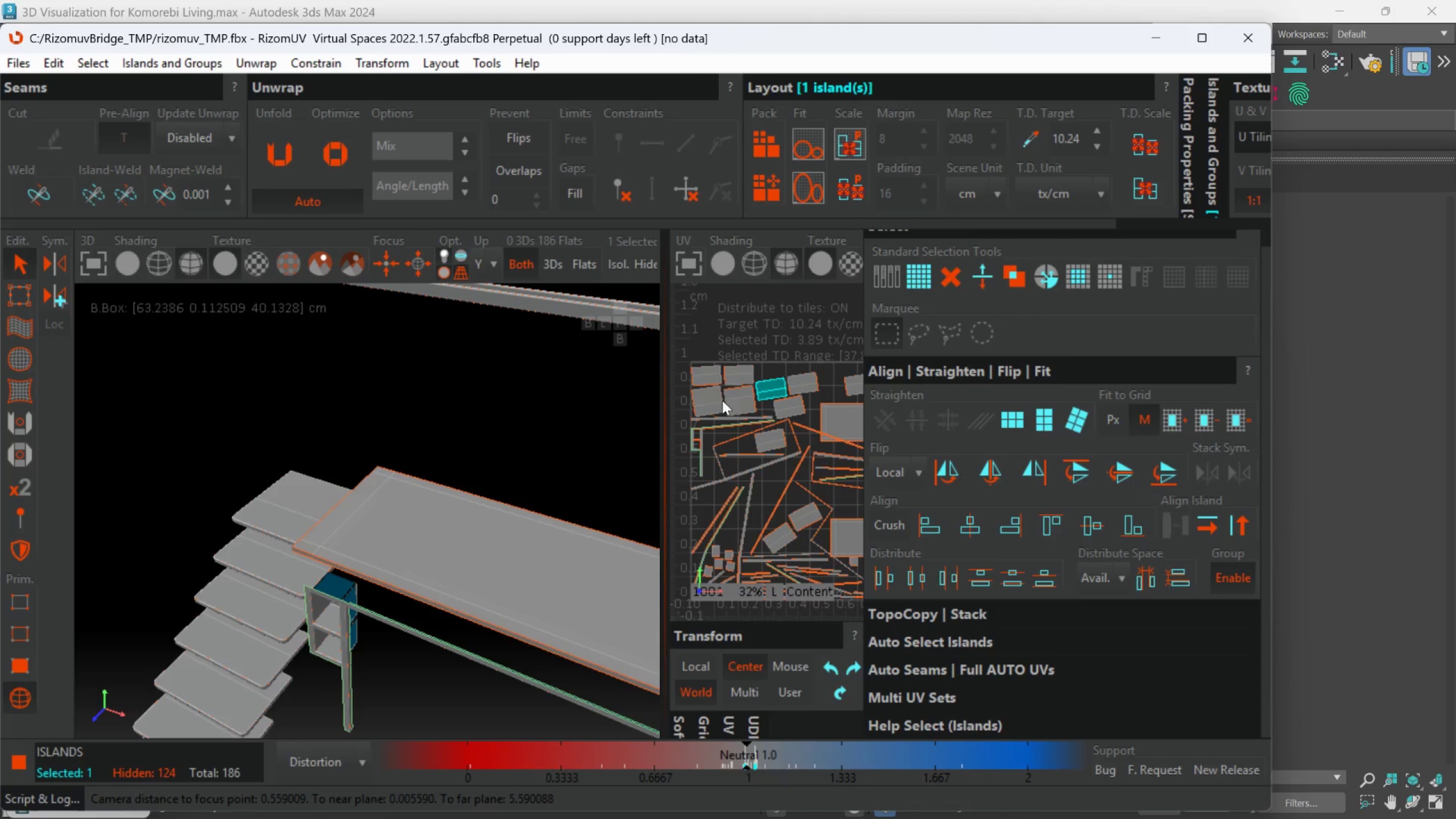 
hold_key(key=ControlLeft, duration=1.77)
left_click([739, 395])
 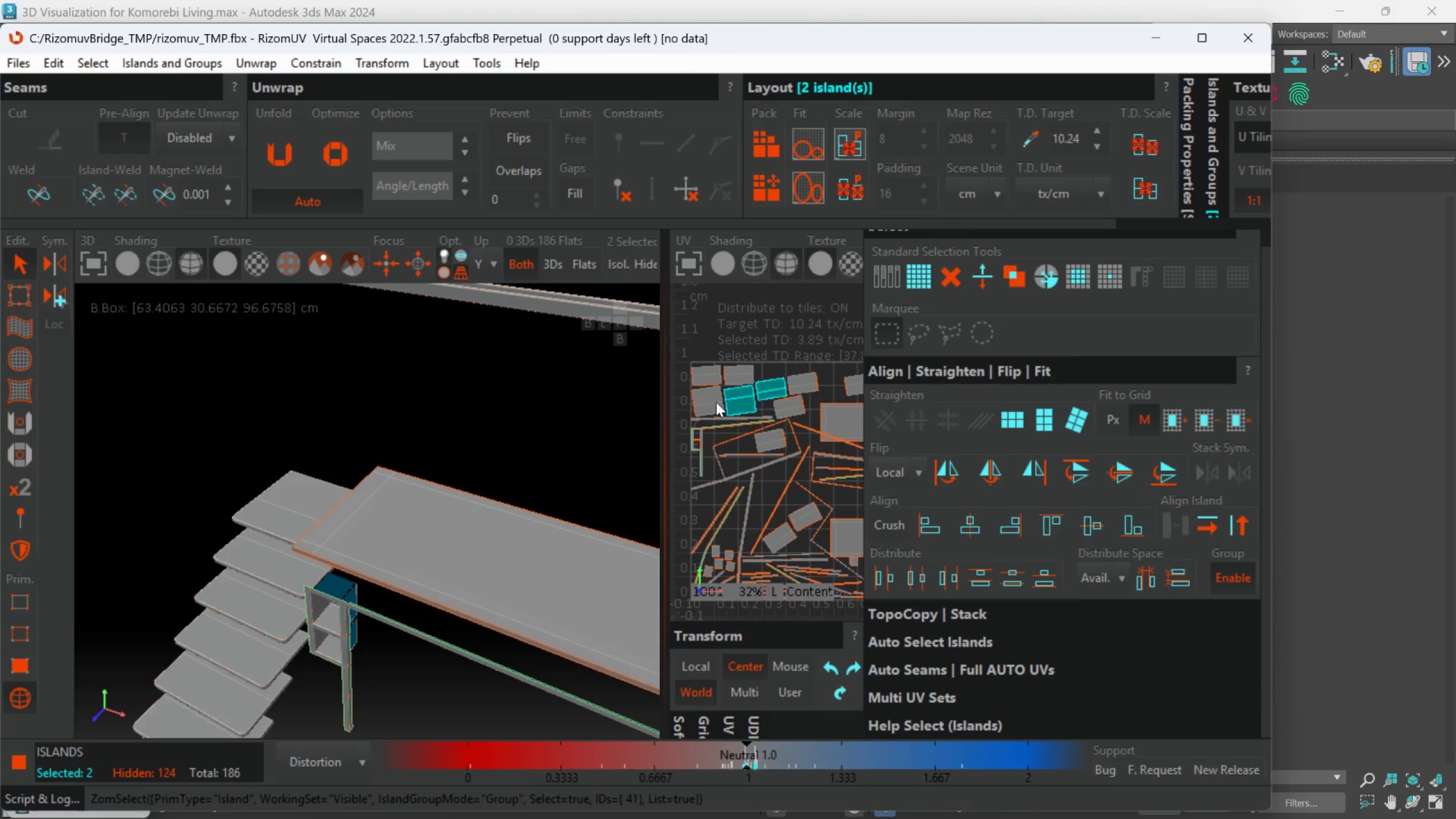 
left_click_drag(start_coordinate=[714, 401], to_coordinate=[713, 398])
 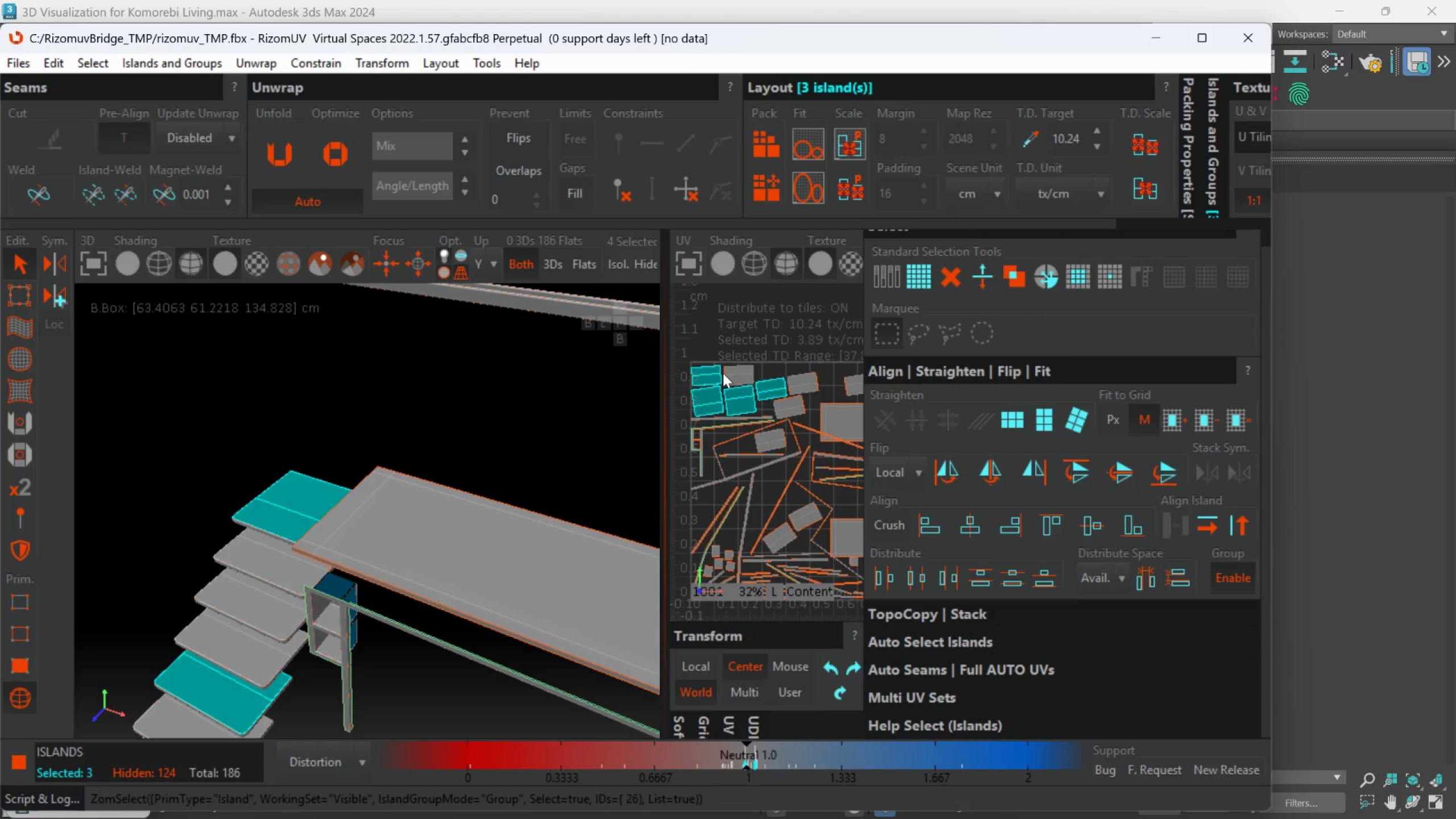 
double_click([736, 377])
 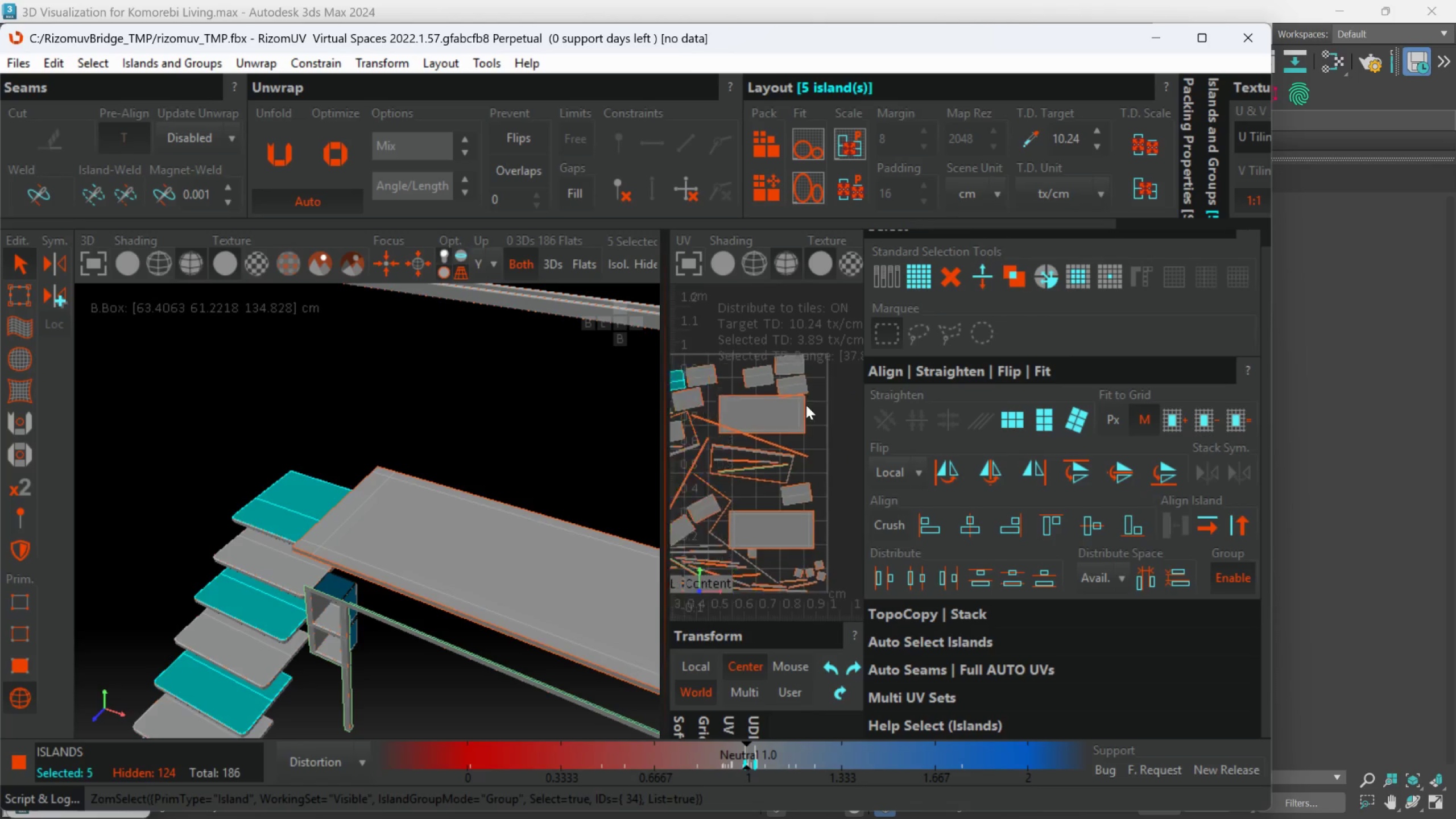 
hold_key(key=ControlLeft, duration=0.82)
double_click([779, 391])
 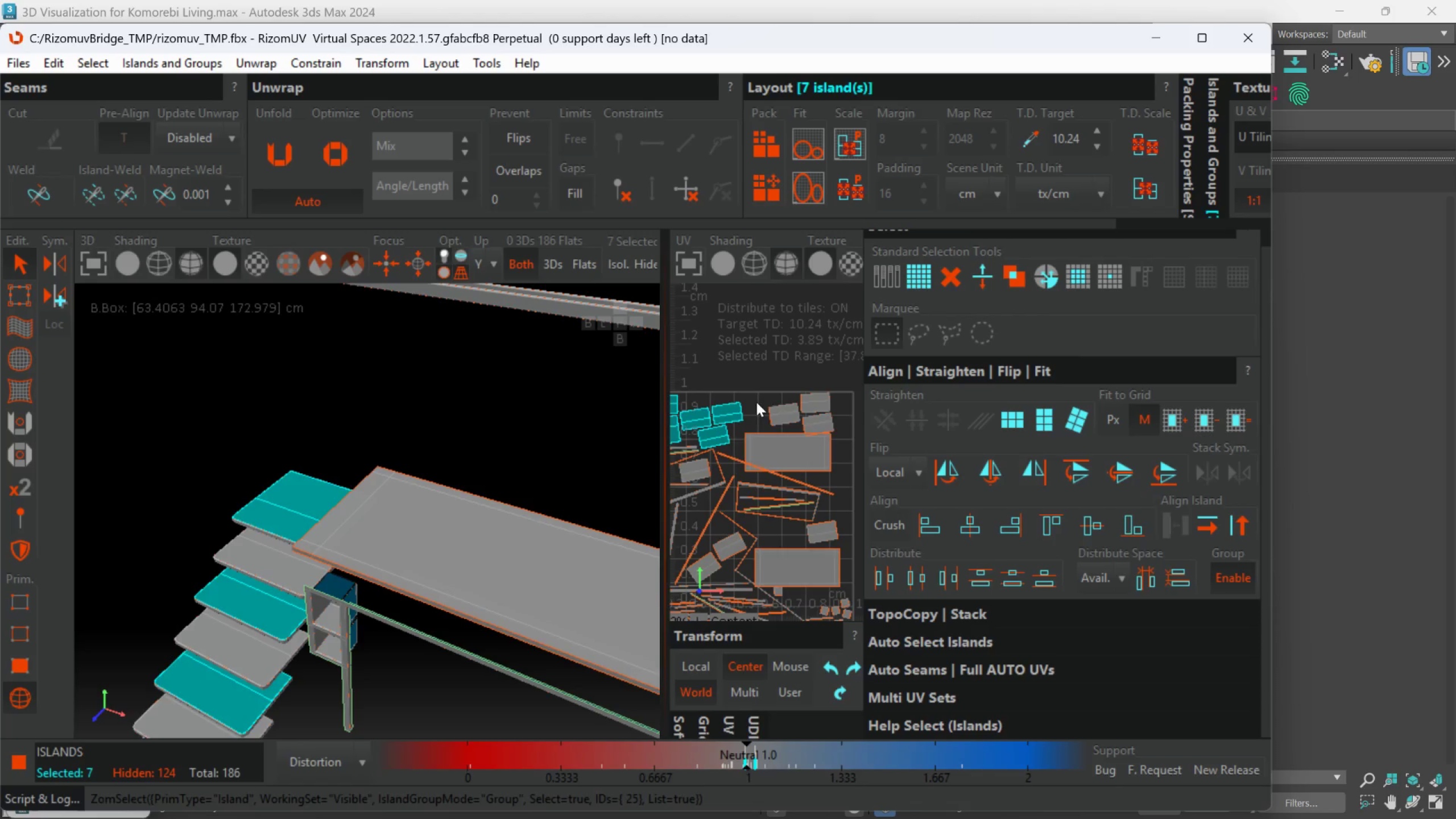 
hold_key(key=ControlLeft, duration=1.32)
left_click([816, 424])
 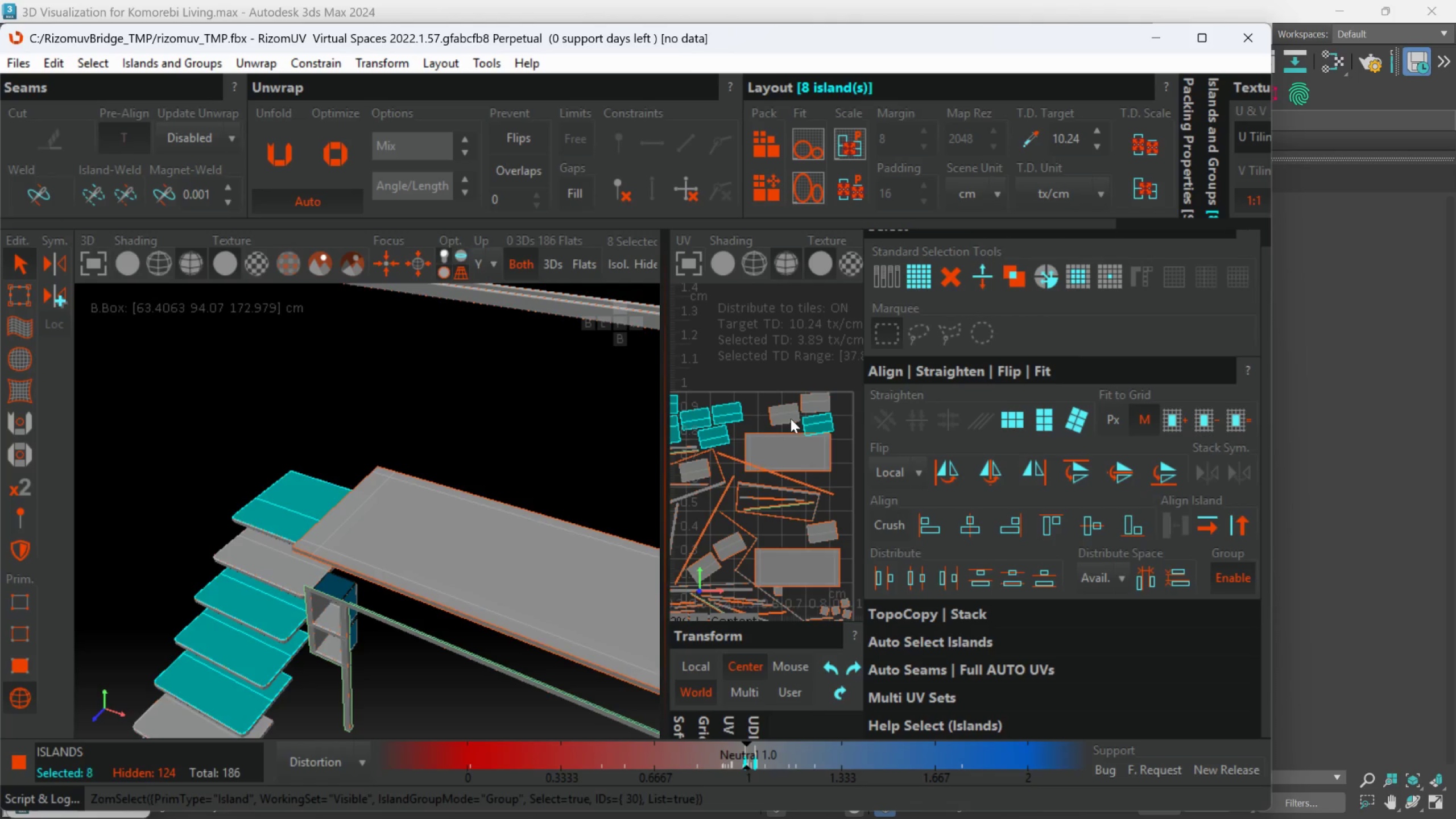 
left_click_drag(start_coordinate=[791, 417], to_coordinate=[793, 415])
 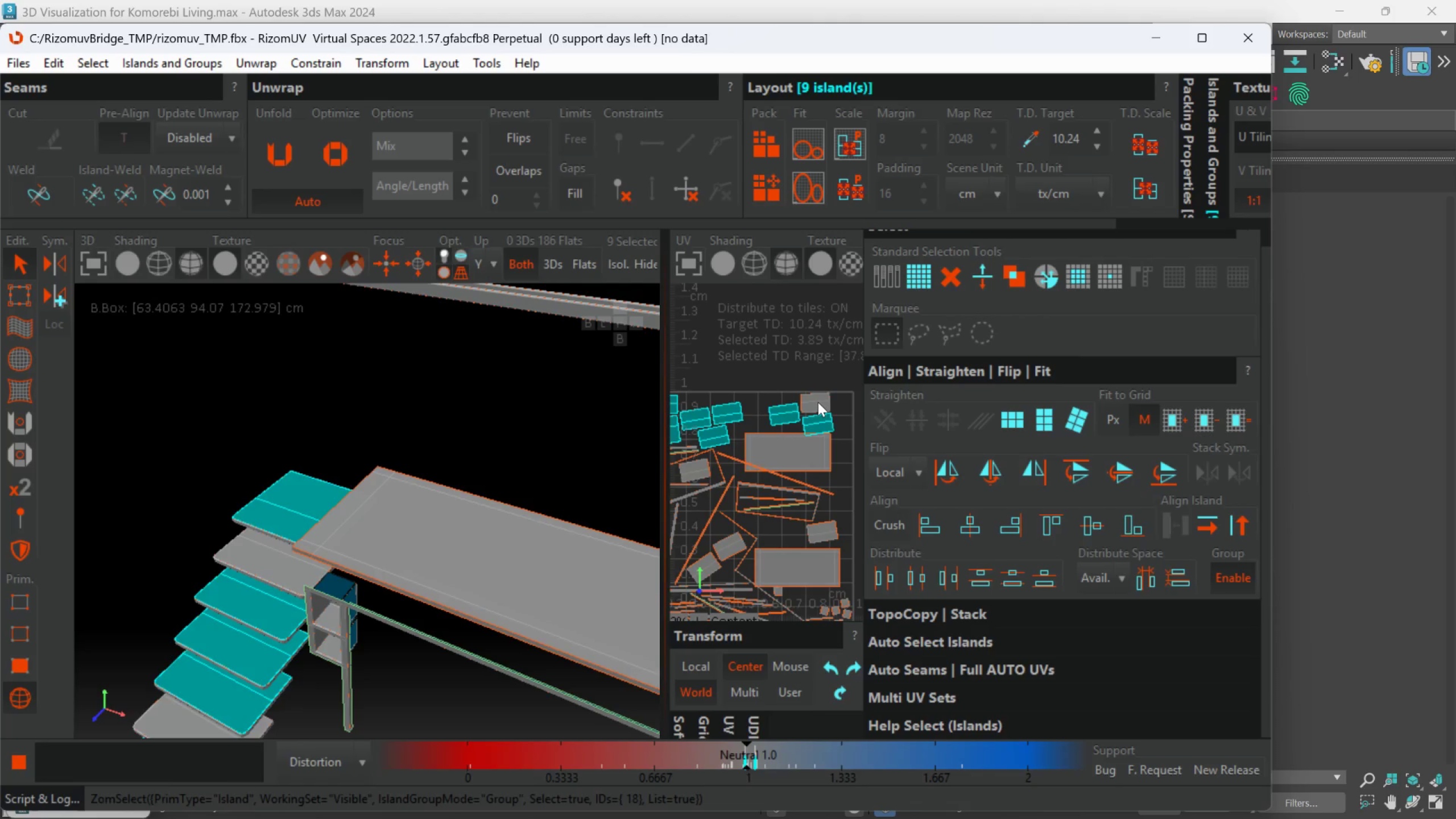 
triple_click([818, 402])
 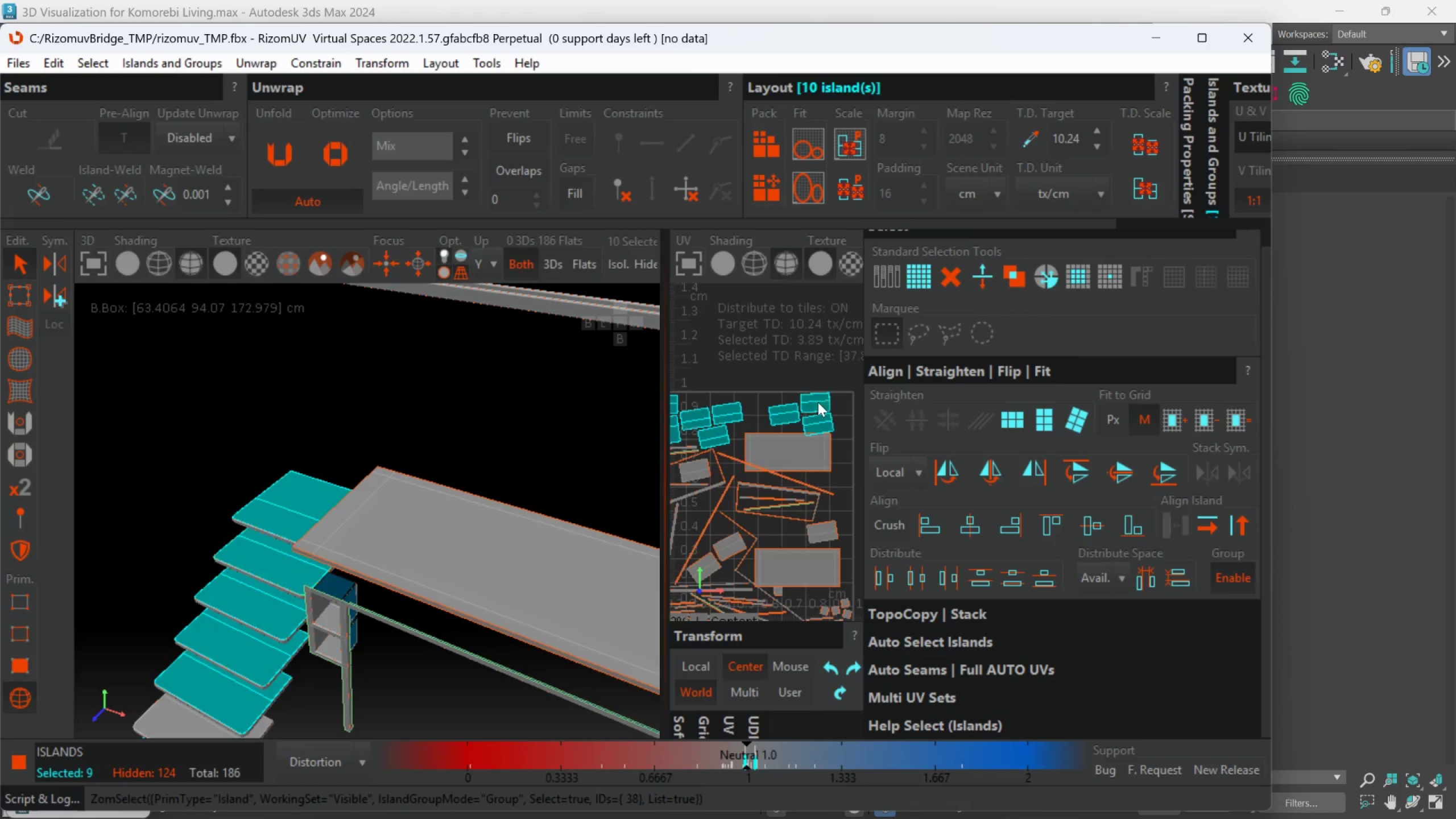 
scroll: coordinate [816, 413], scroll_direction: down, amount: 2.0
 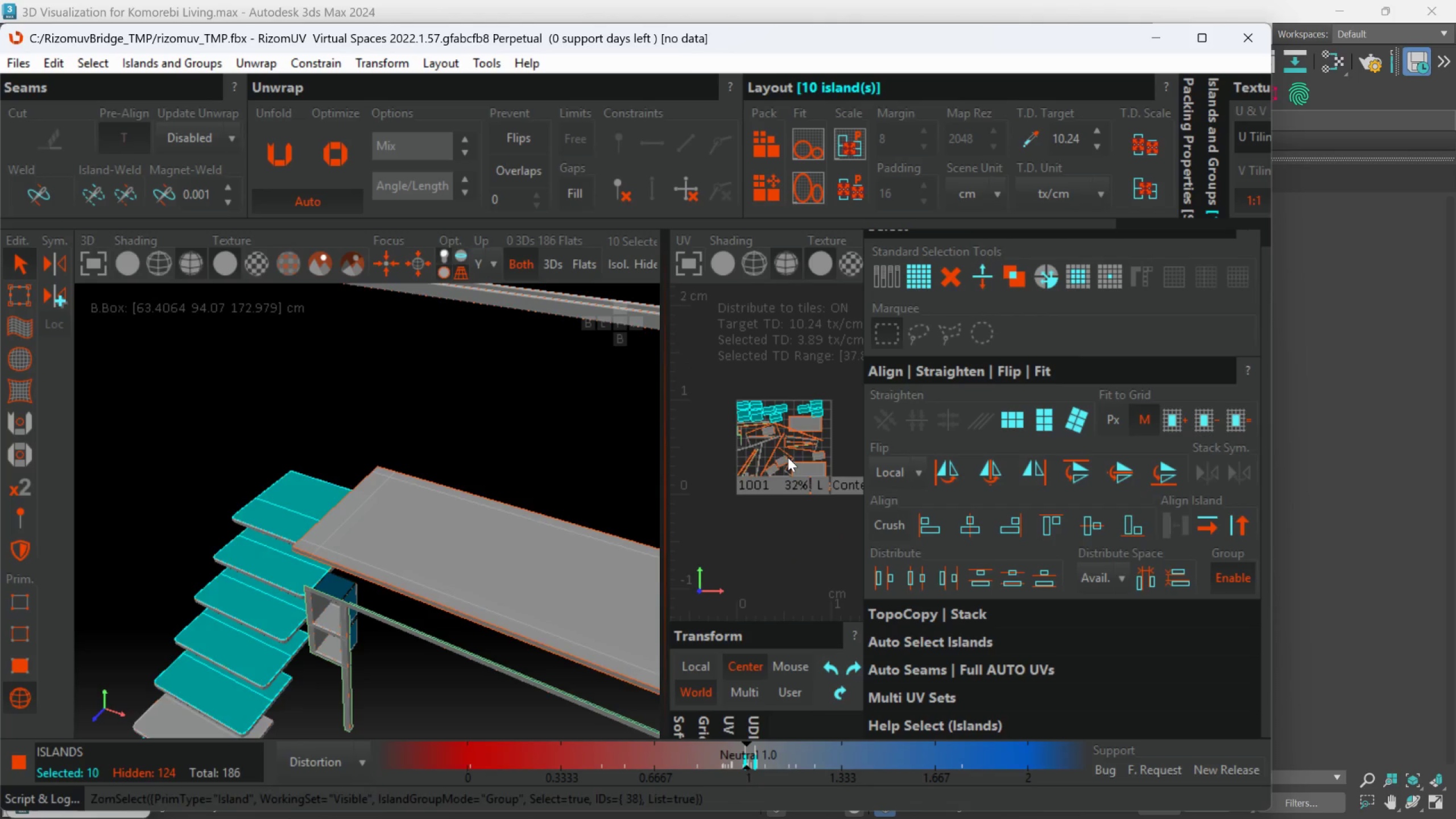 
hold_key(key=ControlLeft, duration=0.85)
 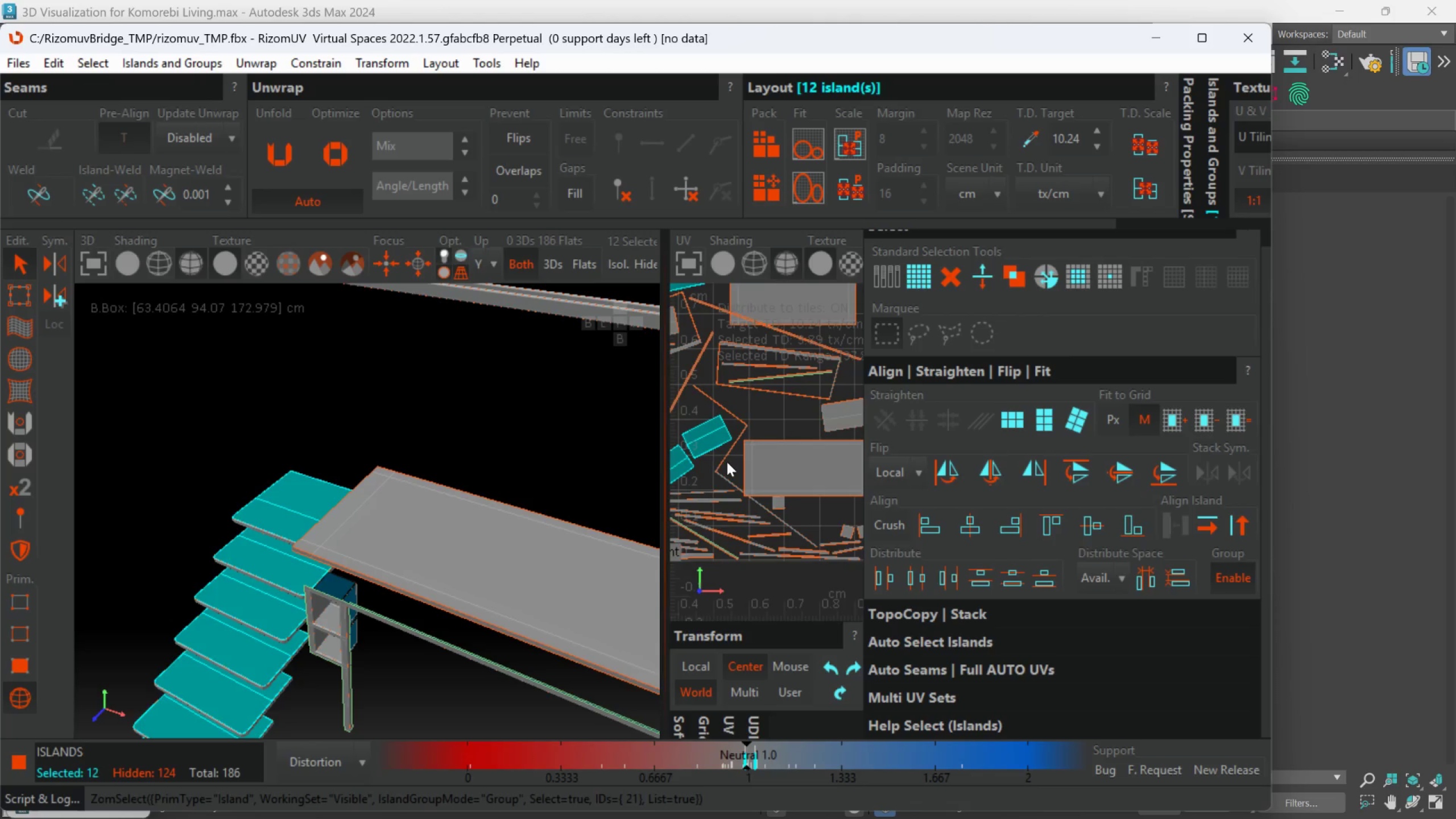 
scroll: coordinate [783, 466], scroll_direction: up, amount: 2.0
 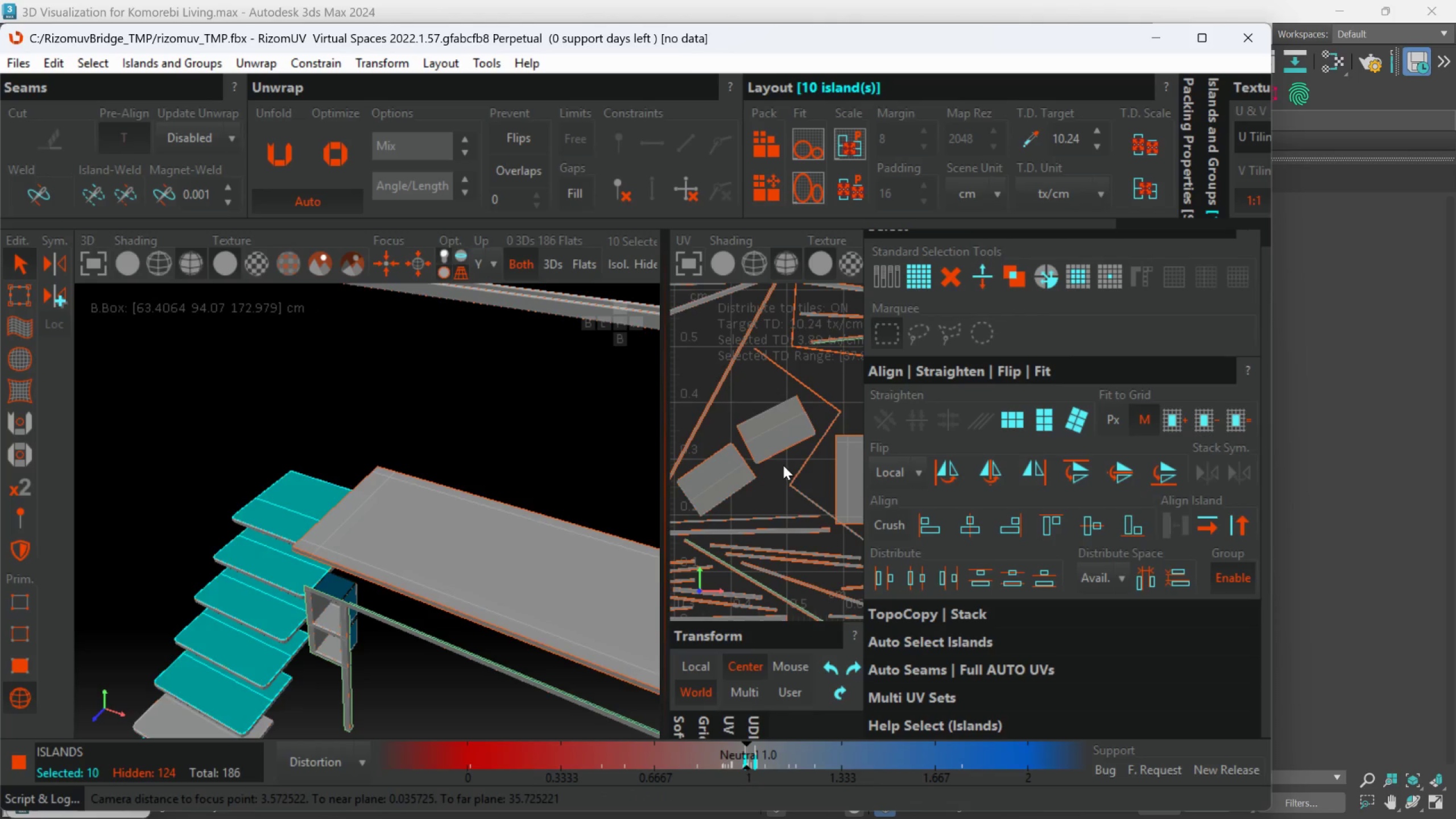 
double_click([735, 464])
 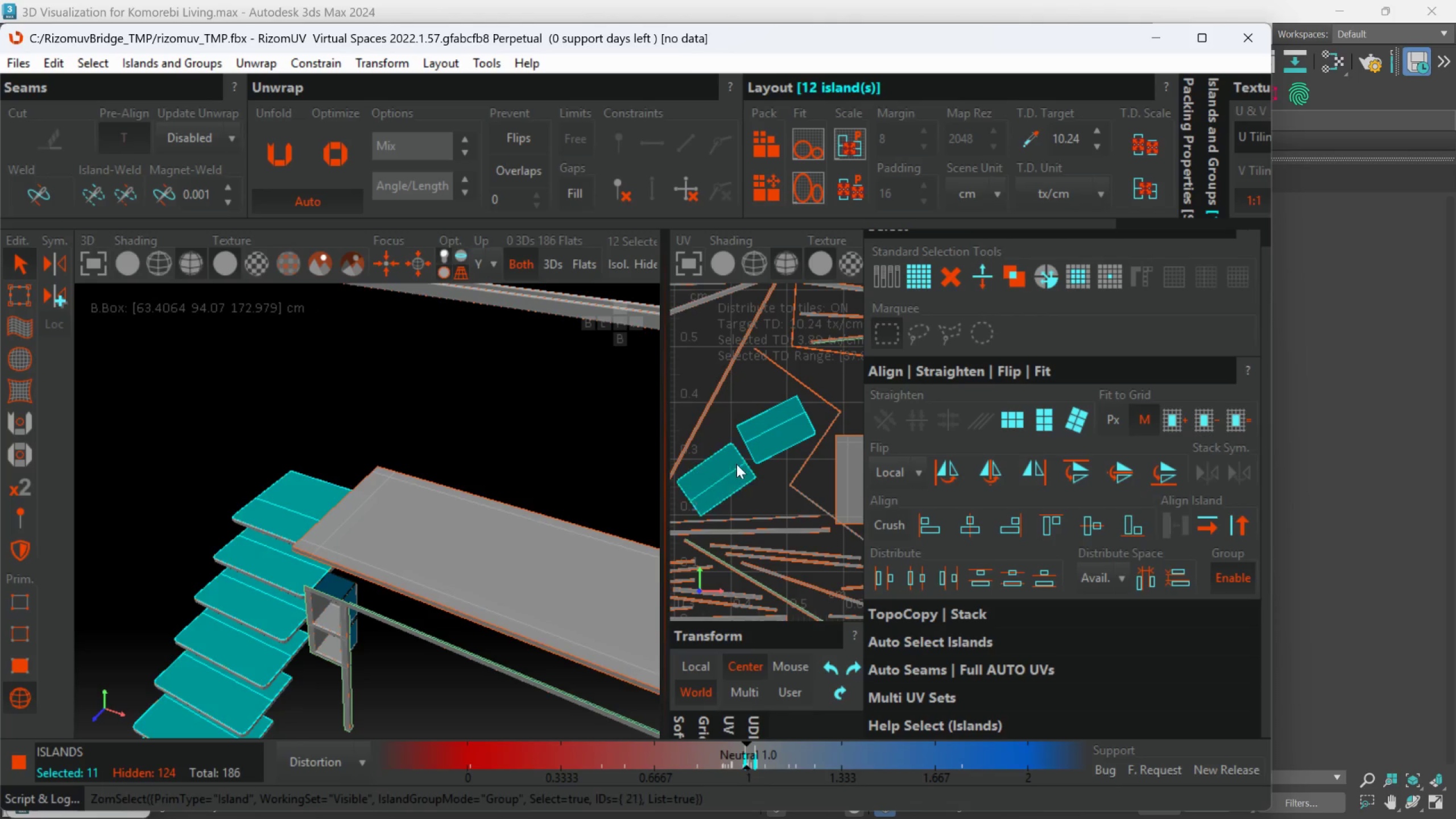 
scroll: coordinate [740, 464], scroll_direction: down, amount: 1.0
 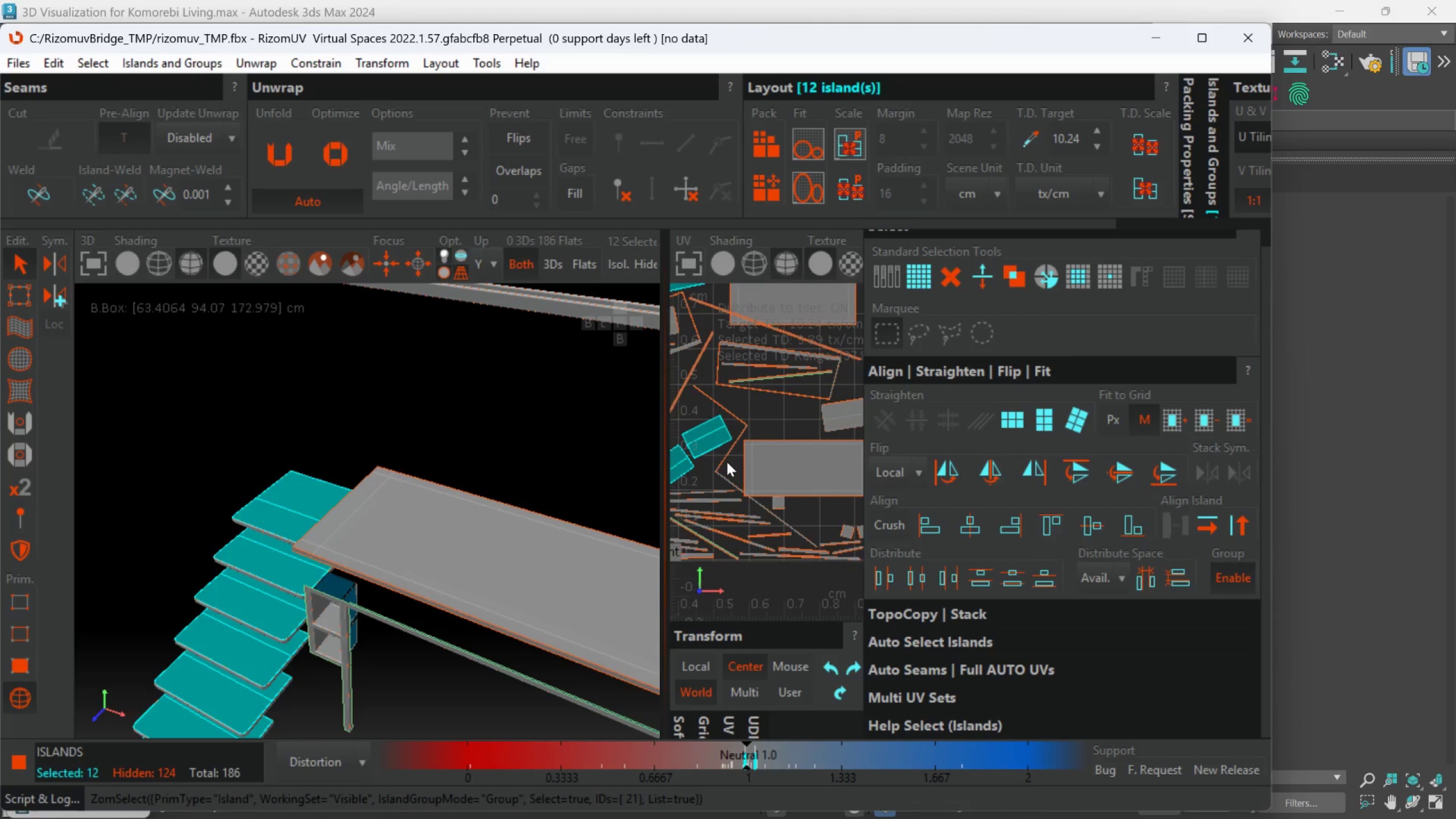 
hold_key(key=ControlLeft, duration=0.85)
left_click([838, 420])
 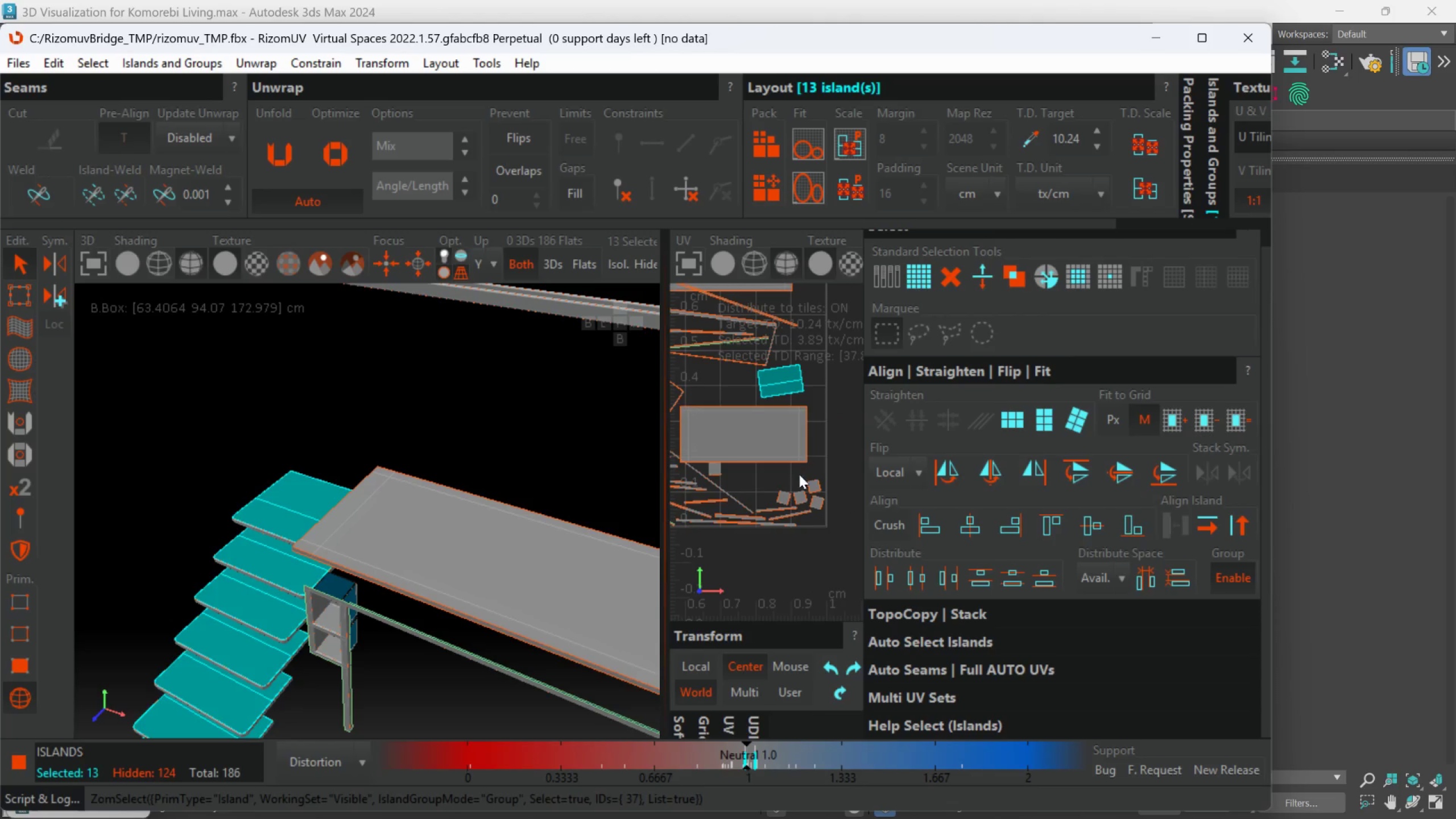 
hold_key(key=ControlLeft, duration=0.59)
 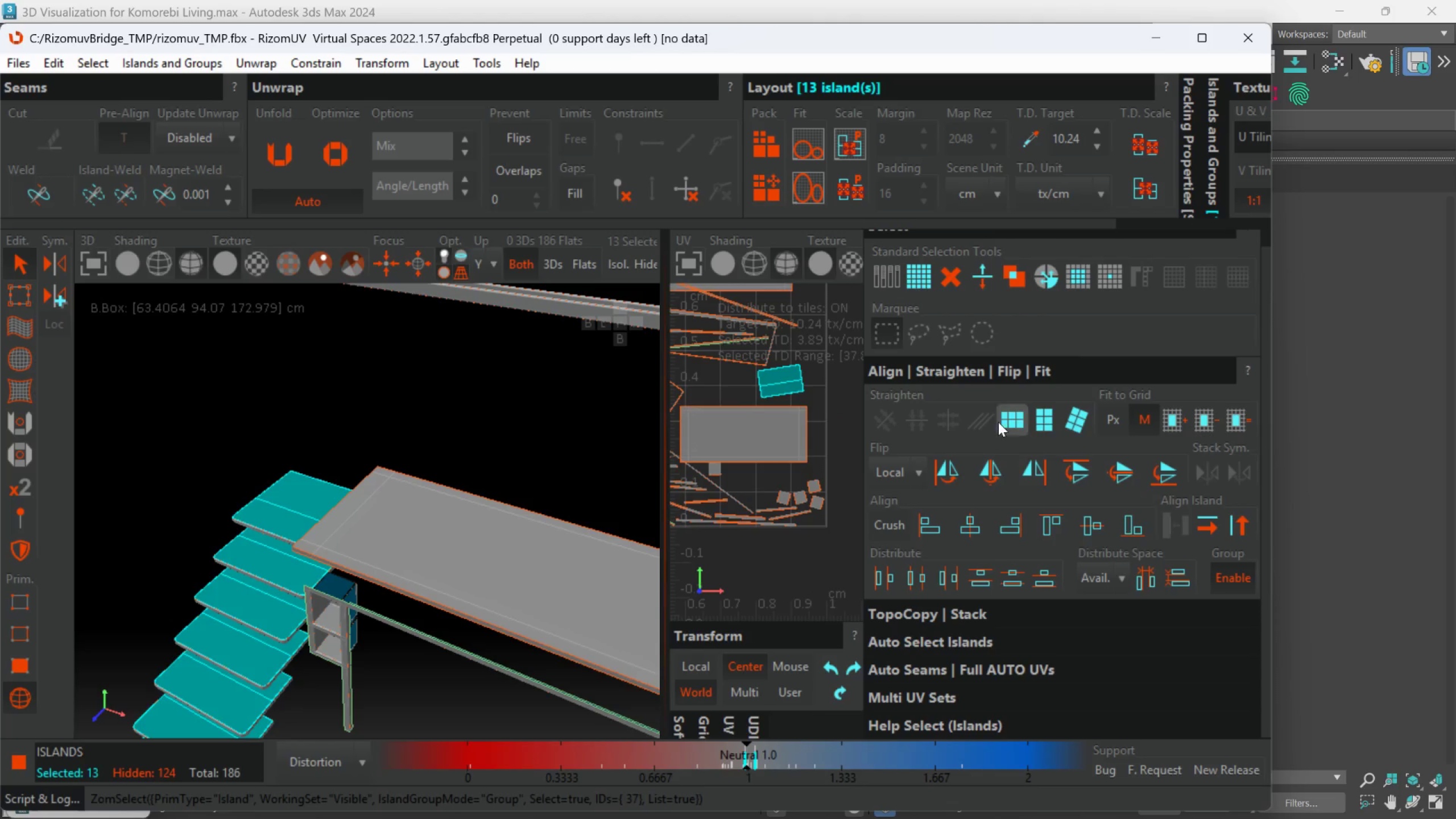 
left_click([1002, 420])
 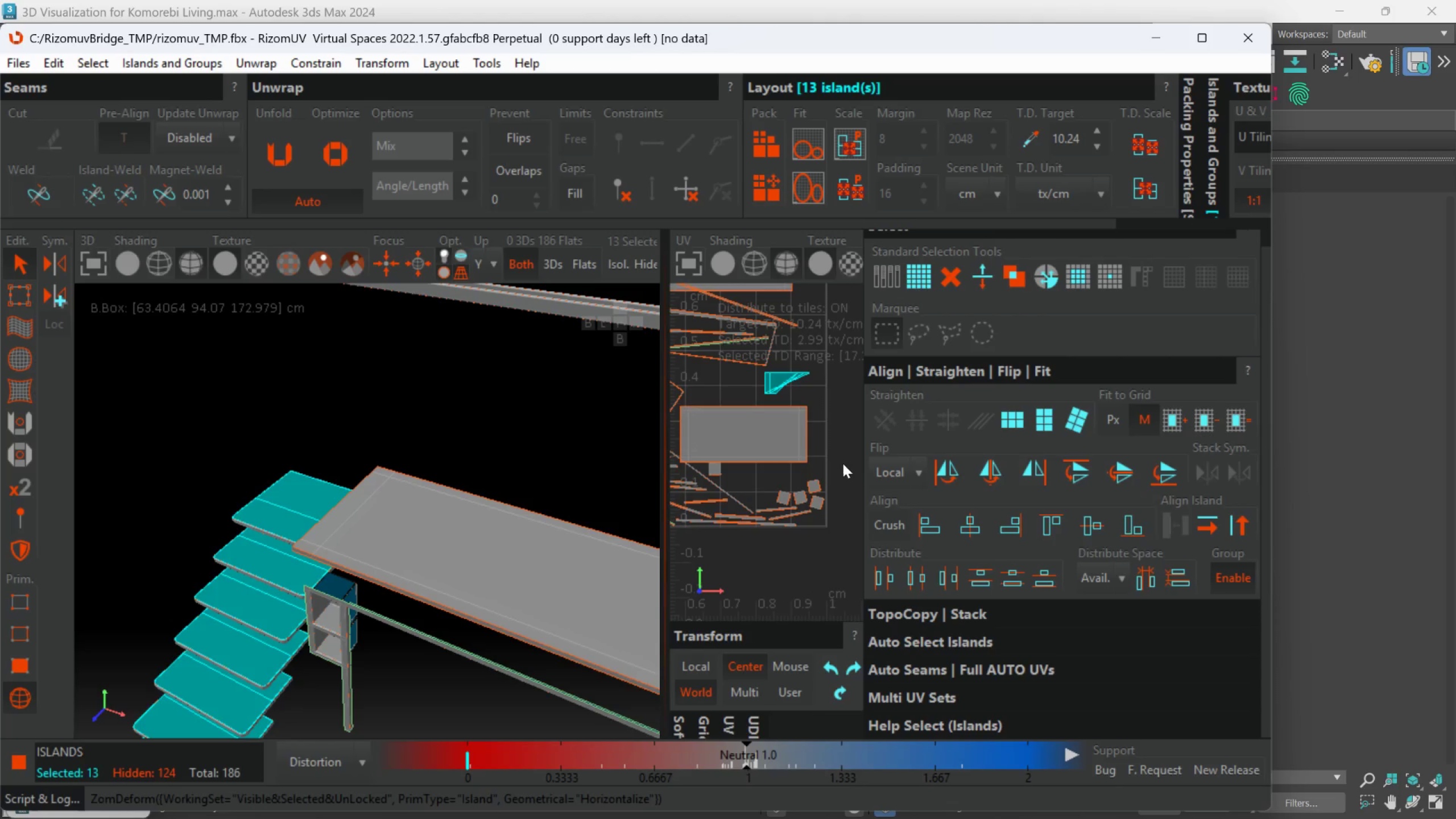 
key(Control+Z)
 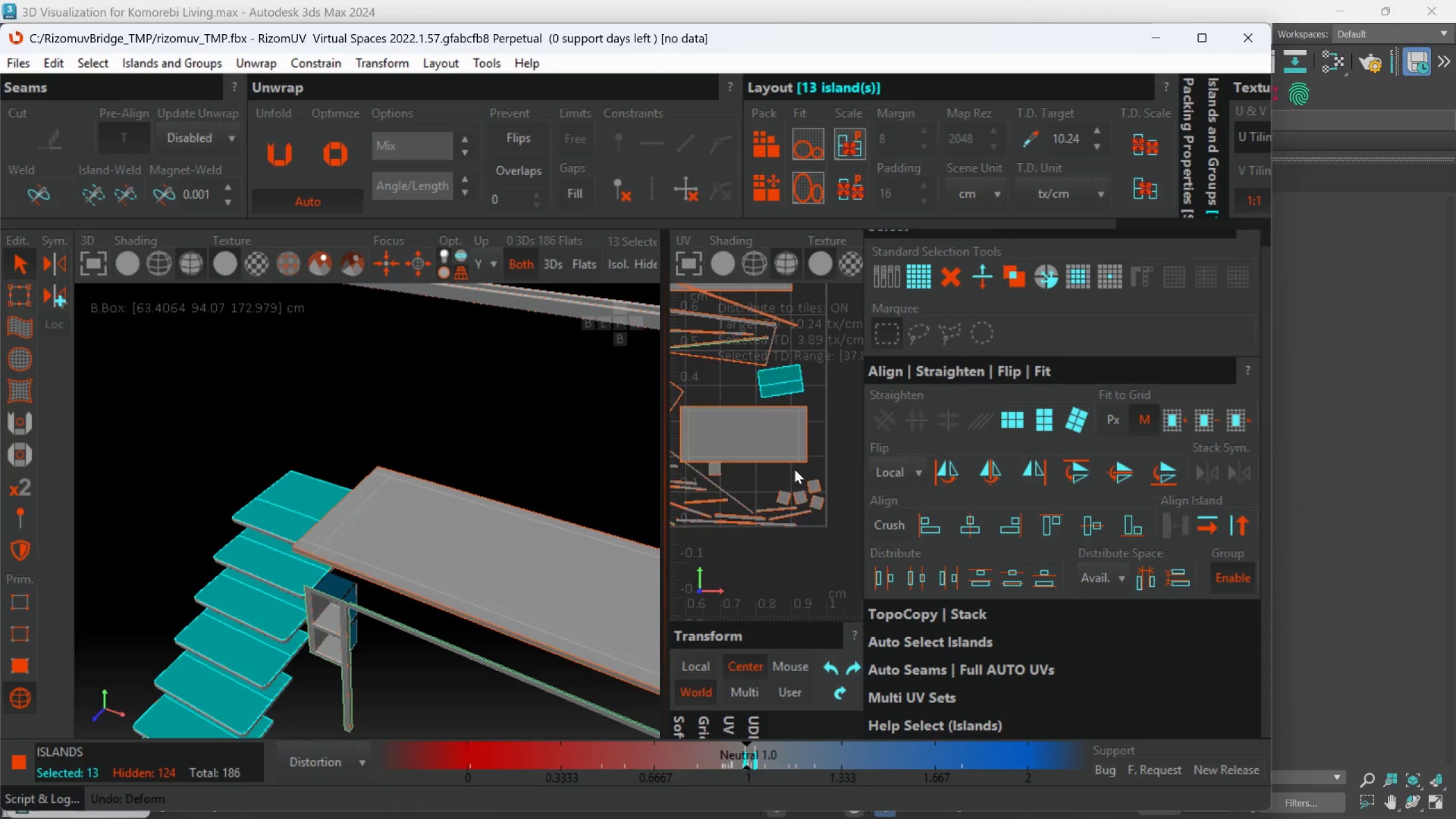 
scroll: coordinate [768, 460], scroll_direction: down, amount: 2.0
 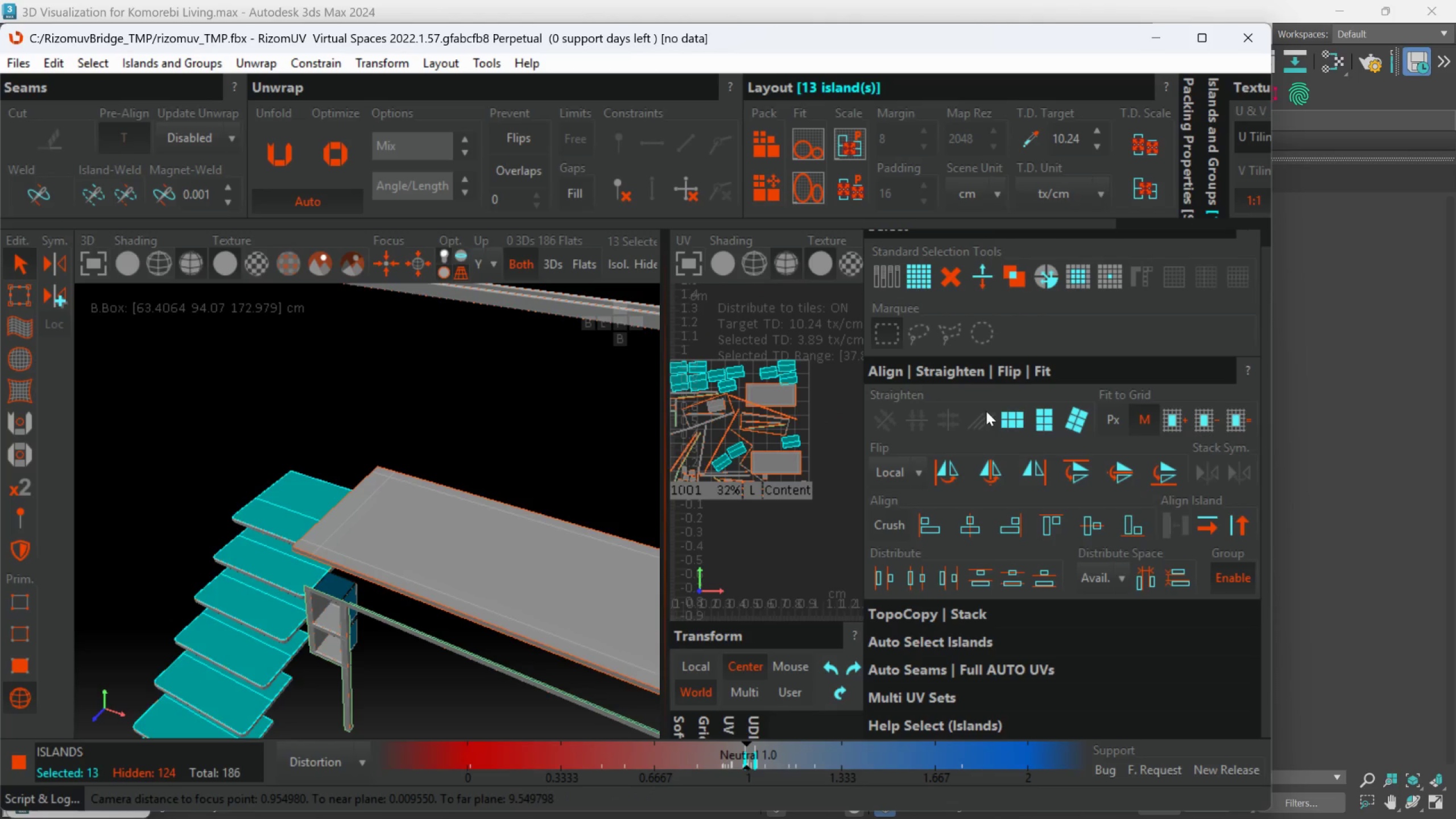 
left_click([1005, 415])
 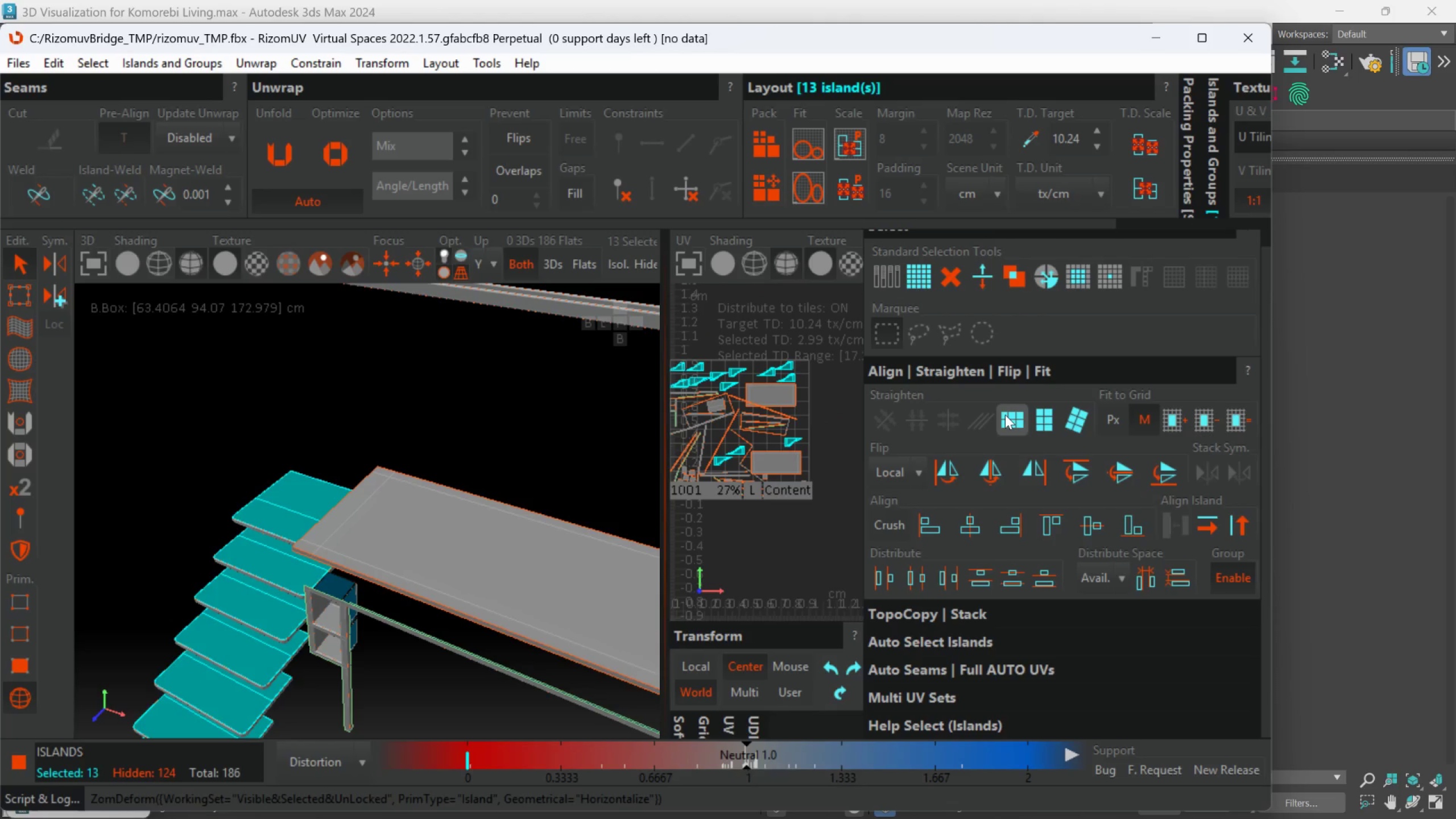 
key(Control+Z)
 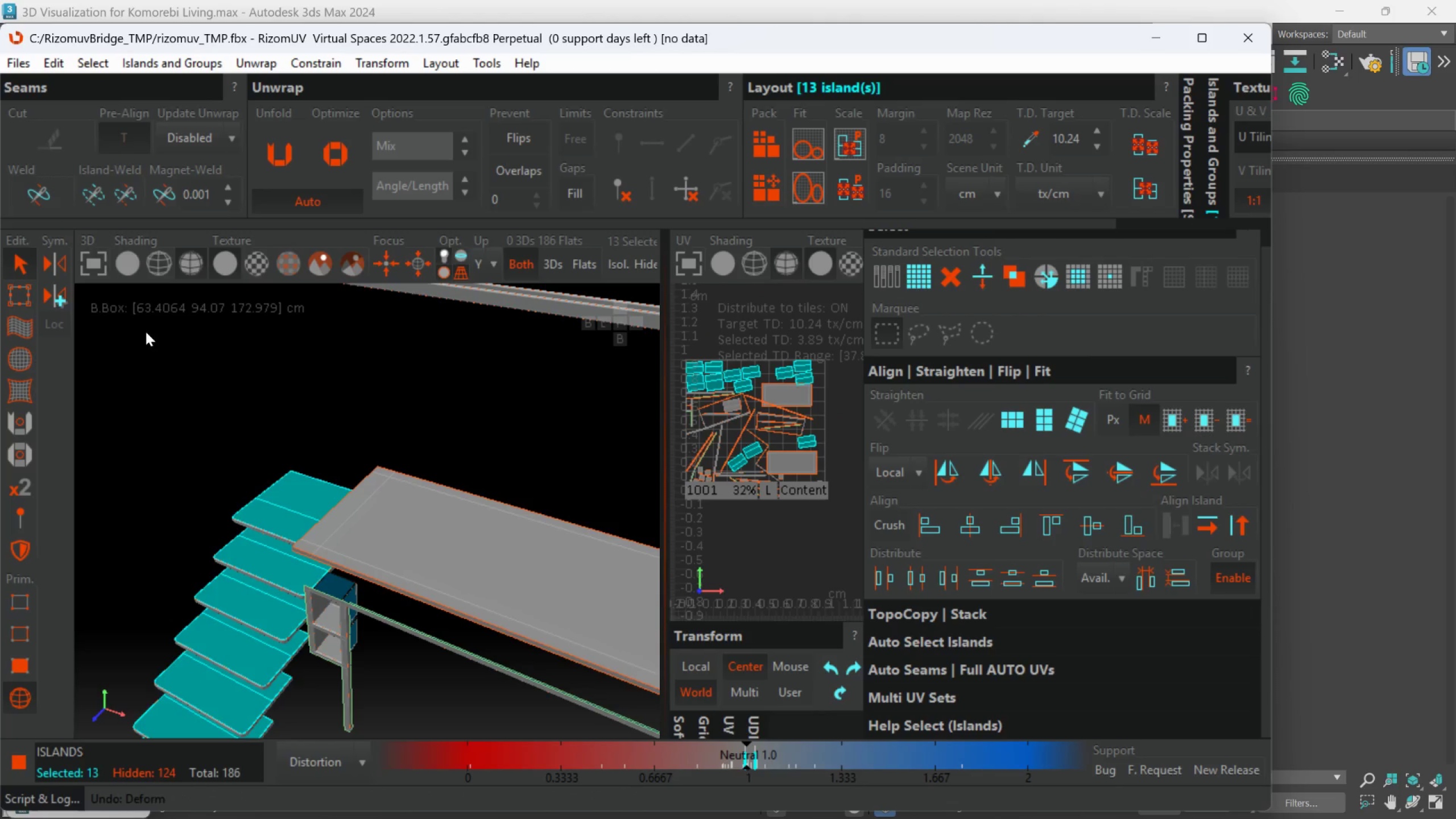 
left_click([28, 298])
 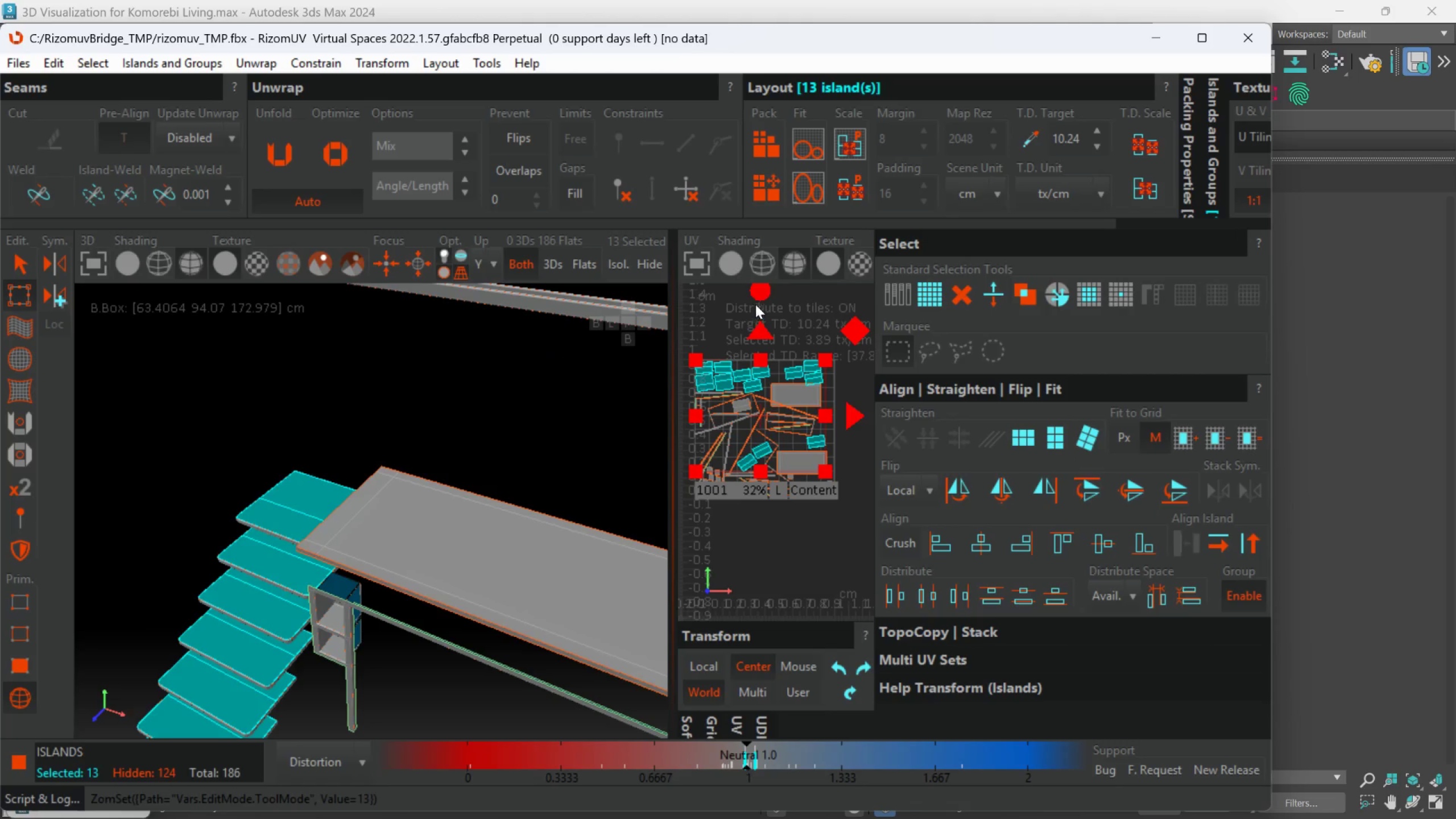 
left_click_drag(start_coordinate=[759, 295], to_coordinate=[764, 309])
 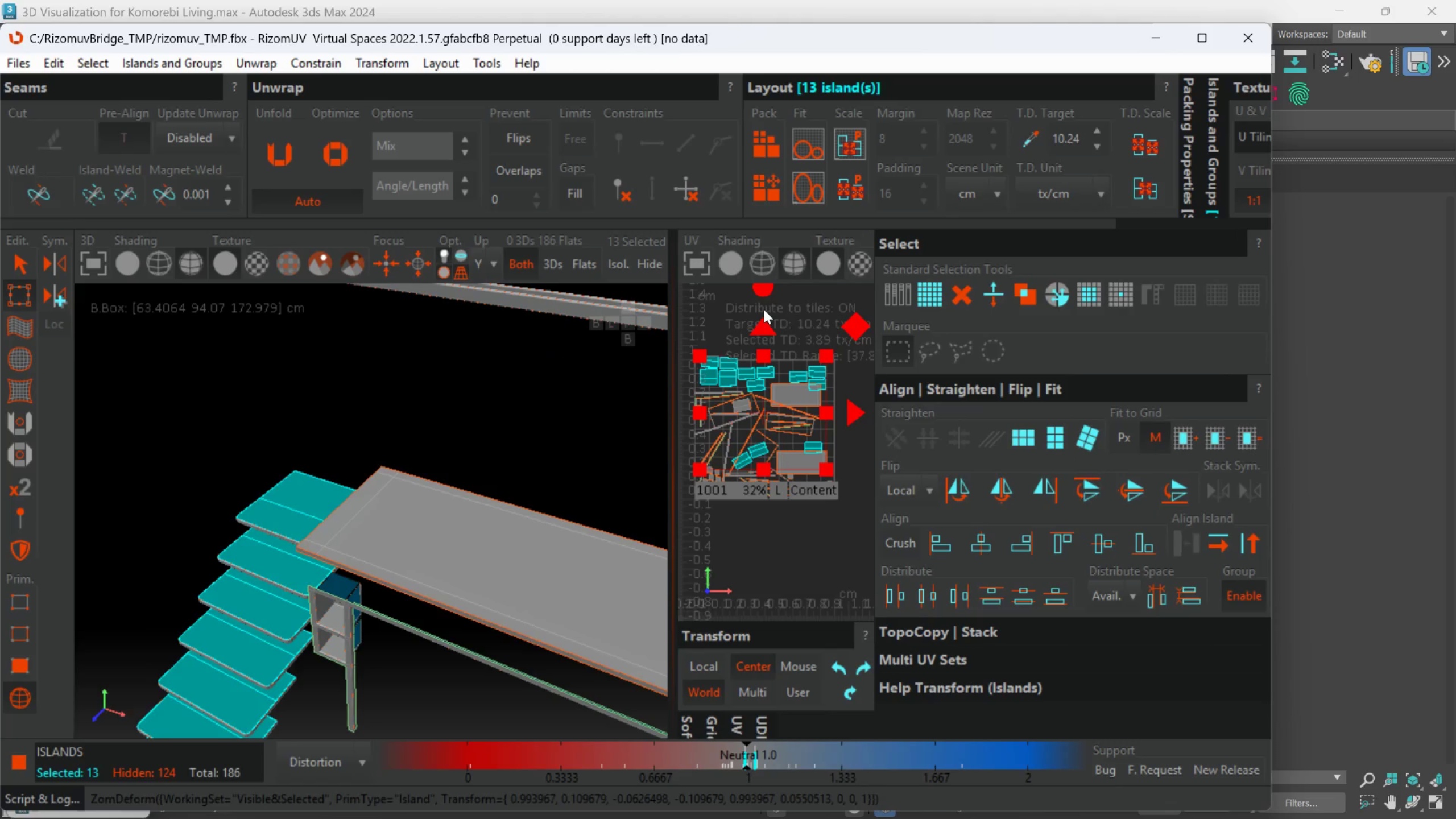 
hold_key(key=ControlLeft, duration=0.32)
 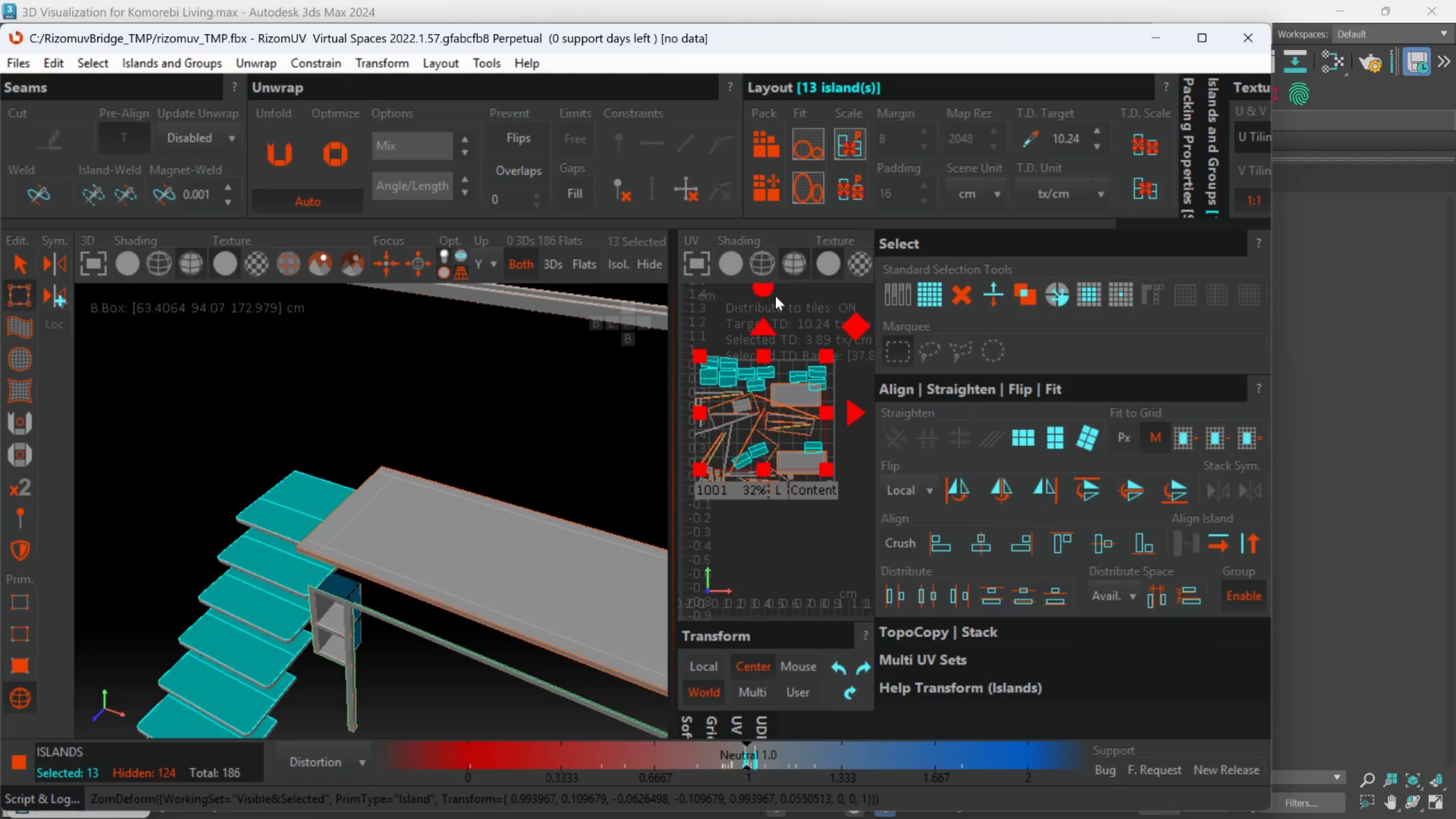 
left_click_drag(start_coordinate=[769, 286], to_coordinate=[772, 296])
 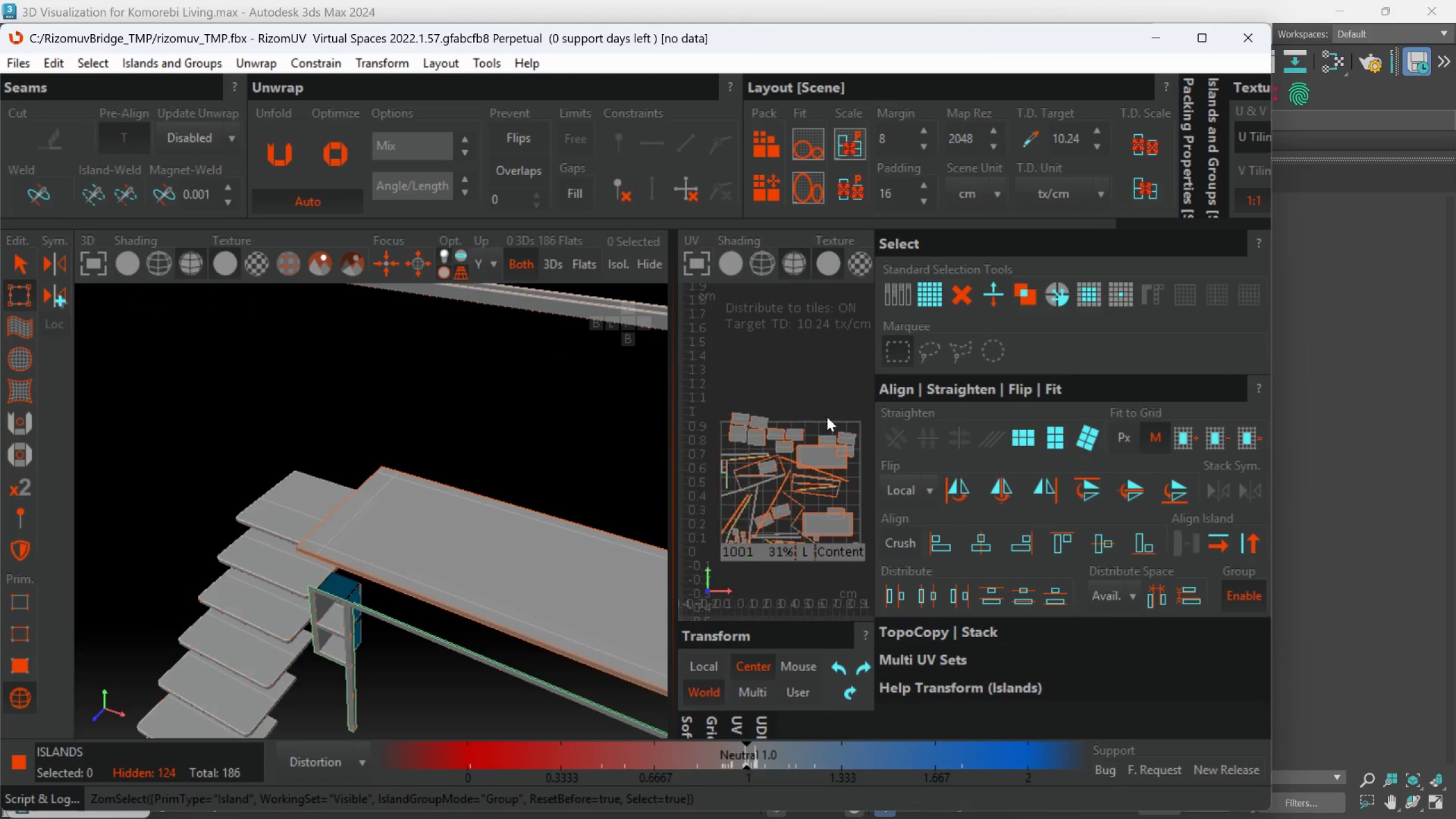 
scroll: coordinate [767, 415], scroll_direction: up, amount: 1.0
 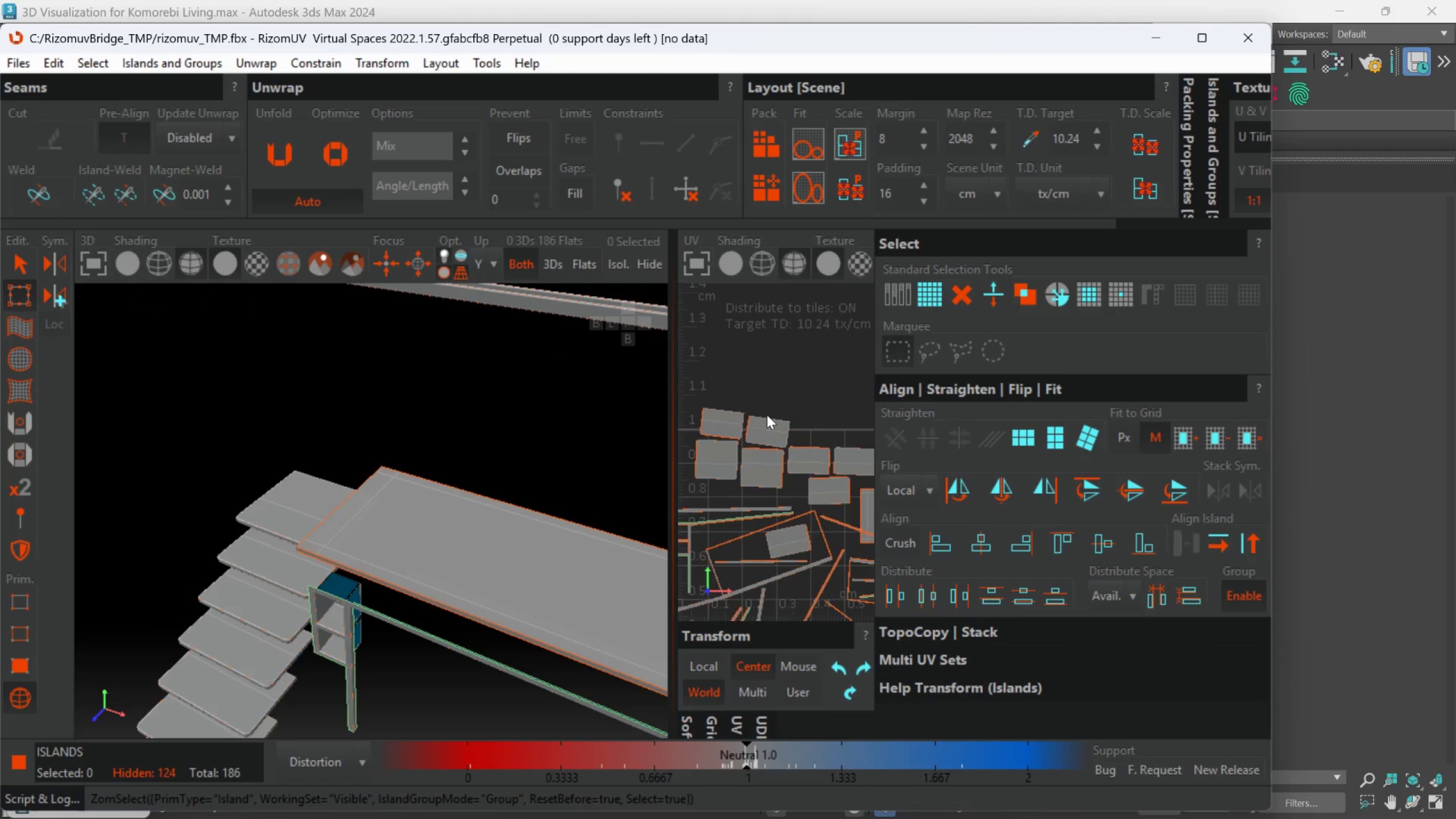 
scroll: coordinate [767, 415], scroll_direction: down, amount: 3.0
 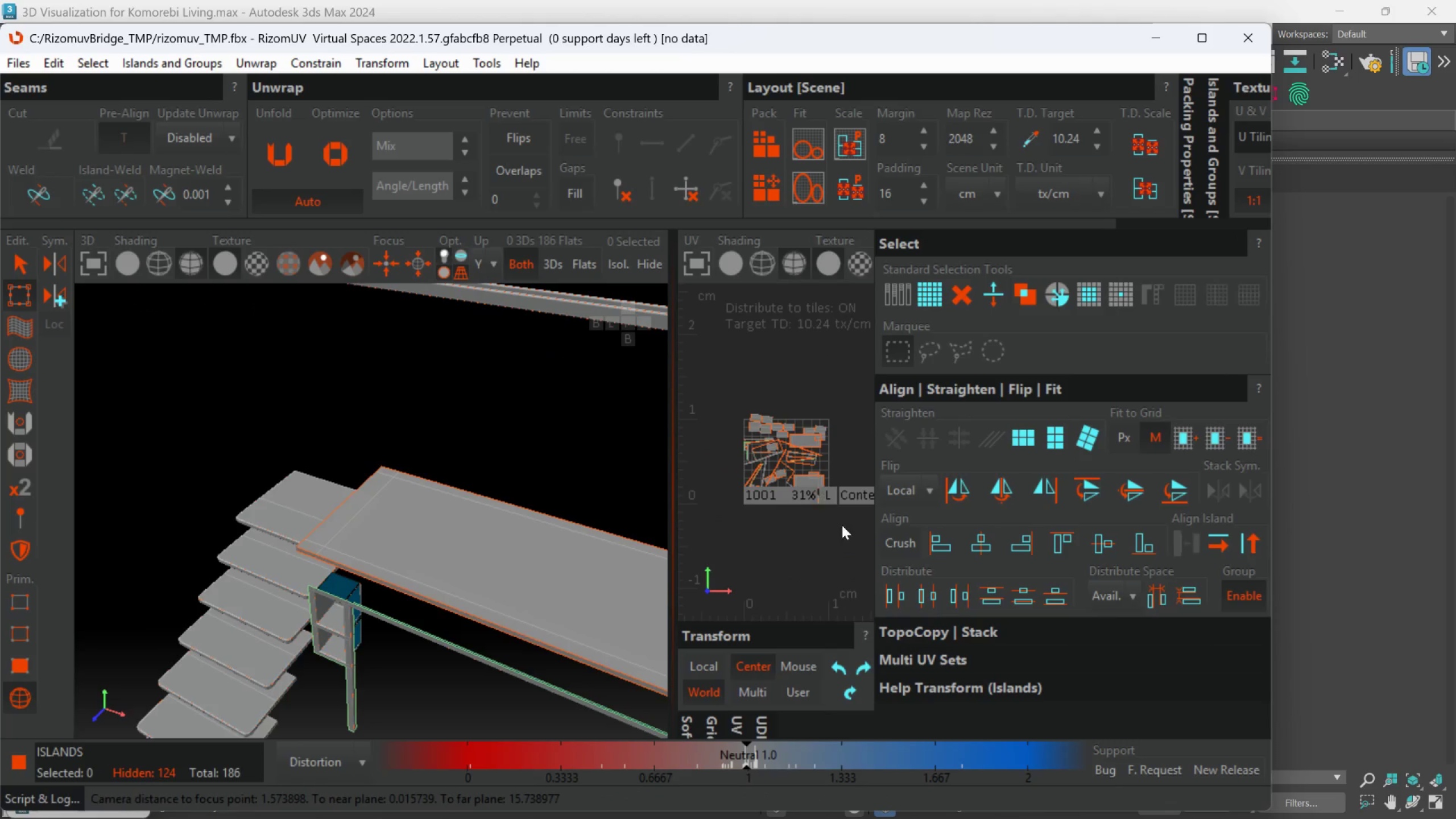 
left_click_drag(start_coordinate=[843, 529], to_coordinate=[705, 342])
 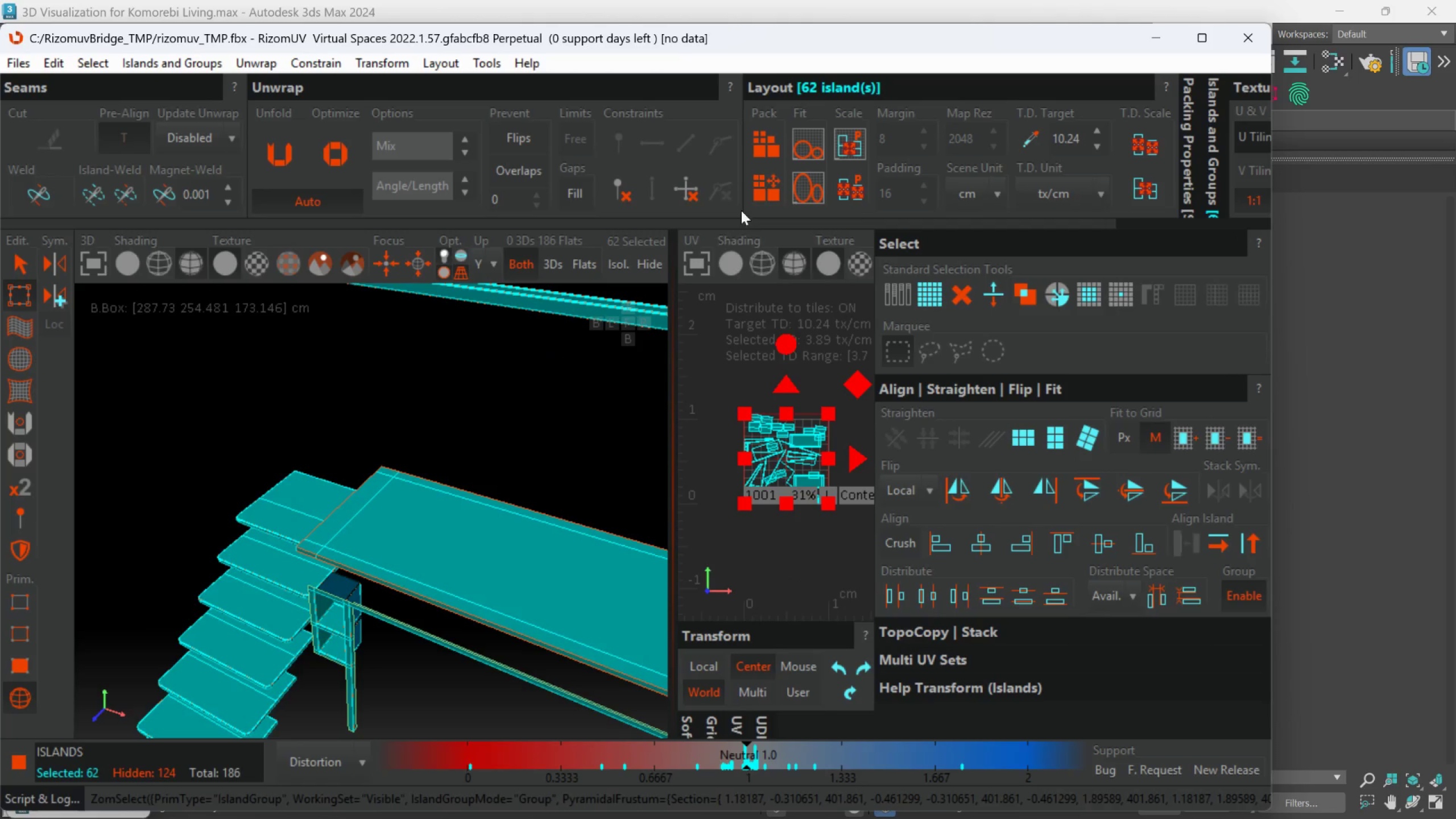 
left_click([749, 198])
 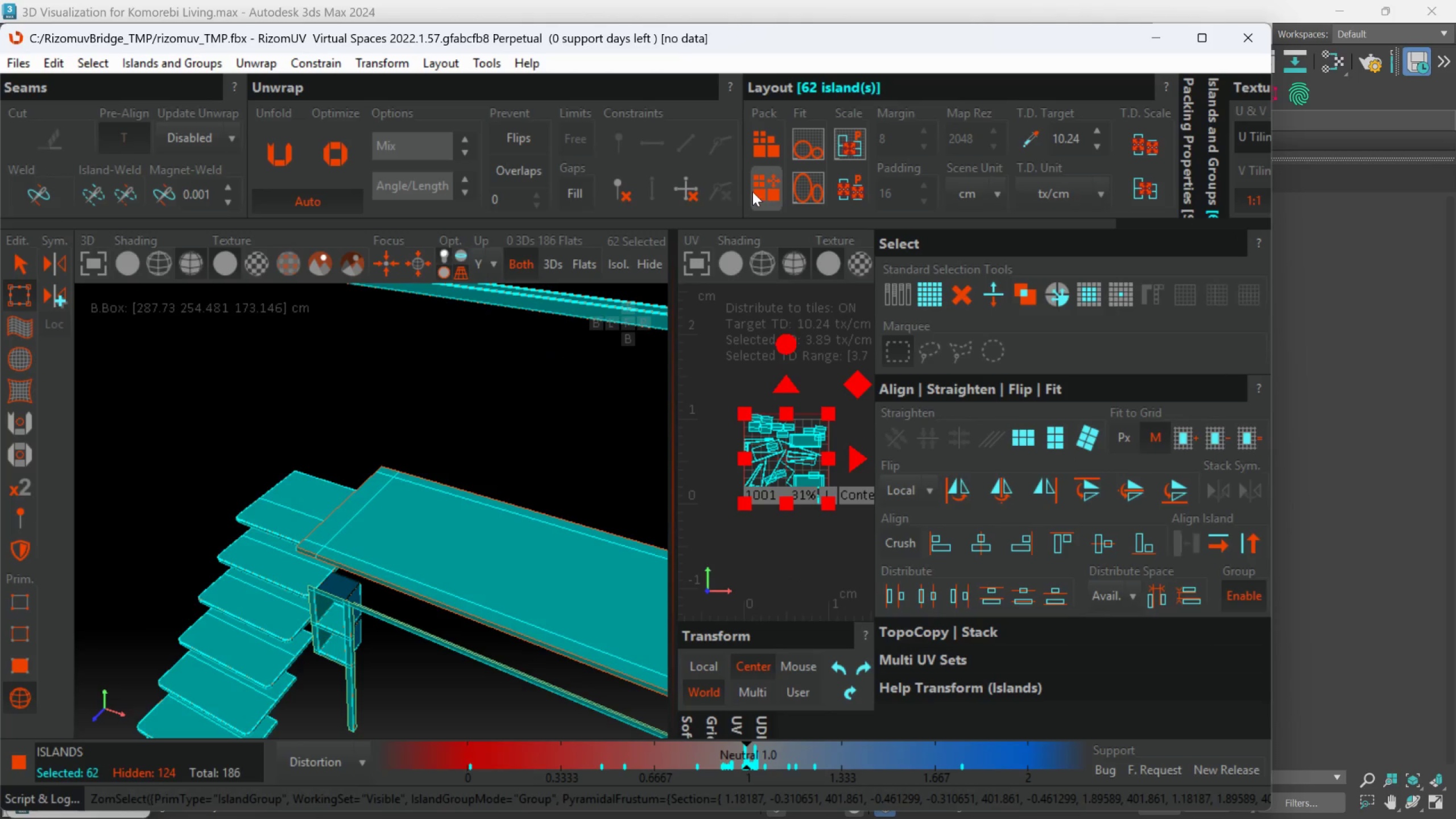 
left_click([753, 191])
 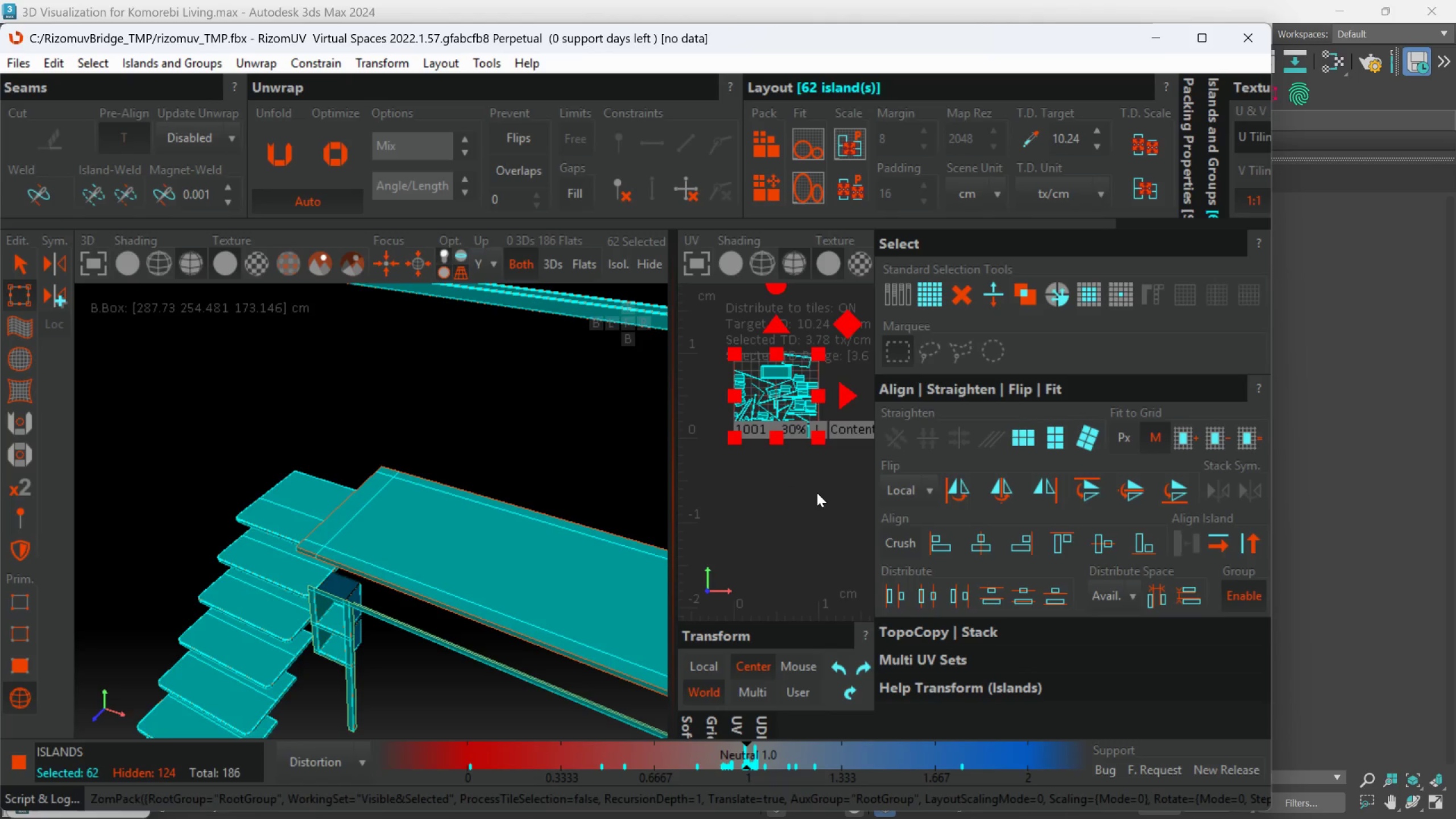 
left_click_drag(start_coordinate=[816, 533], to_coordinate=[818, 539])
 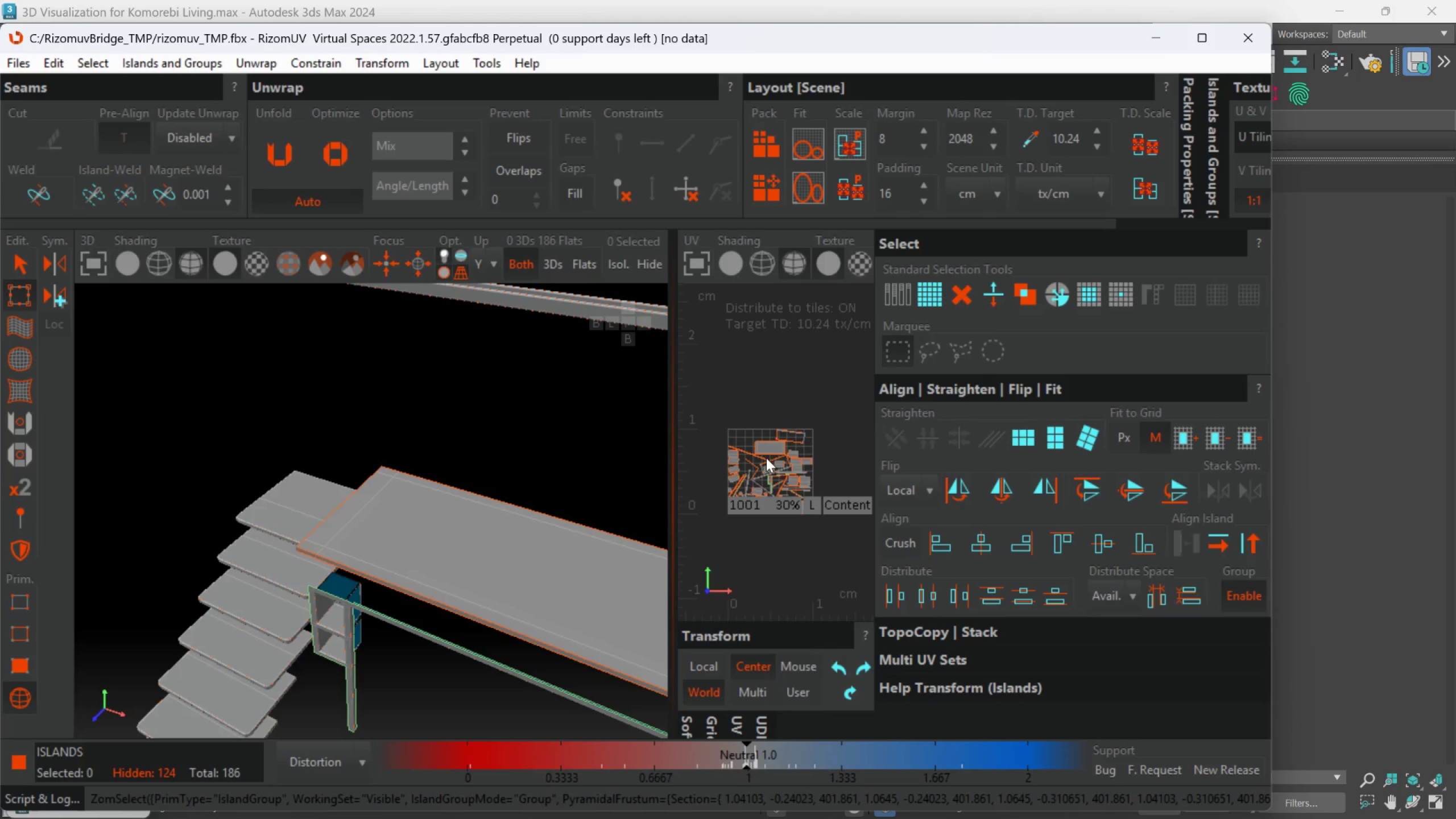 
middle_click([783, 450])
 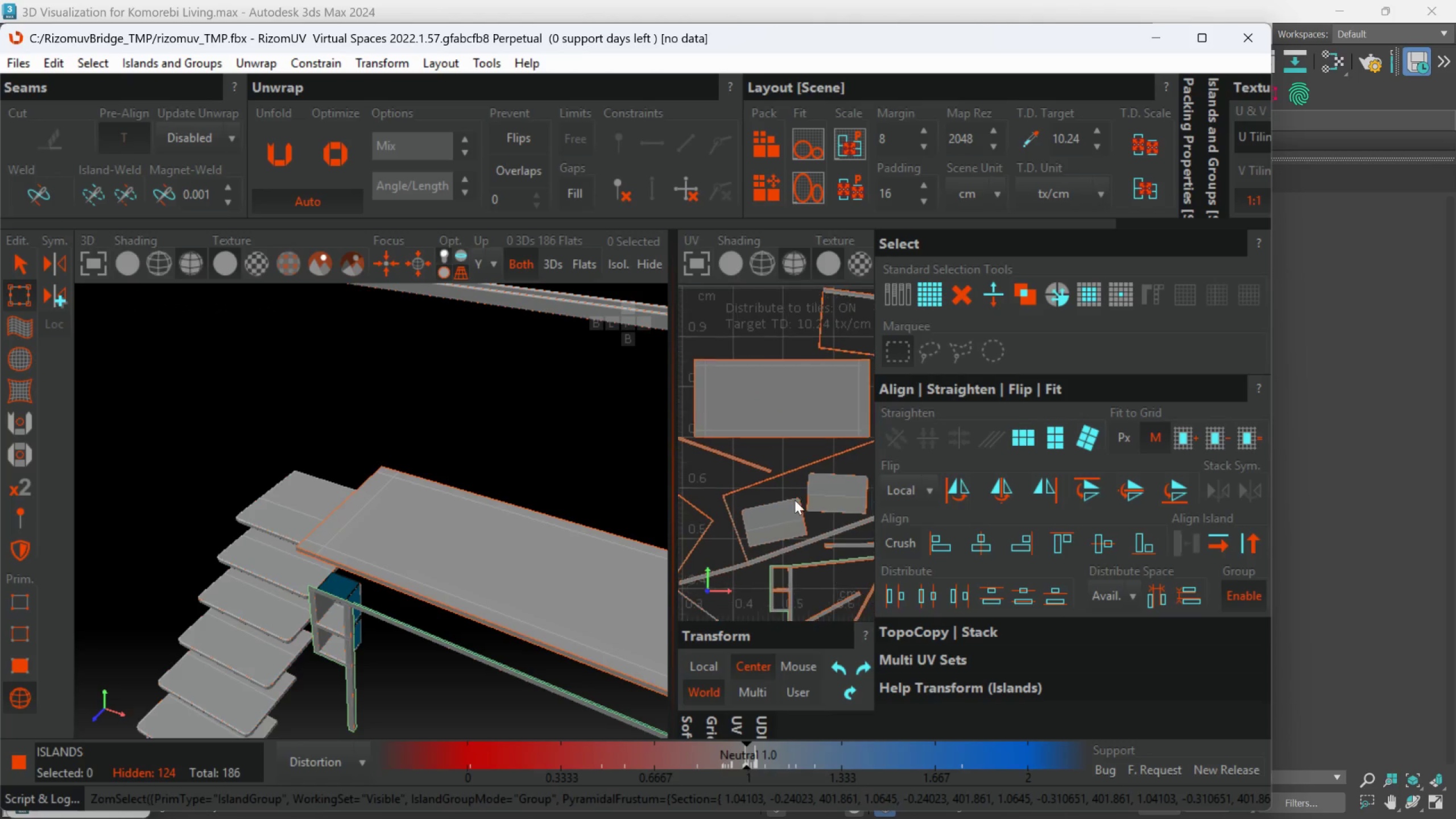 
scroll: coordinate [771, 451], scroll_direction: up, amount: 2.0
 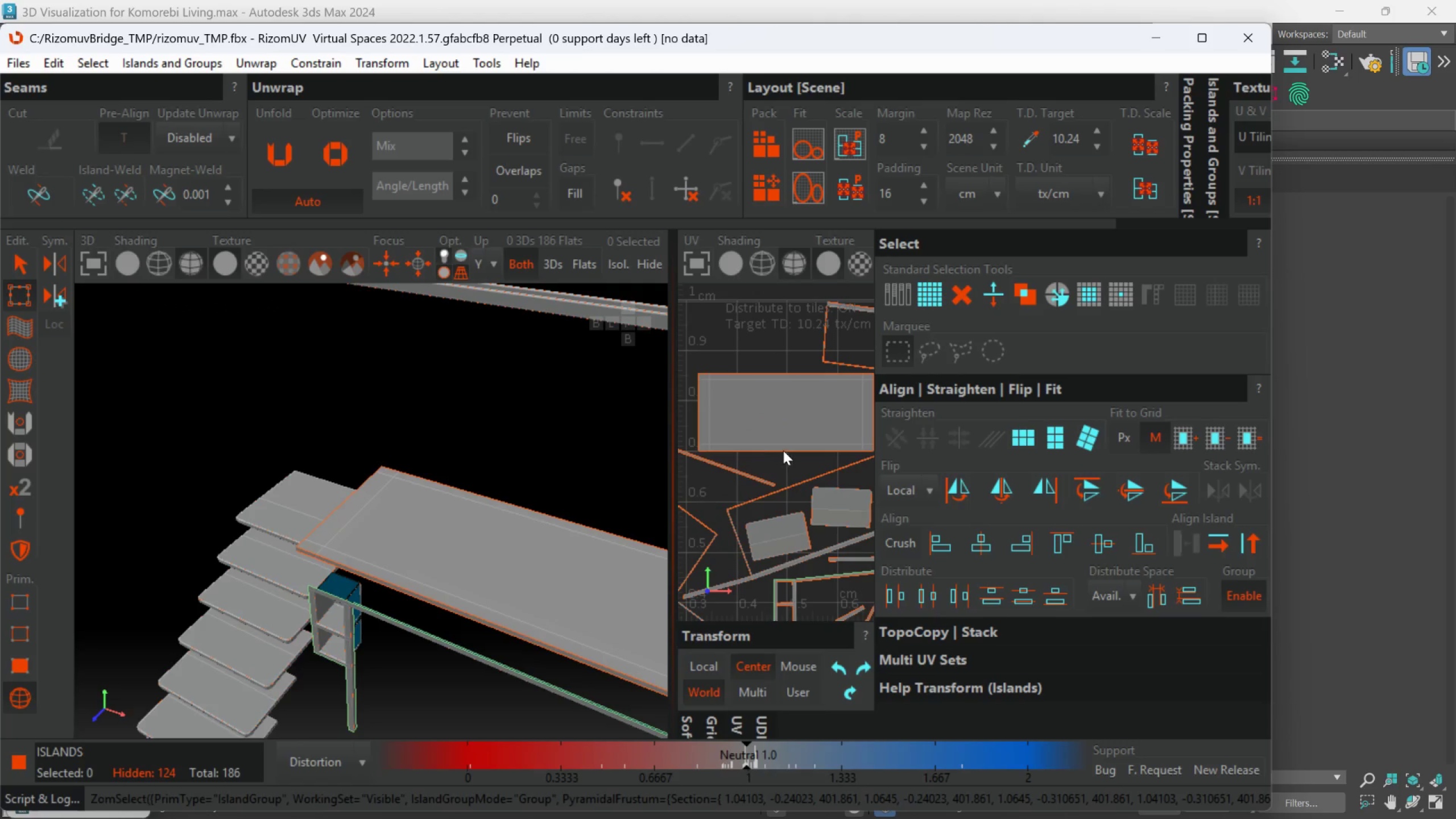 
left_click([783, 512])
 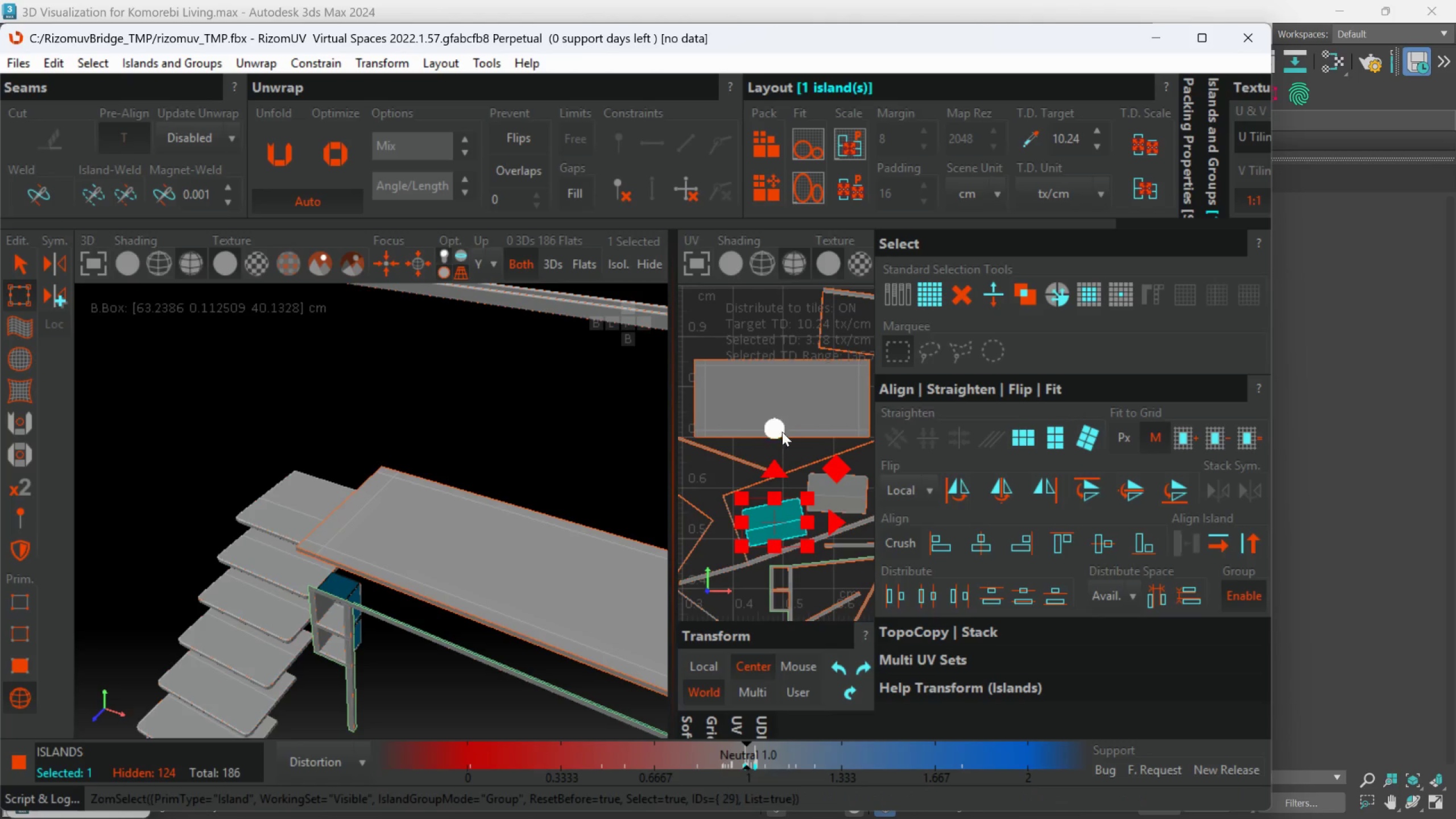 
left_click_drag(start_coordinate=[776, 425], to_coordinate=[782, 452])
 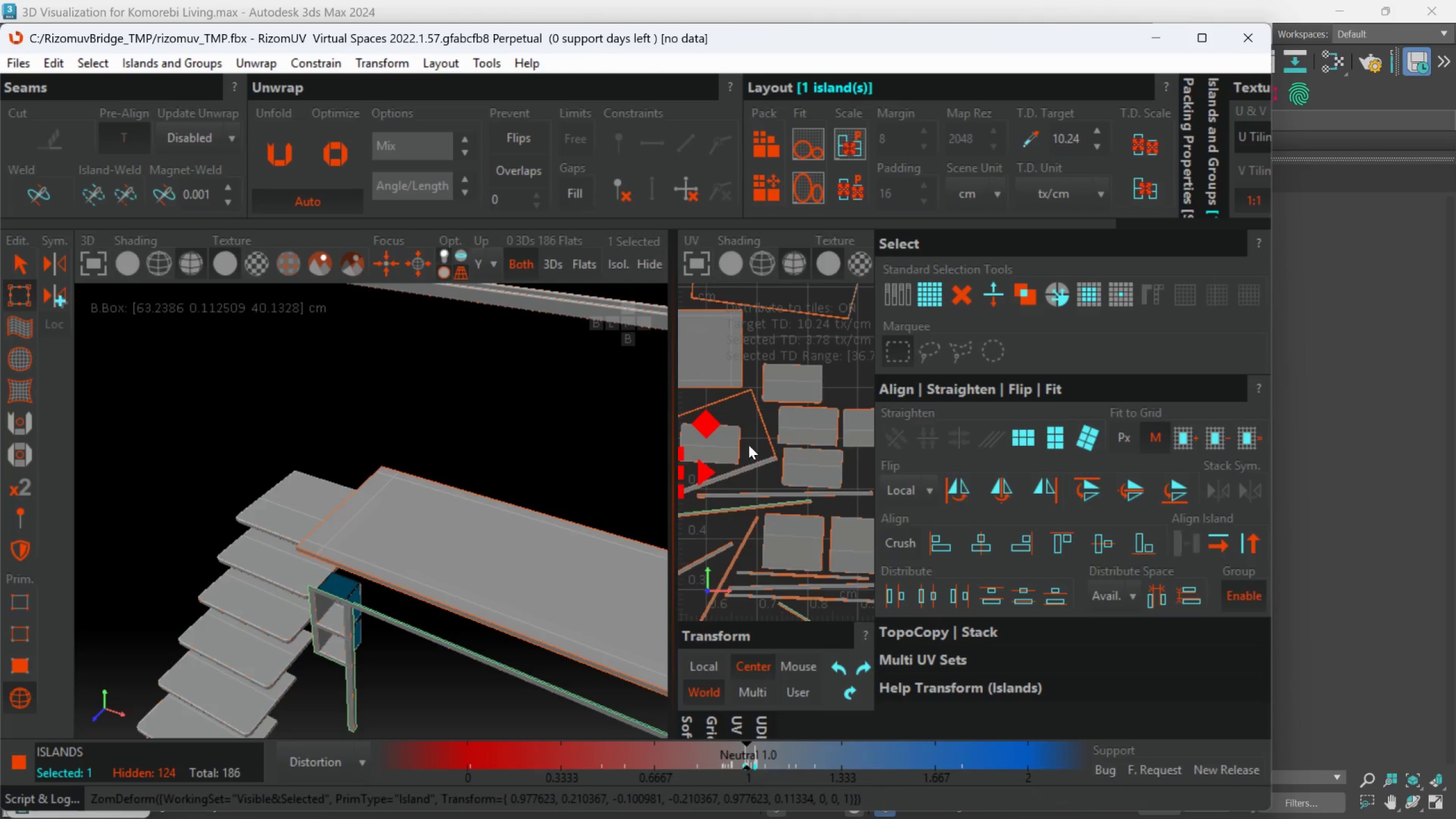 
left_click([734, 445])
 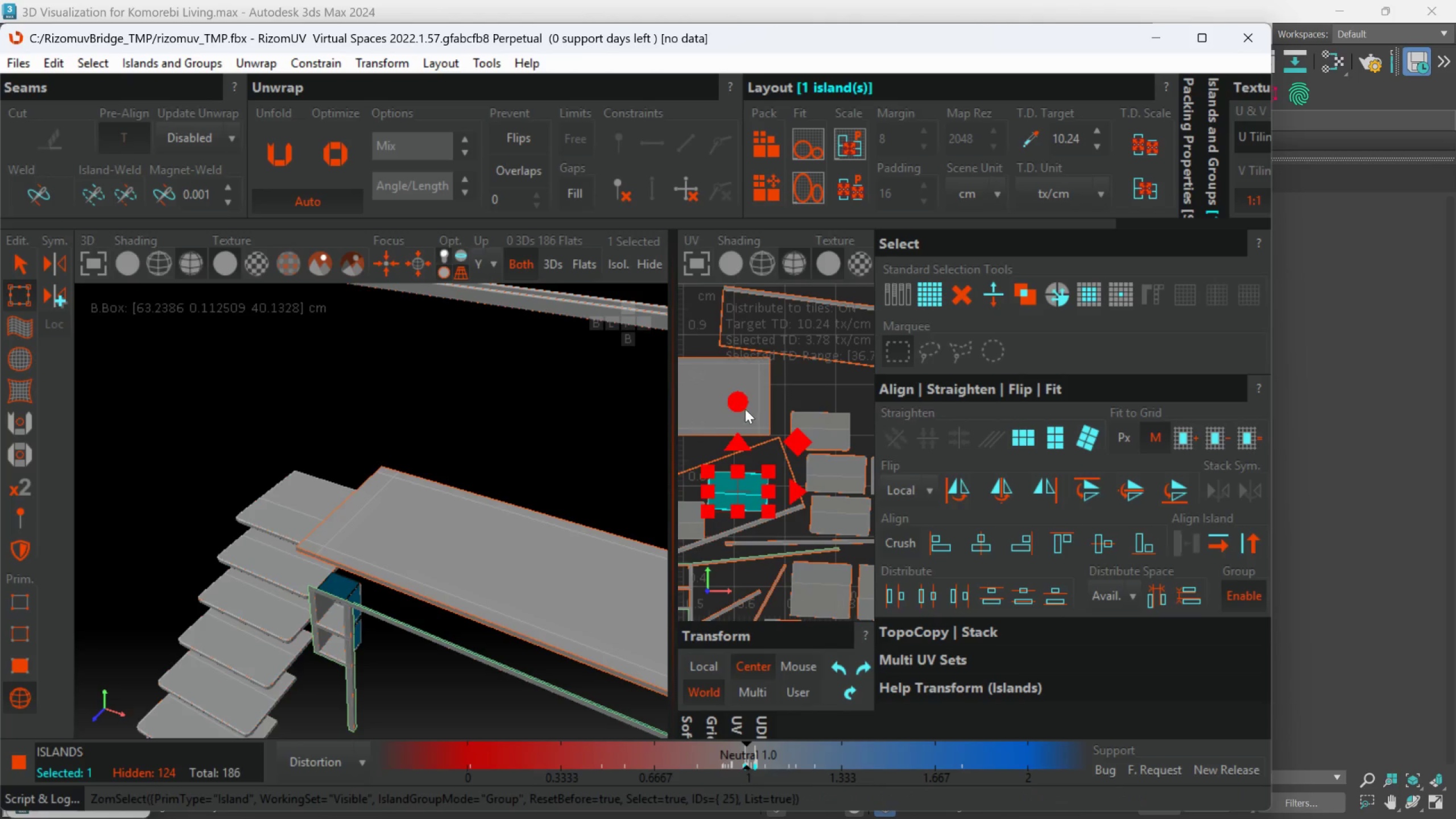 
left_click_drag(start_coordinate=[737, 395], to_coordinate=[743, 386])
 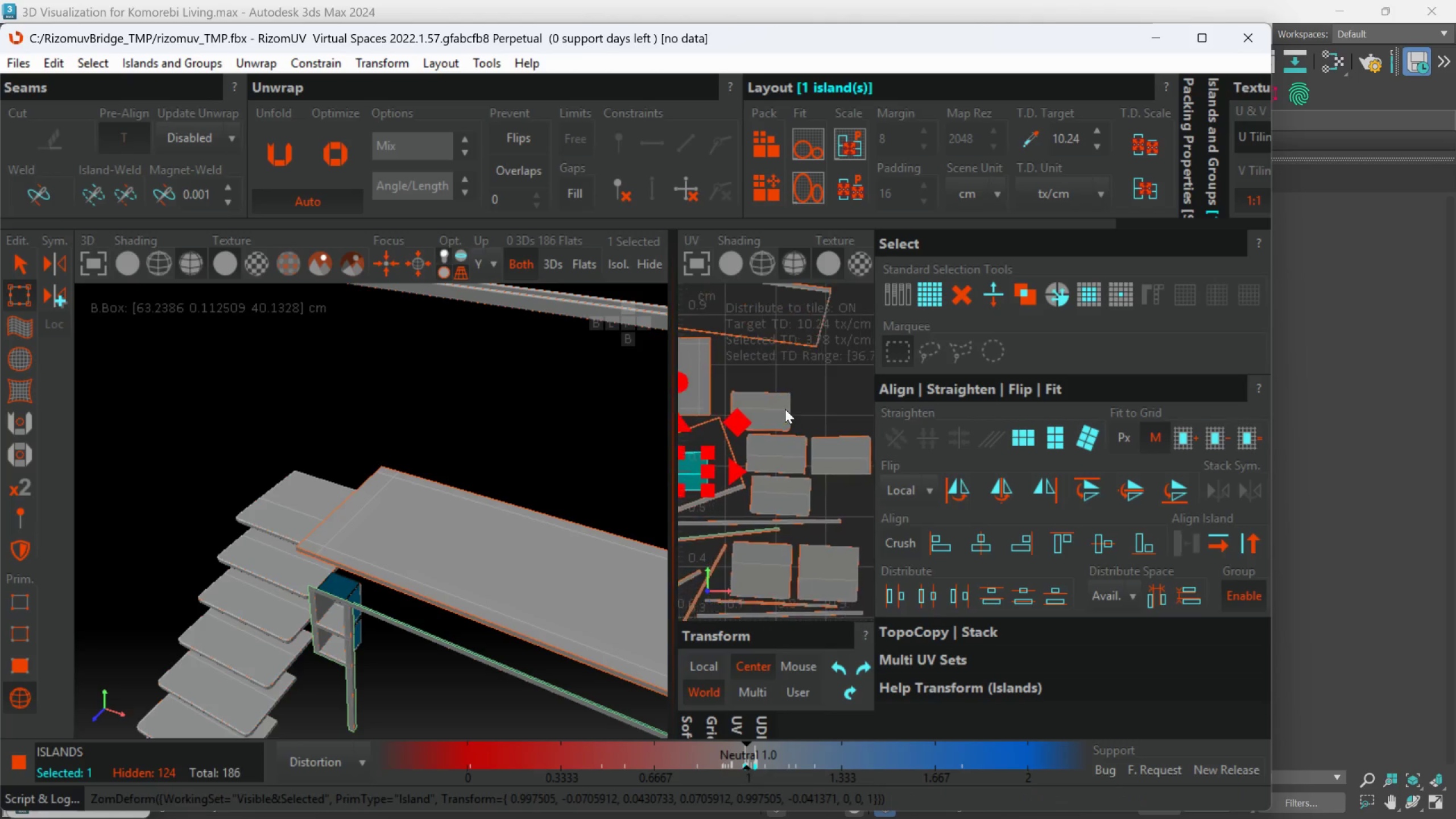 
left_click([785, 409])
 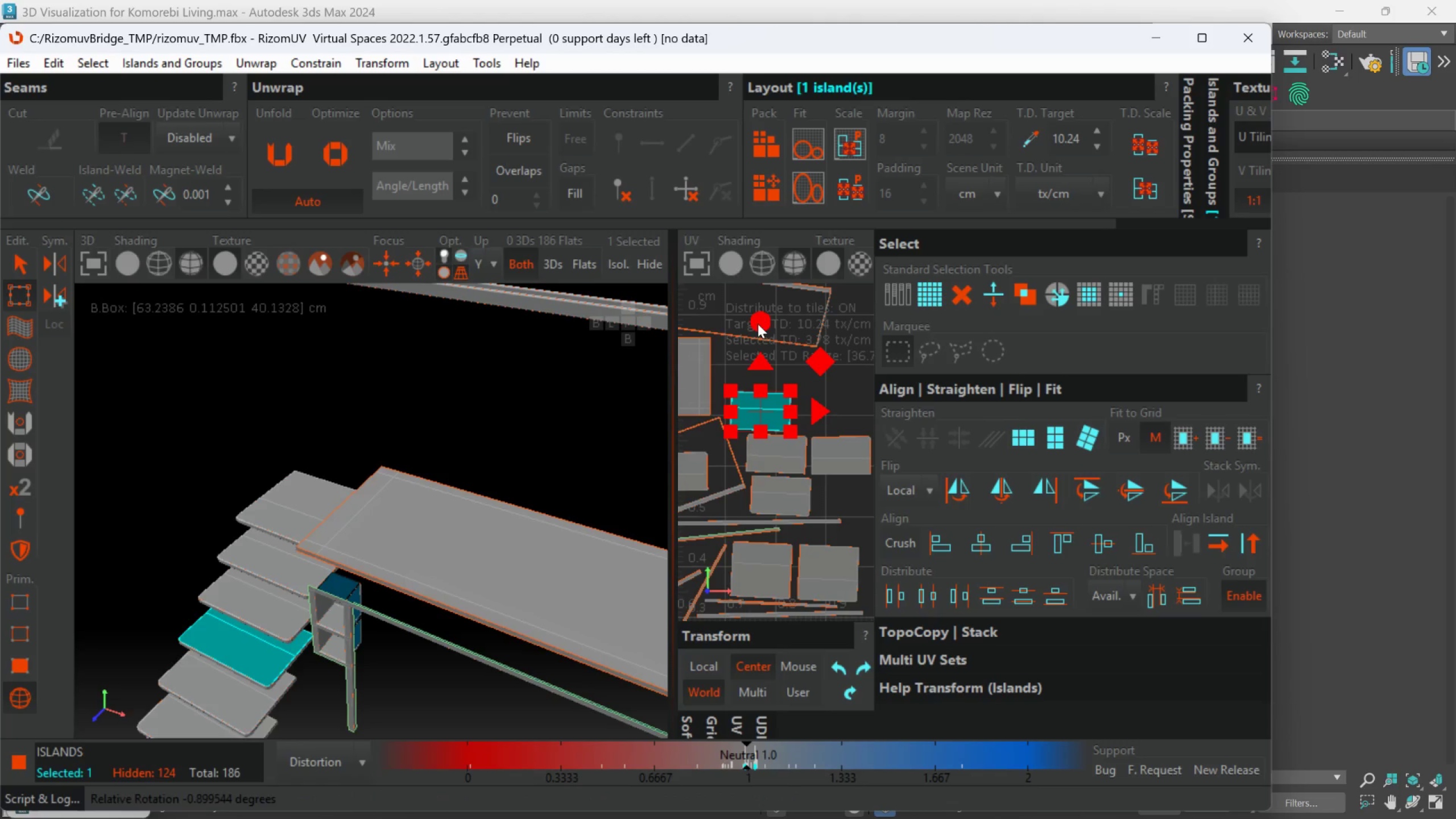 
left_click([771, 454])
 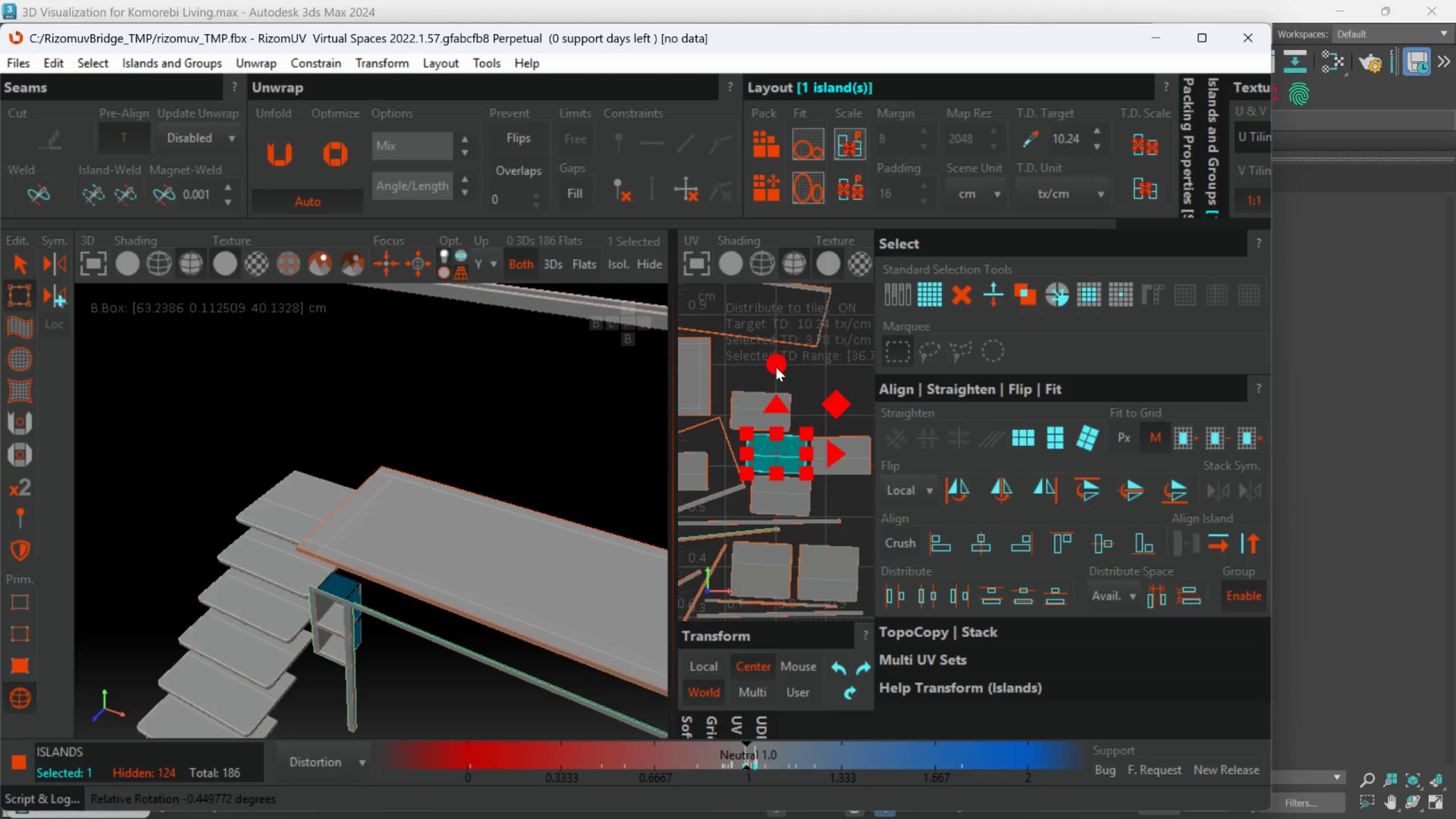 
middle_click([848, 473])
 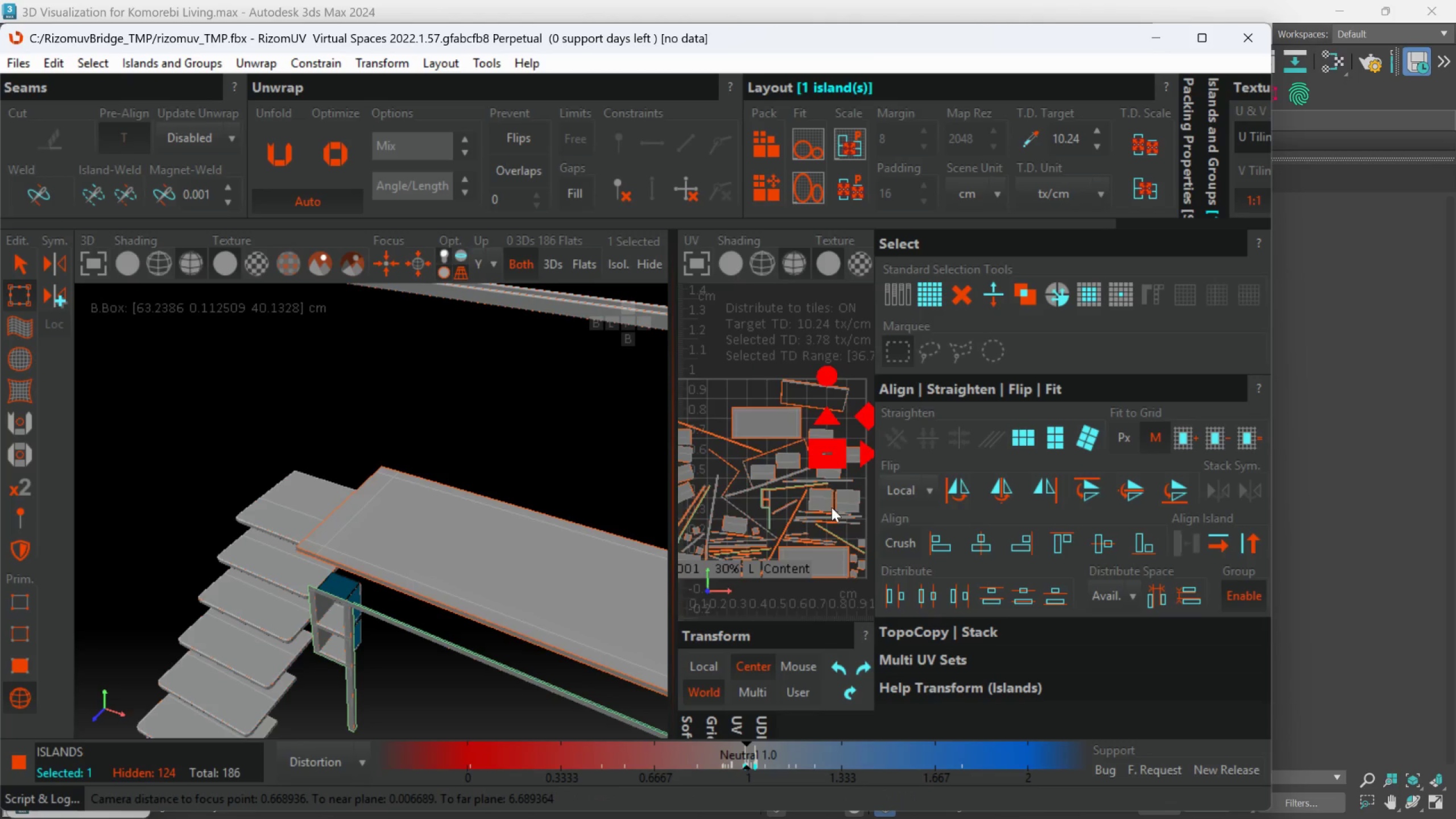 
scroll: coordinate [860, 453], scroll_direction: down, amount: 2.0
 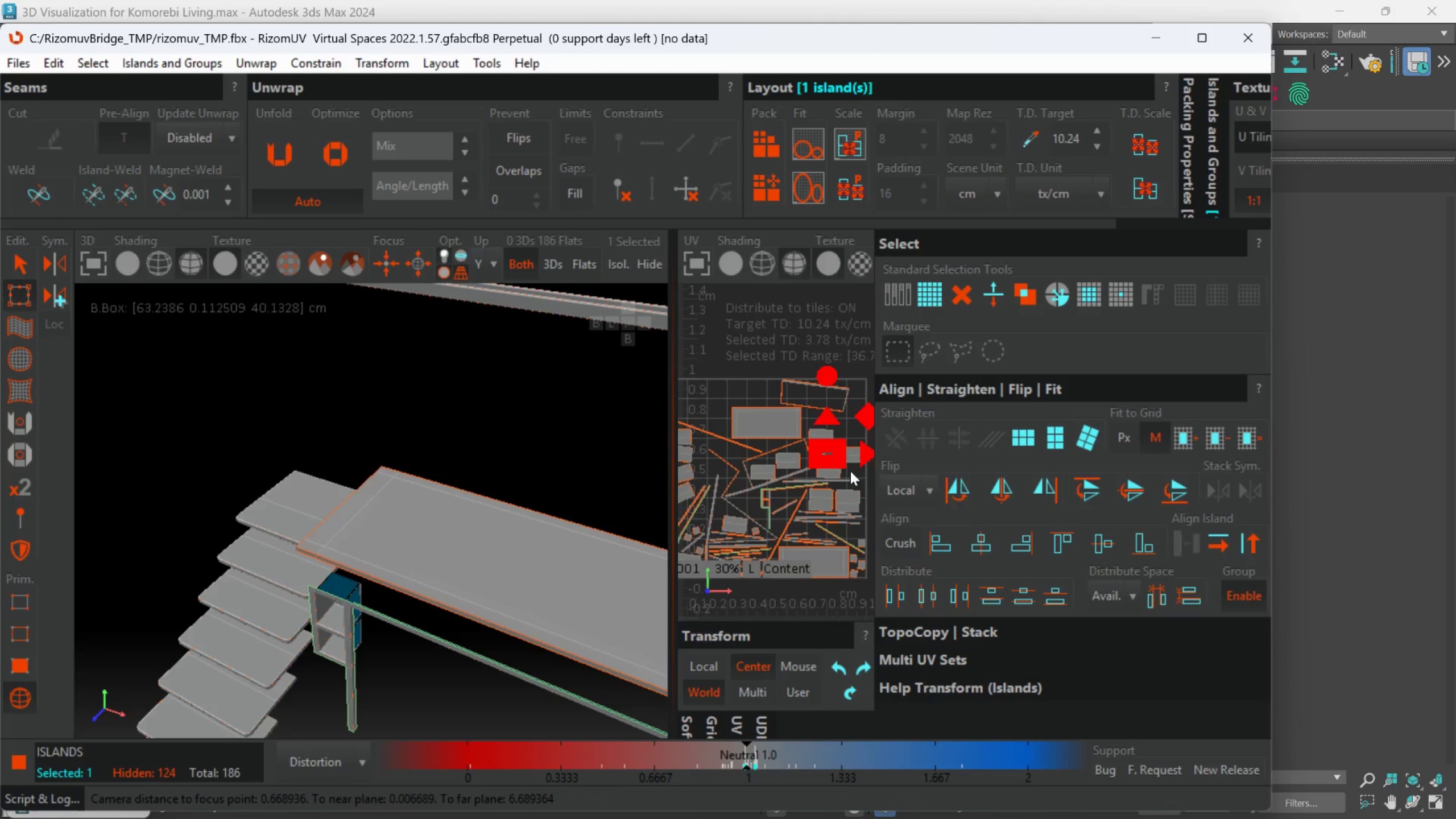 
left_click([825, 486])
 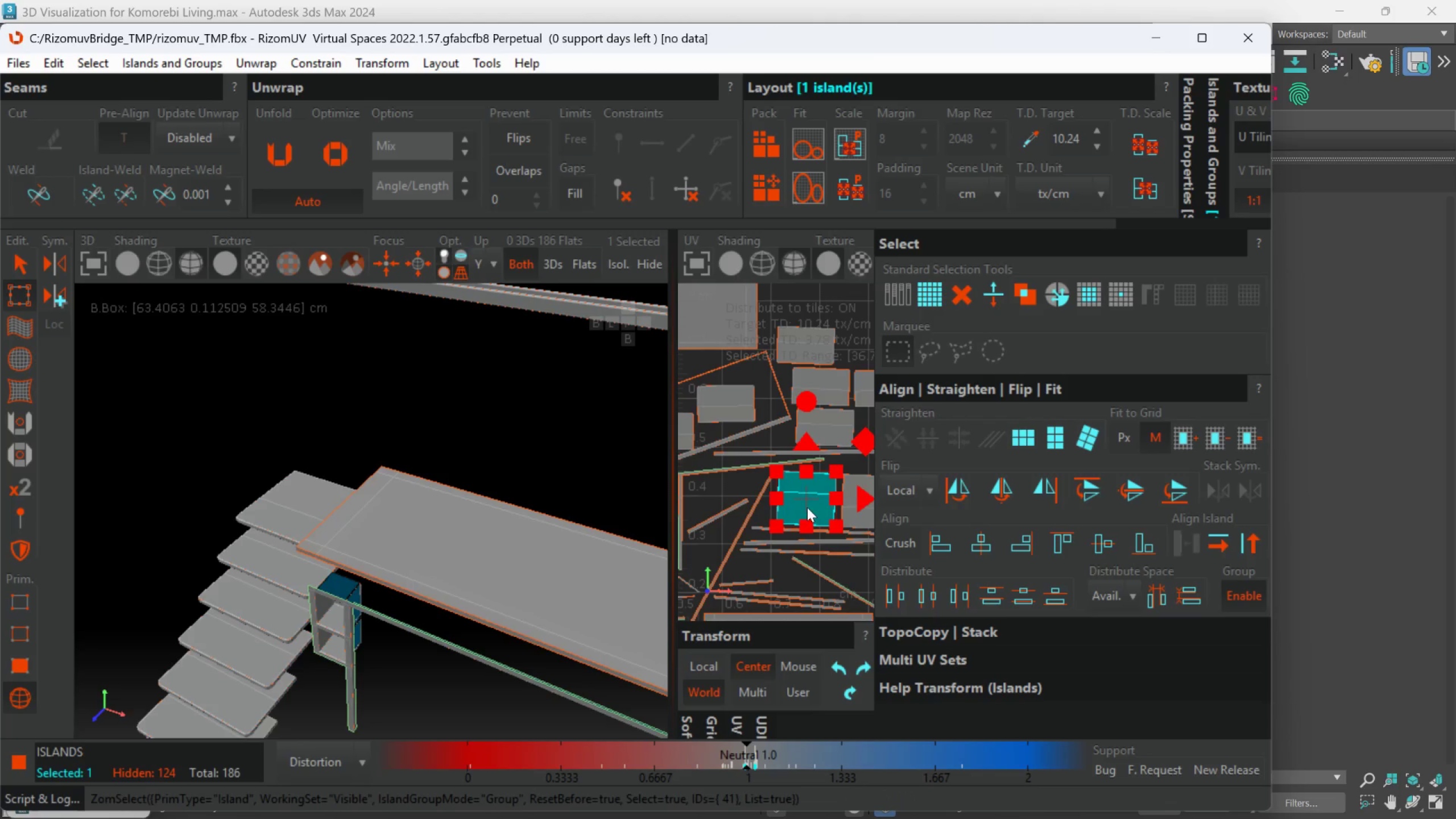 
scroll: coordinate [832, 500], scroll_direction: up, amount: 1.0
 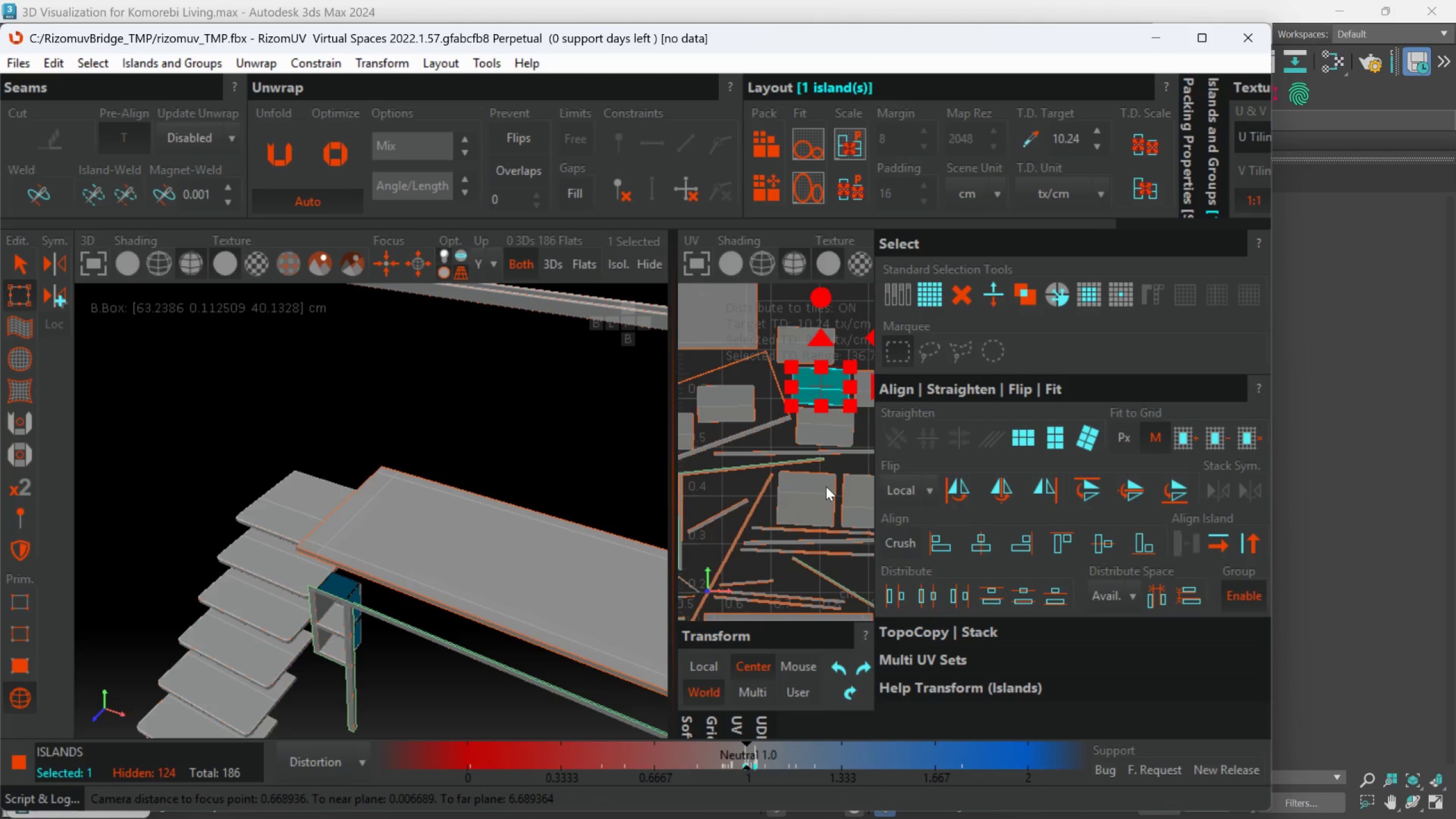 
hold_key(key=AltLeft, duration=1.39)
 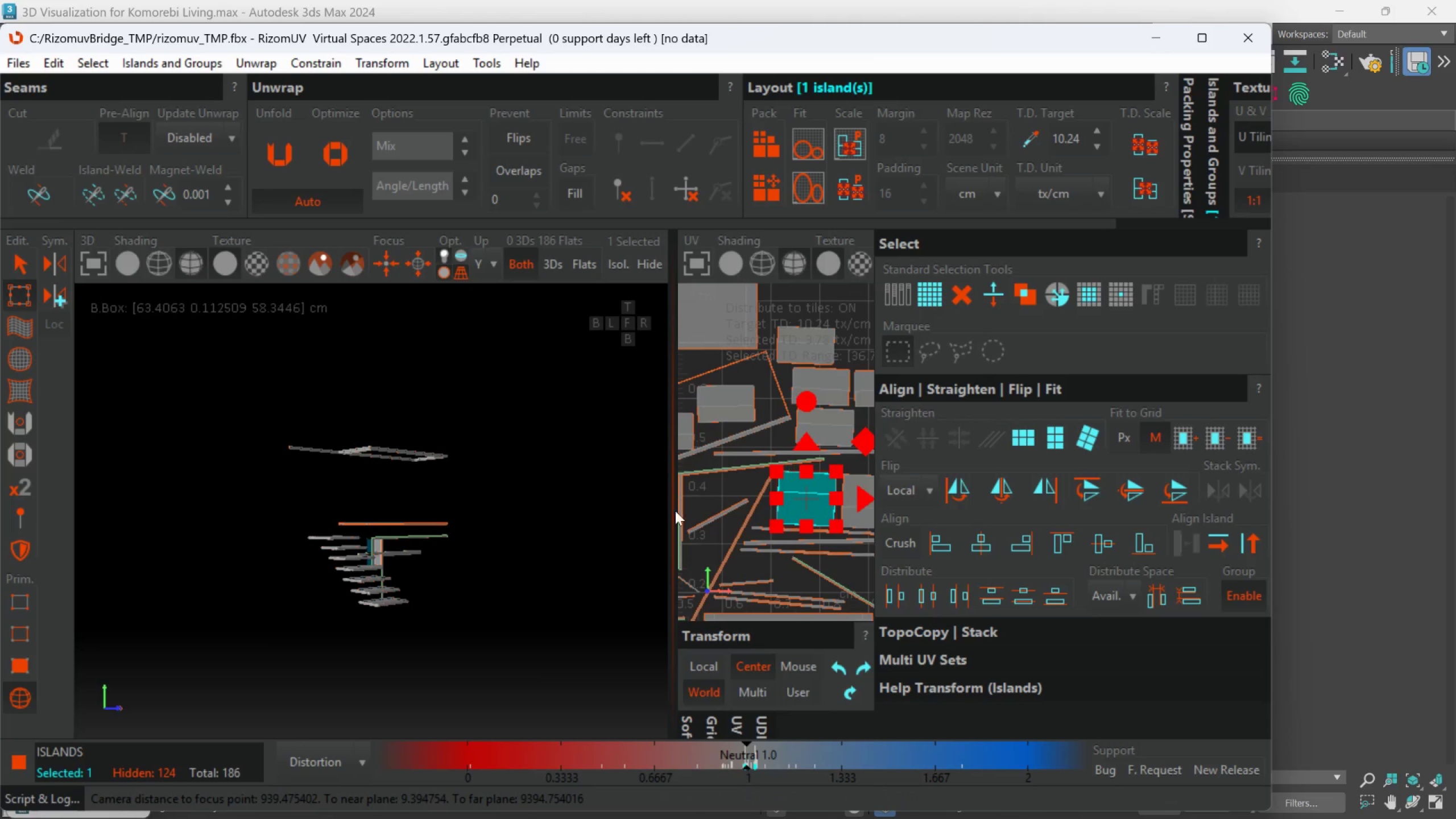 
scroll: coordinate [362, 518], scroll_direction: down, amount: 4.0
 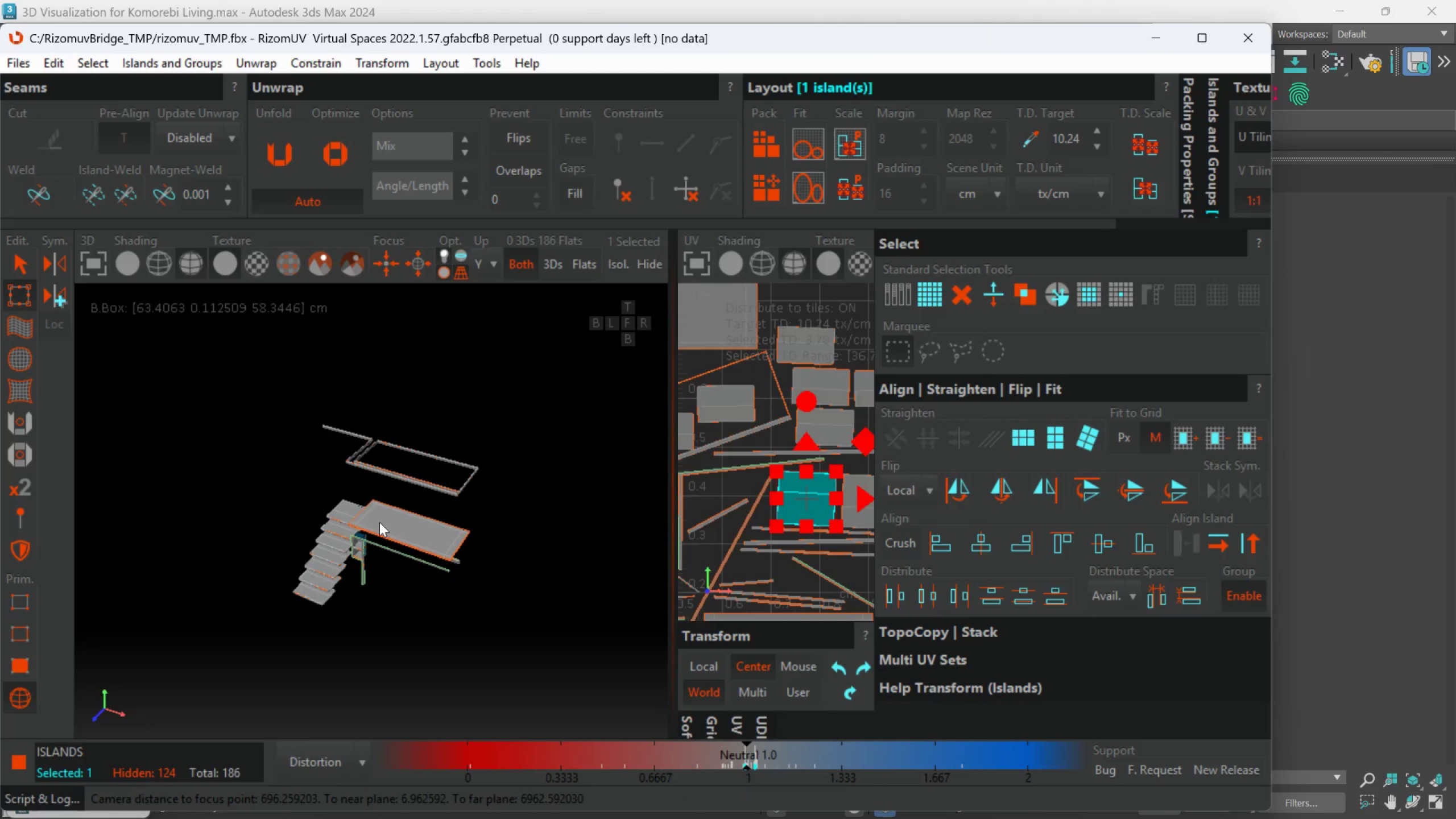 
hold_key(key=AltLeft, duration=0.67)
 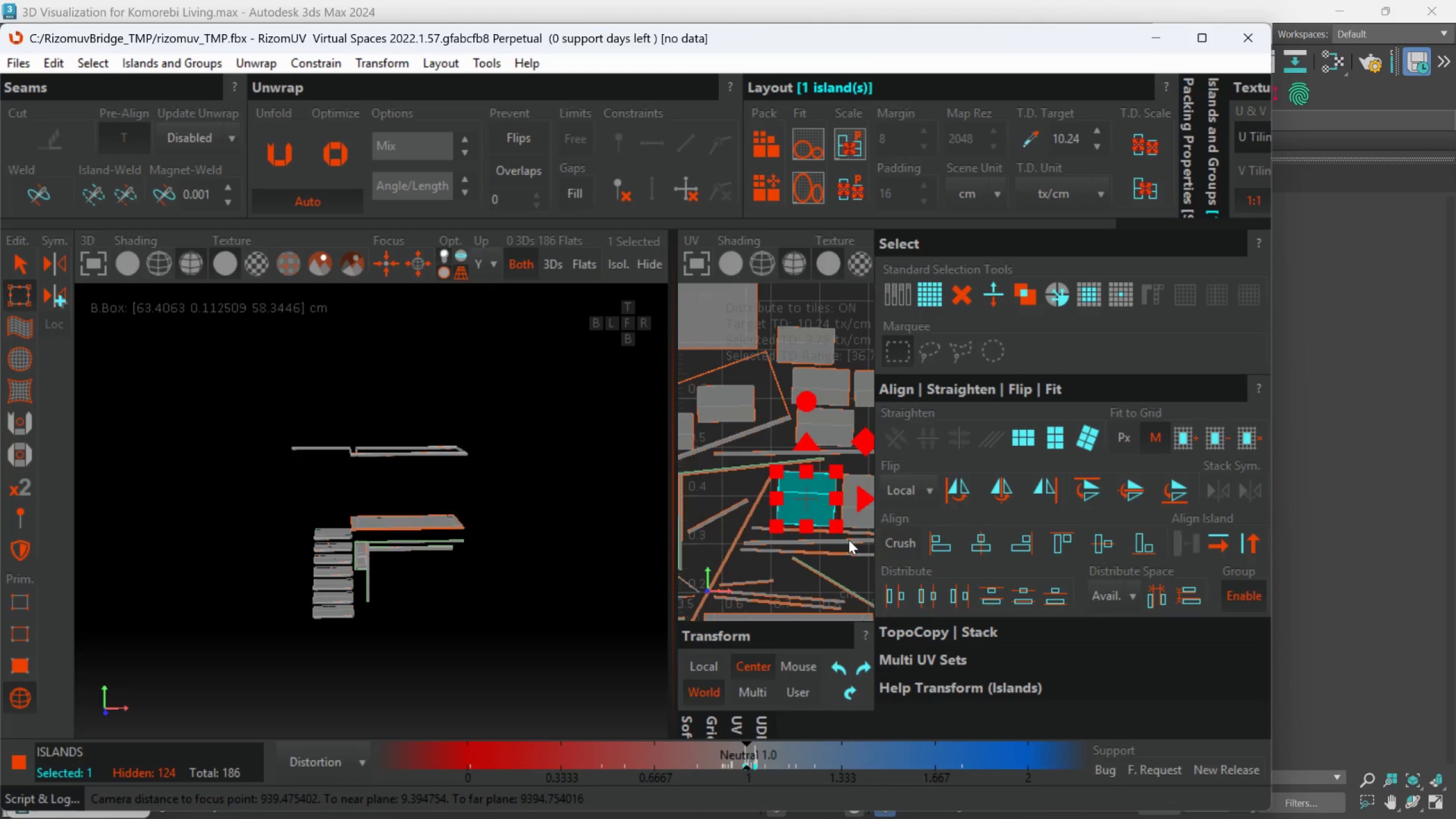 
scroll: coordinate [838, 535], scroll_direction: none, amount: 0.0
 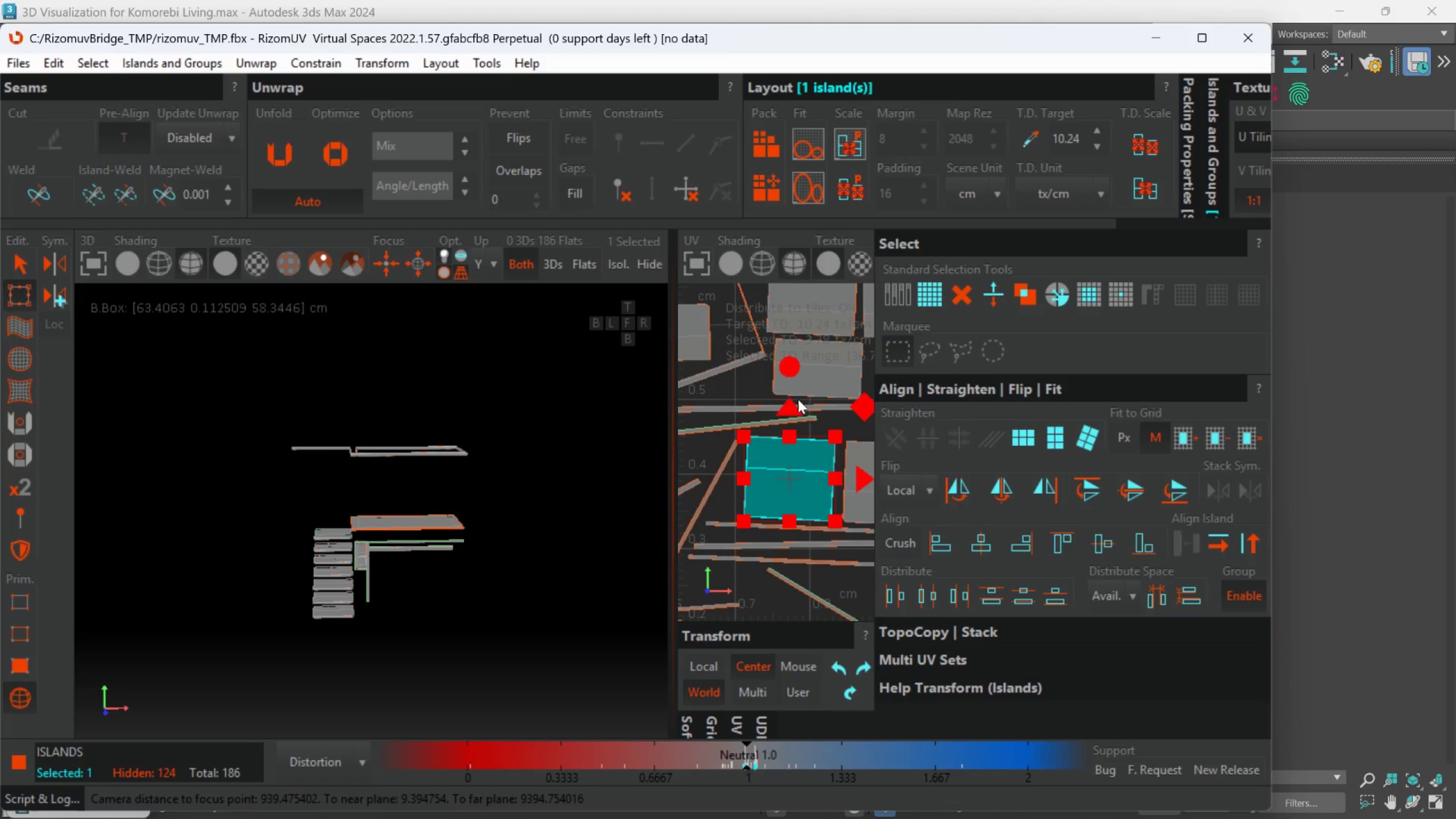 
left_click_drag(start_coordinate=[784, 362], to_coordinate=[787, 358])
 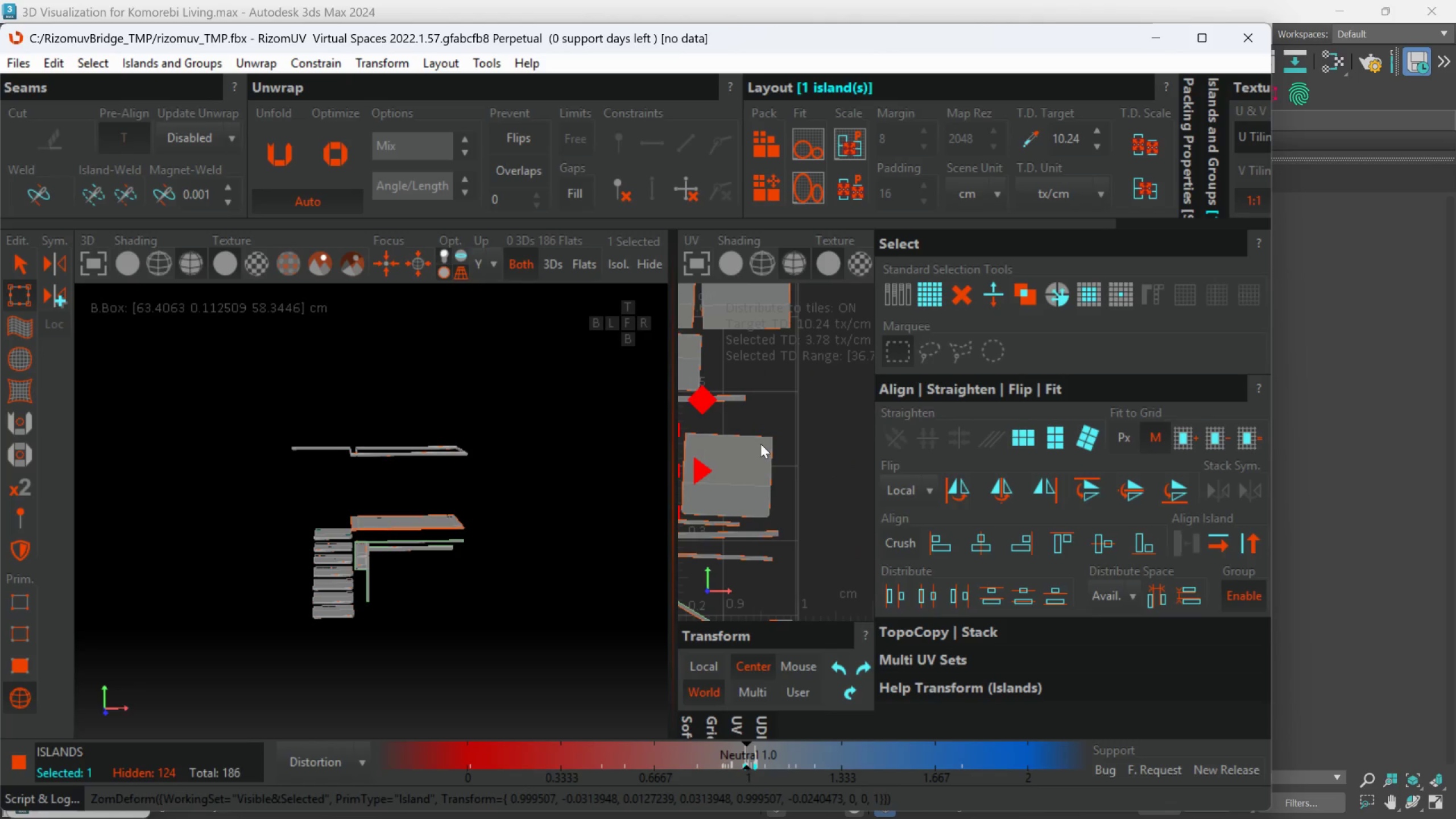 
left_click([761, 455])
 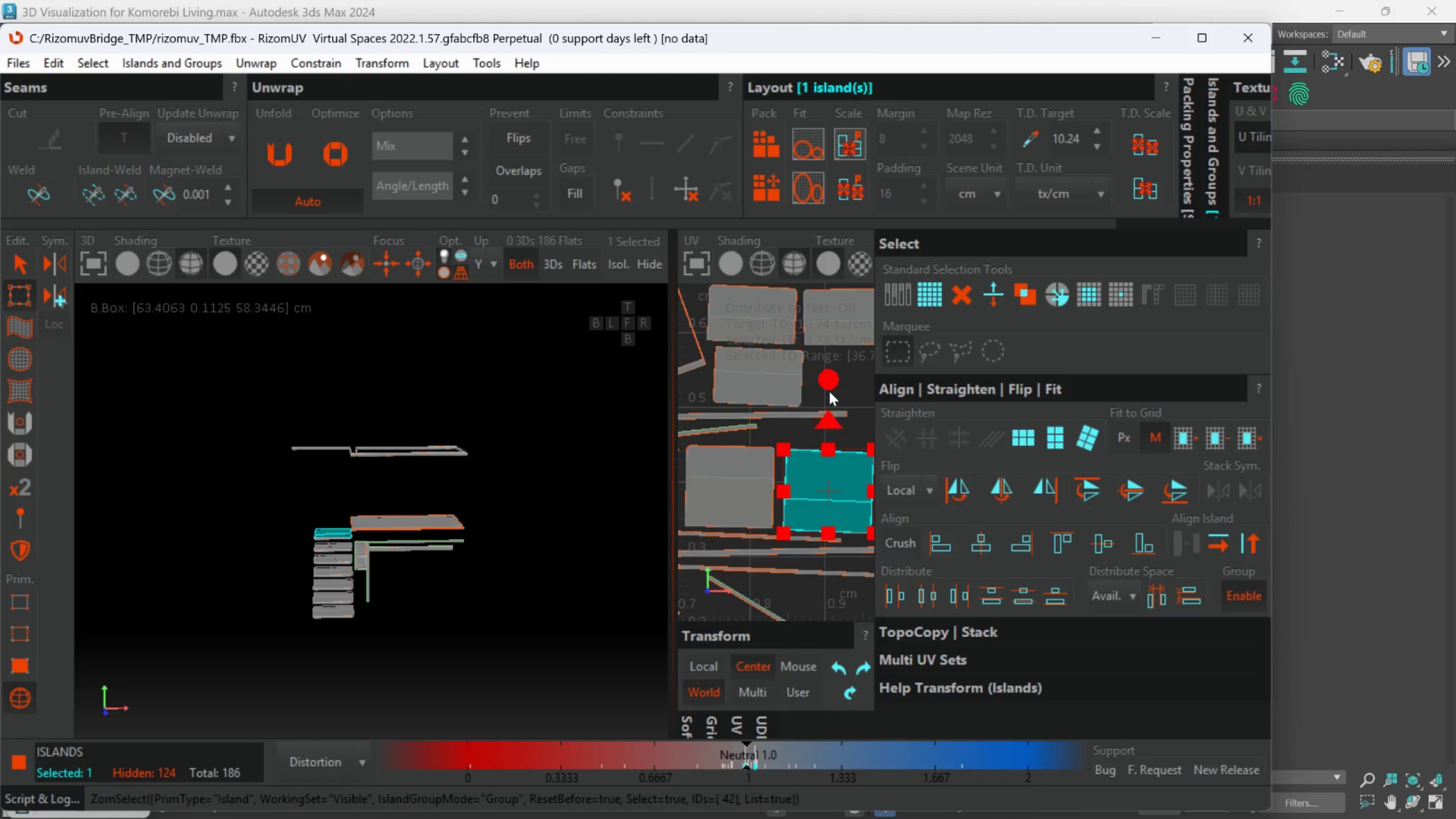 
left_click_drag(start_coordinate=[829, 384], to_coordinate=[895, 771])
 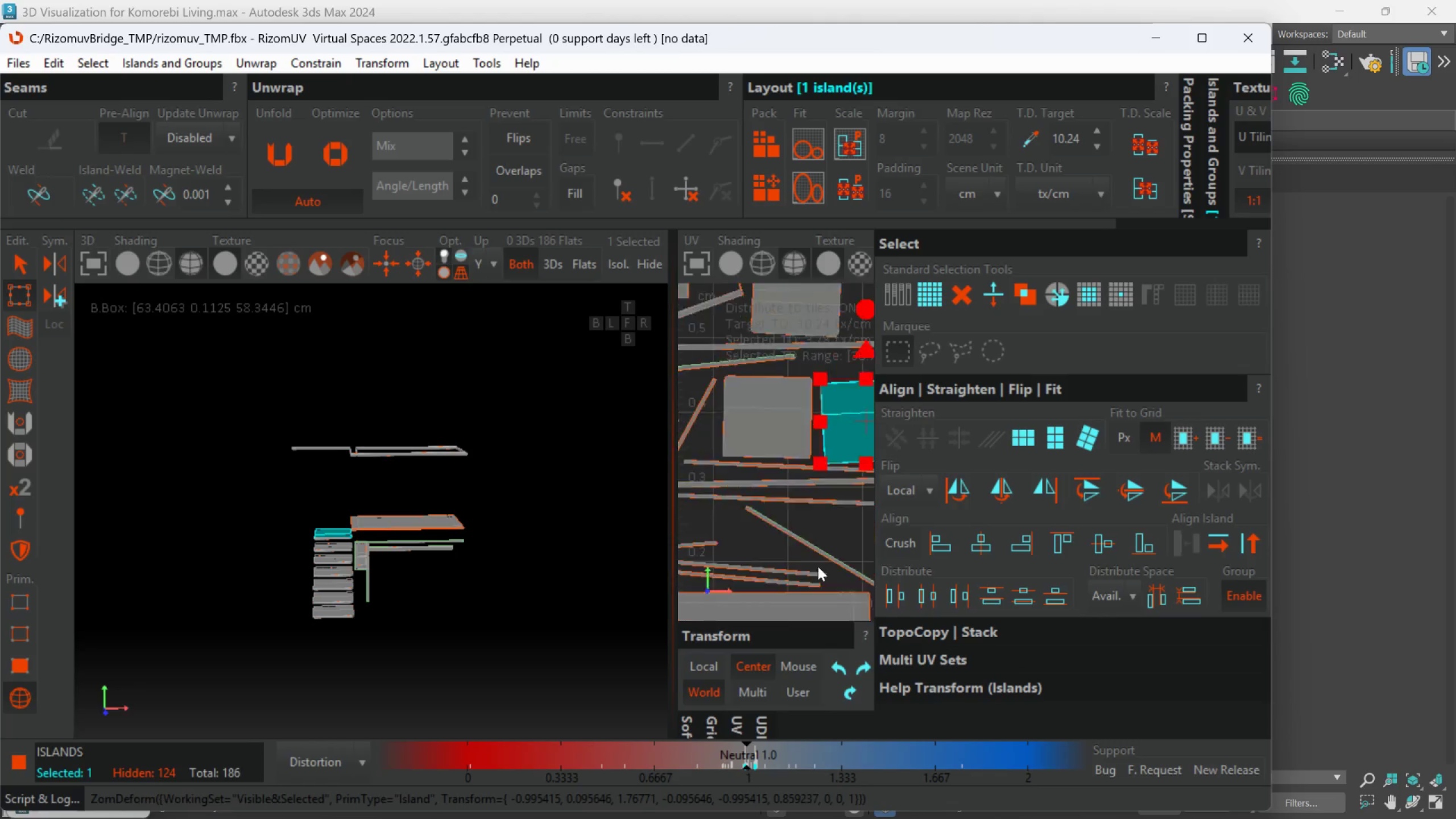 
scroll: coordinate [826, 544], scroll_direction: down, amount: 2.0
 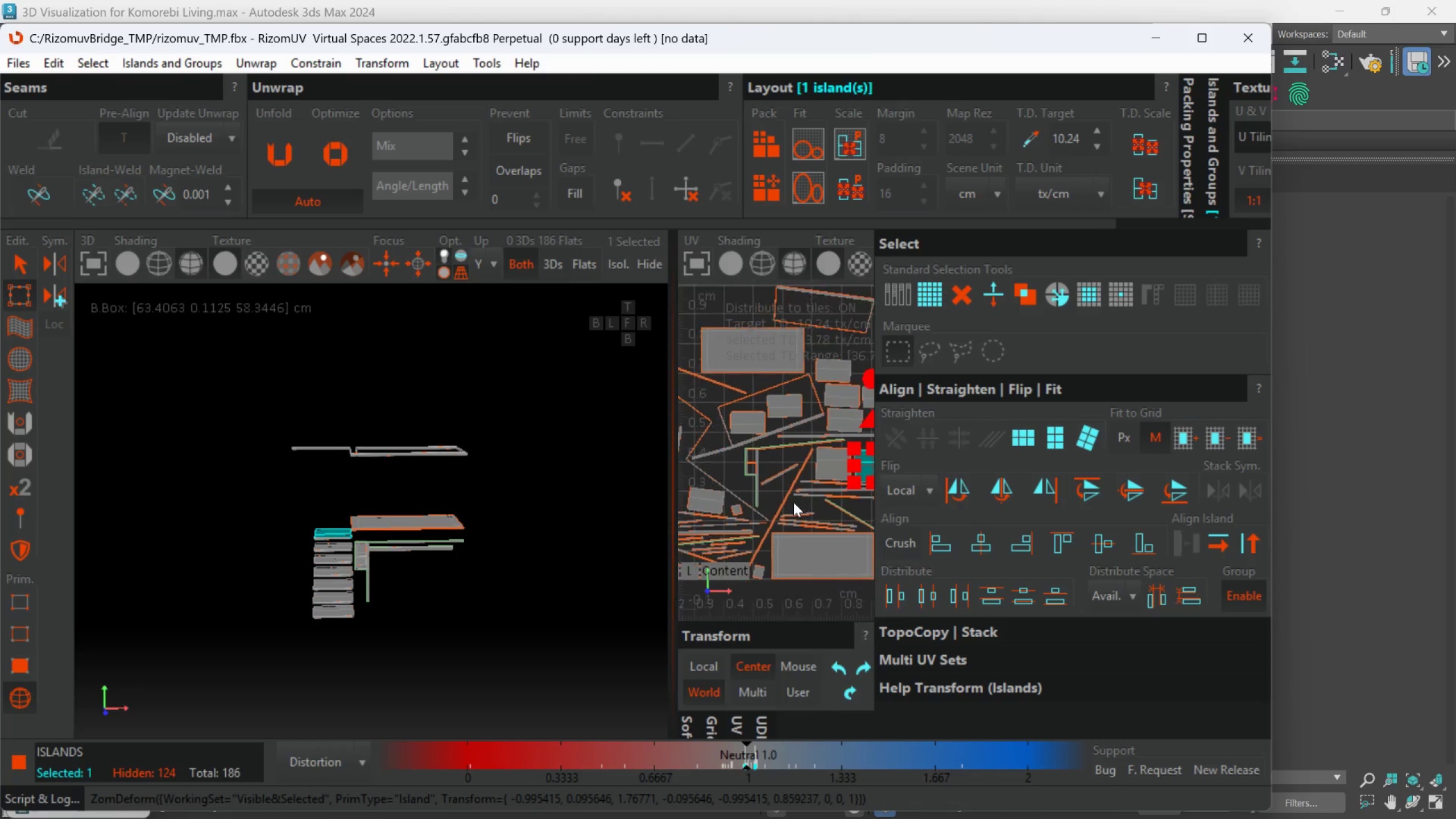 
scroll: coordinate [782, 508], scroll_direction: up, amount: 1.0
 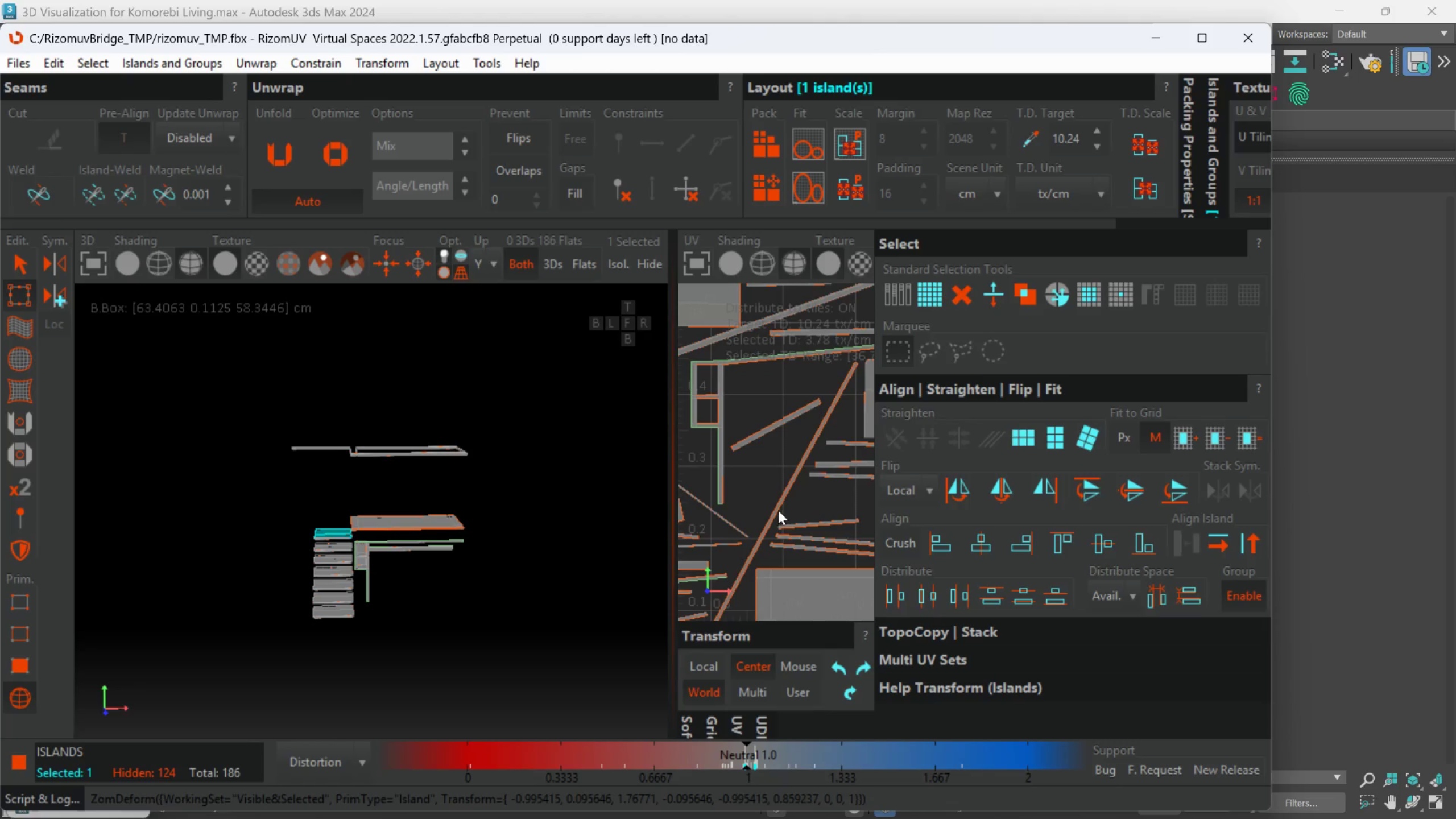 
left_click([776, 511])
 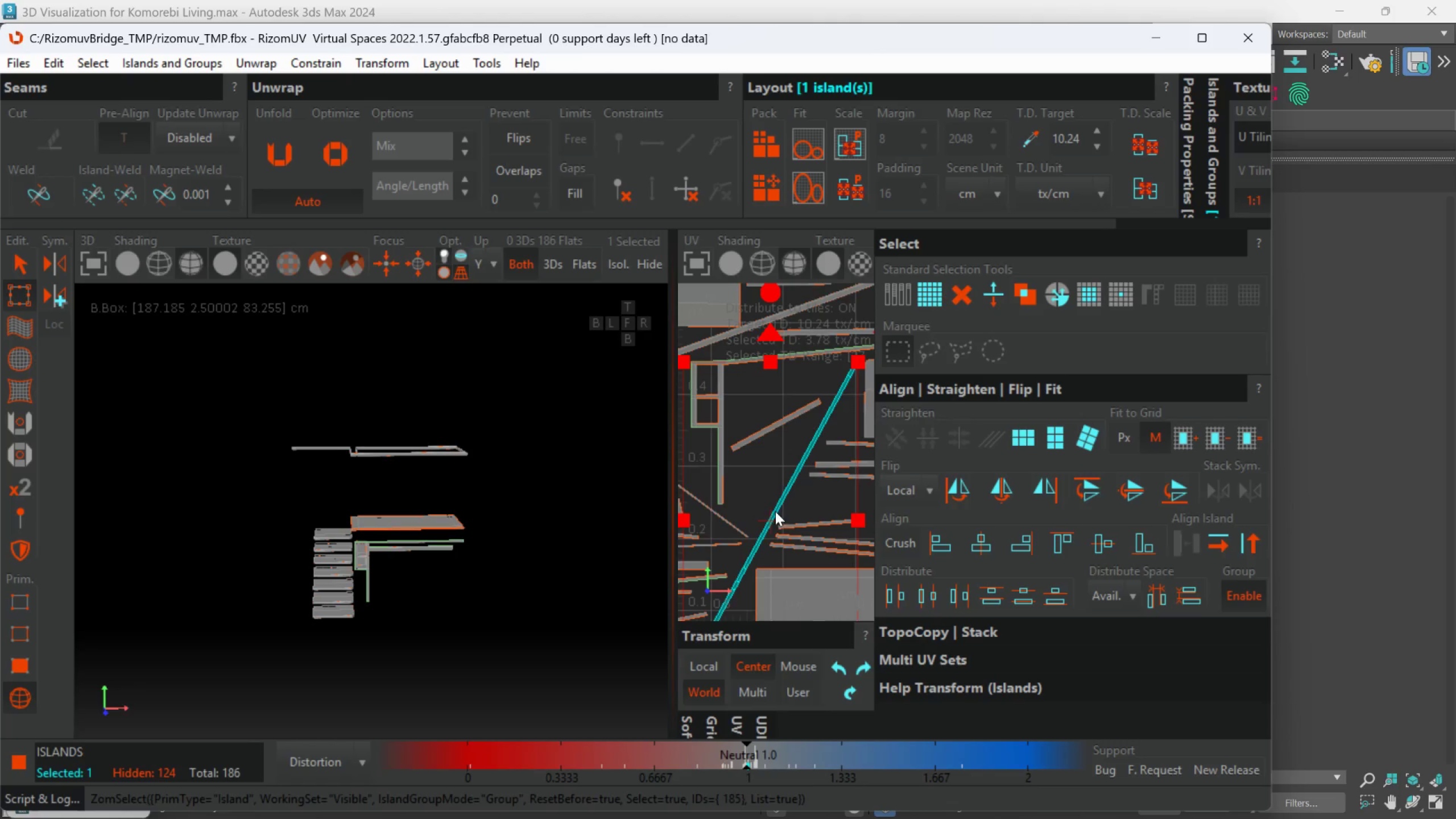 
hold_key(key=AltLeft, duration=0.79)
 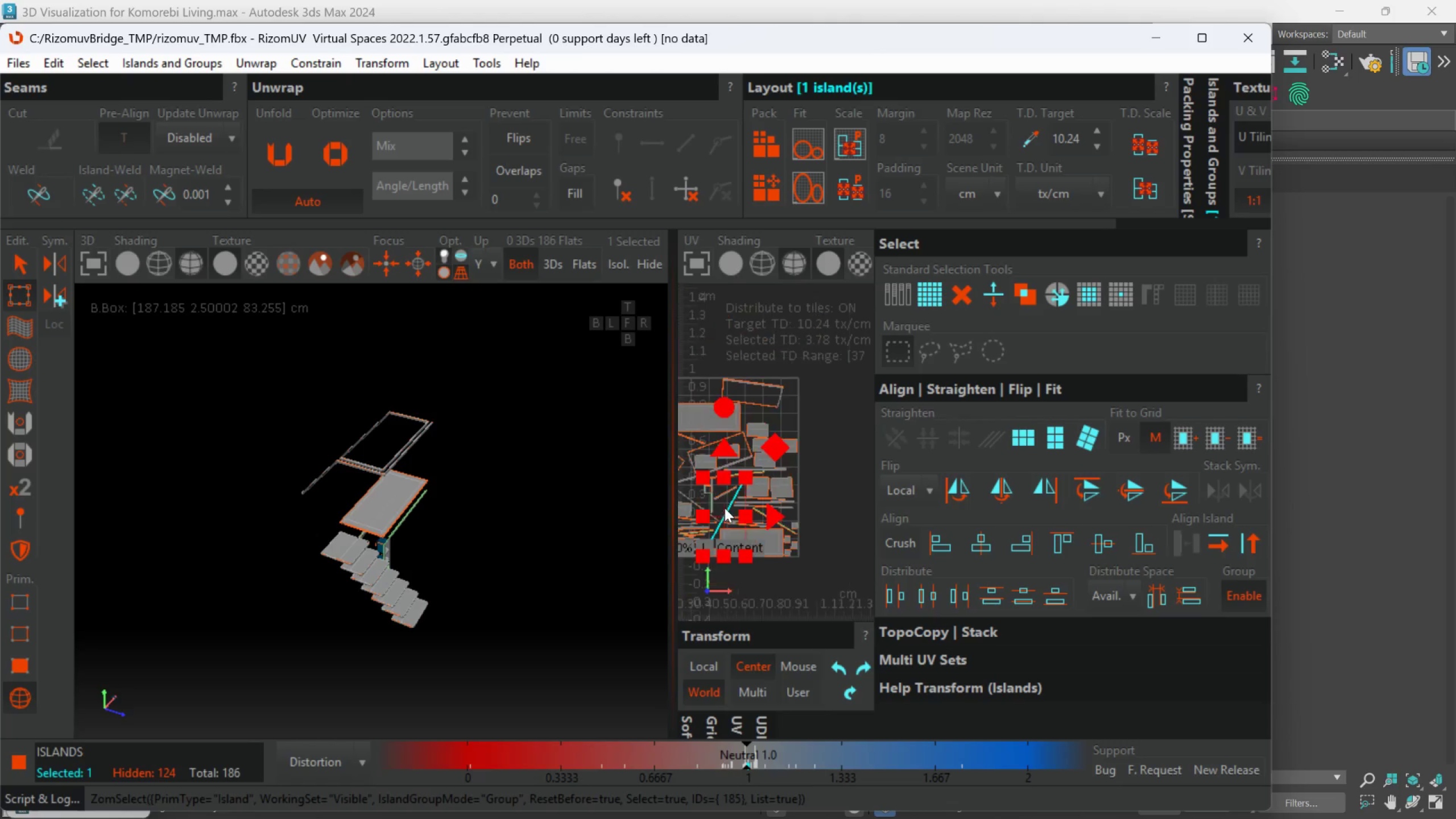 
scroll: coordinate [714, 509], scroll_direction: down, amount: 4.0
 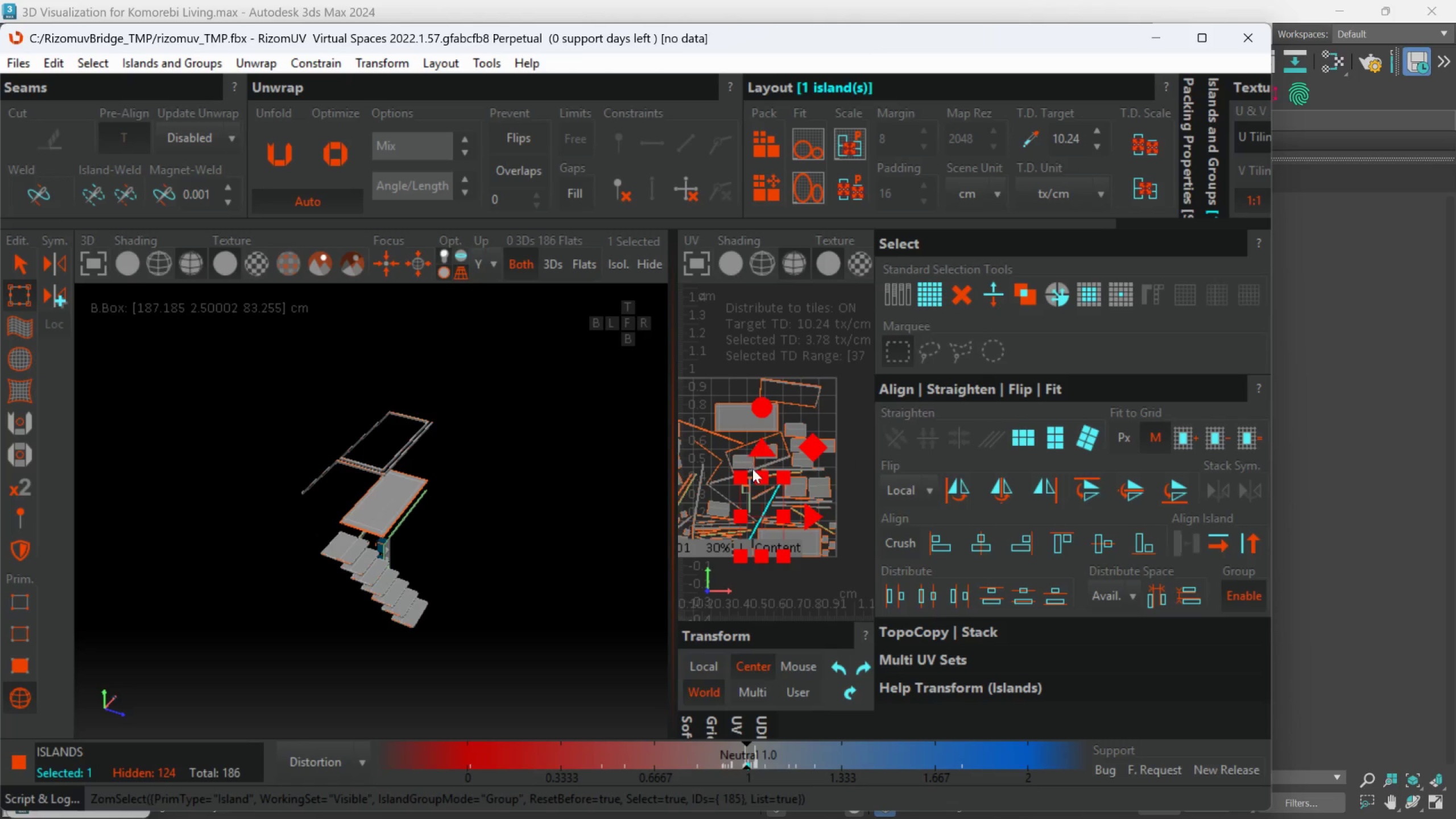 
hold_key(key=AltLeft, duration=2.08)
 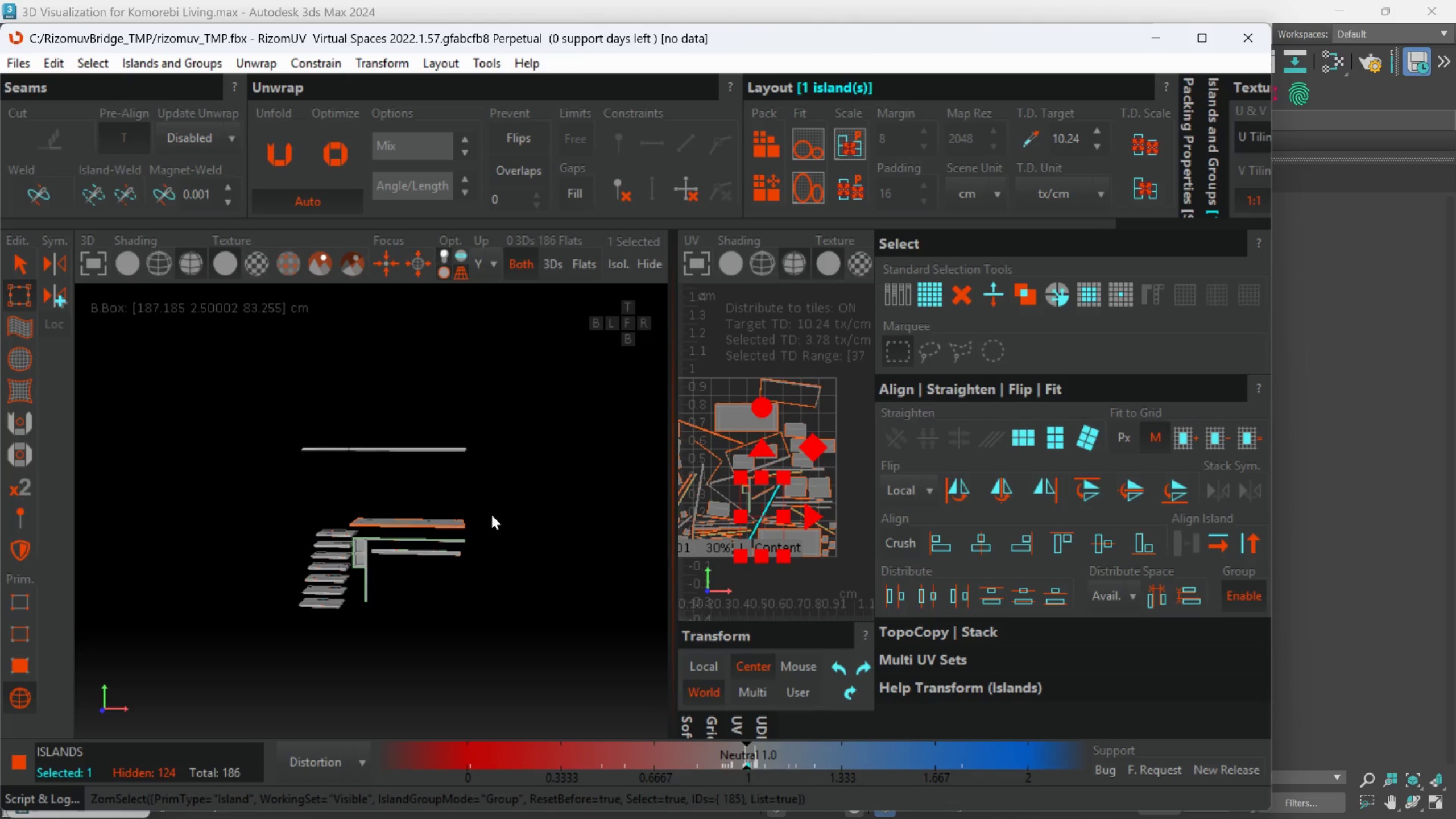 
scroll: coordinate [493, 515], scroll_direction: up, amount: 2.0
 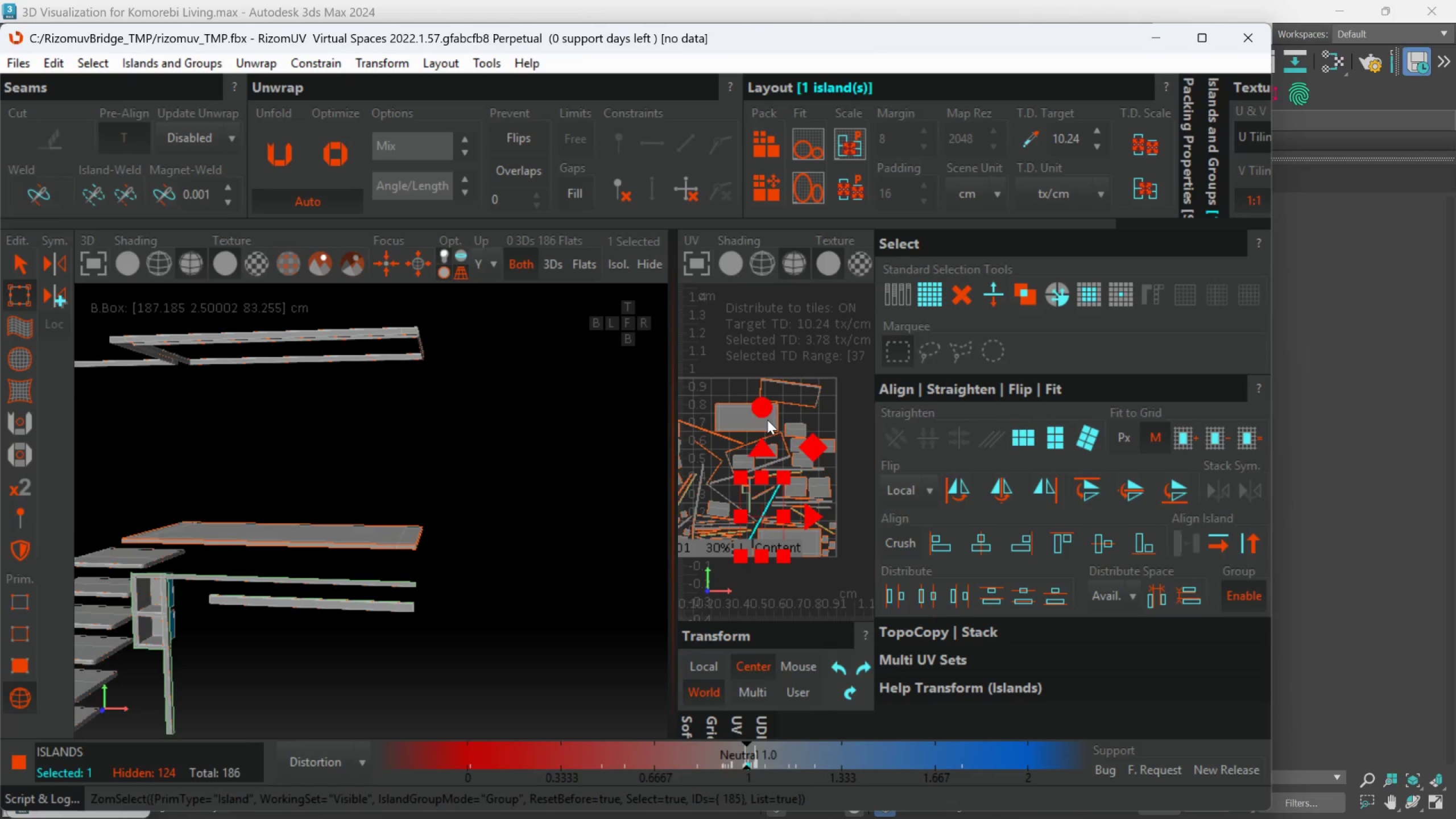 
left_click_drag(start_coordinate=[763, 410], to_coordinate=[845, 539])
 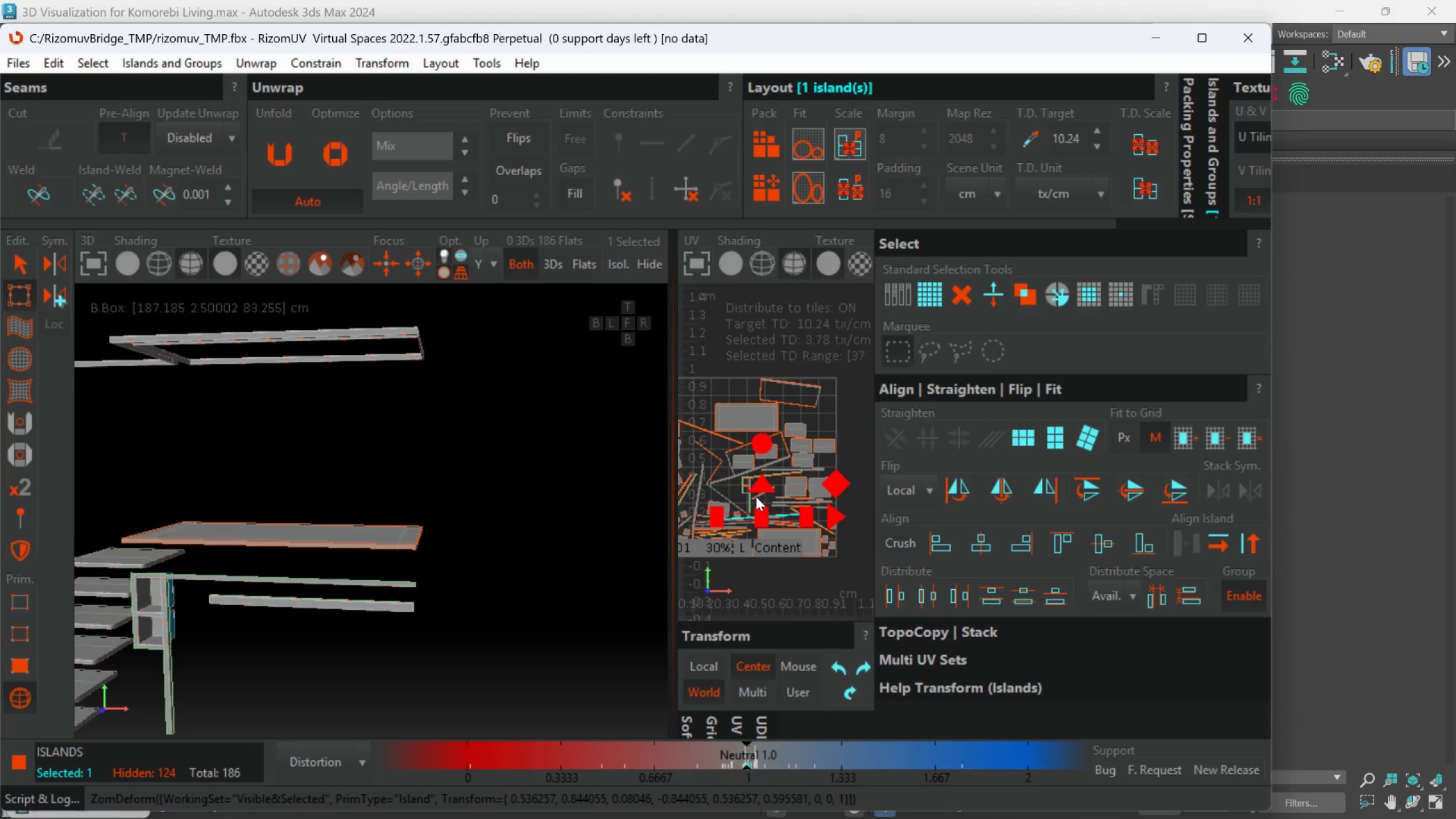 
scroll: coordinate [754, 494], scroll_direction: up, amount: 1.0
 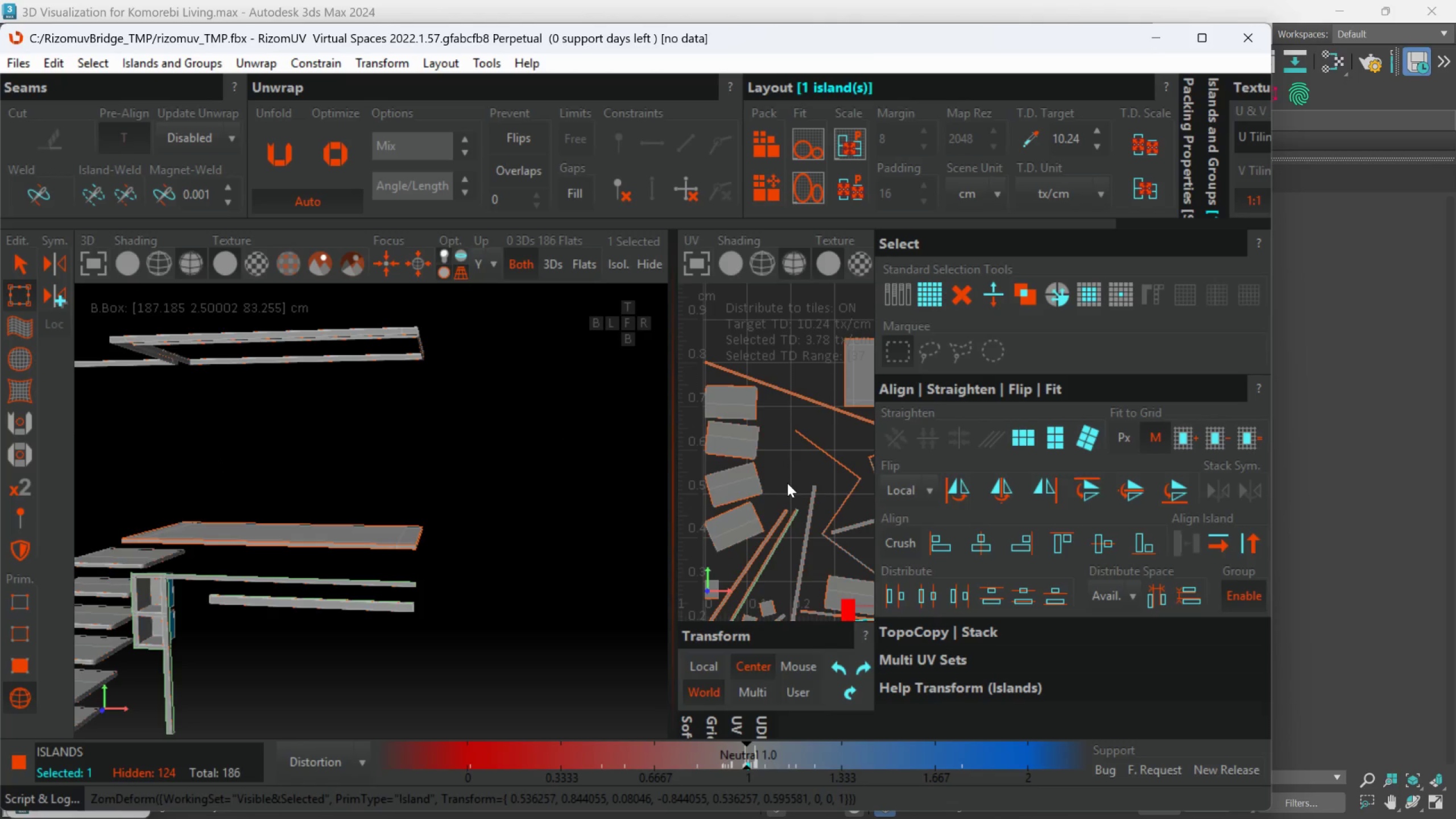 
scroll: coordinate [787, 482], scroll_direction: down, amount: 1.0
 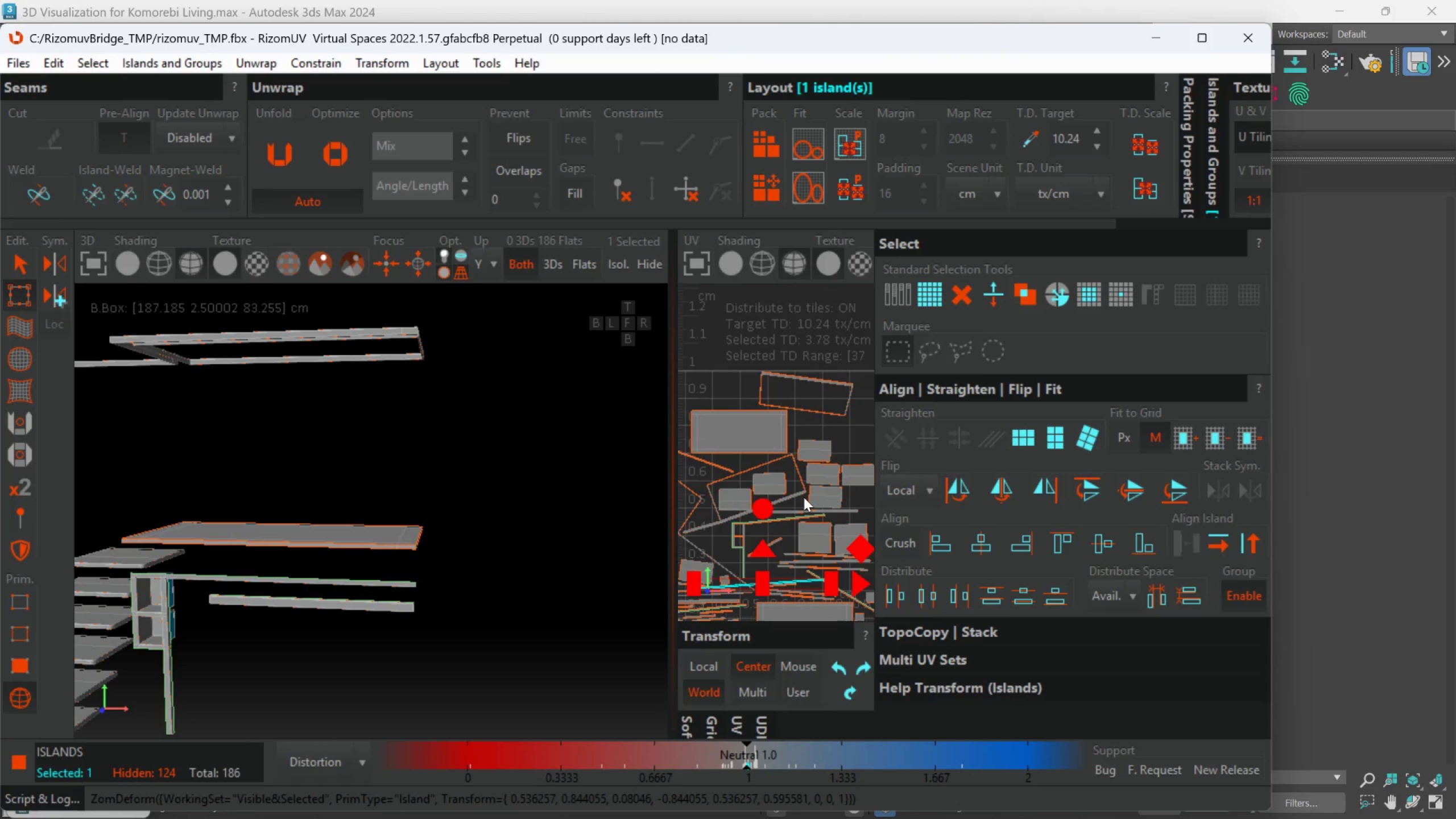 
left_click([796, 494])
 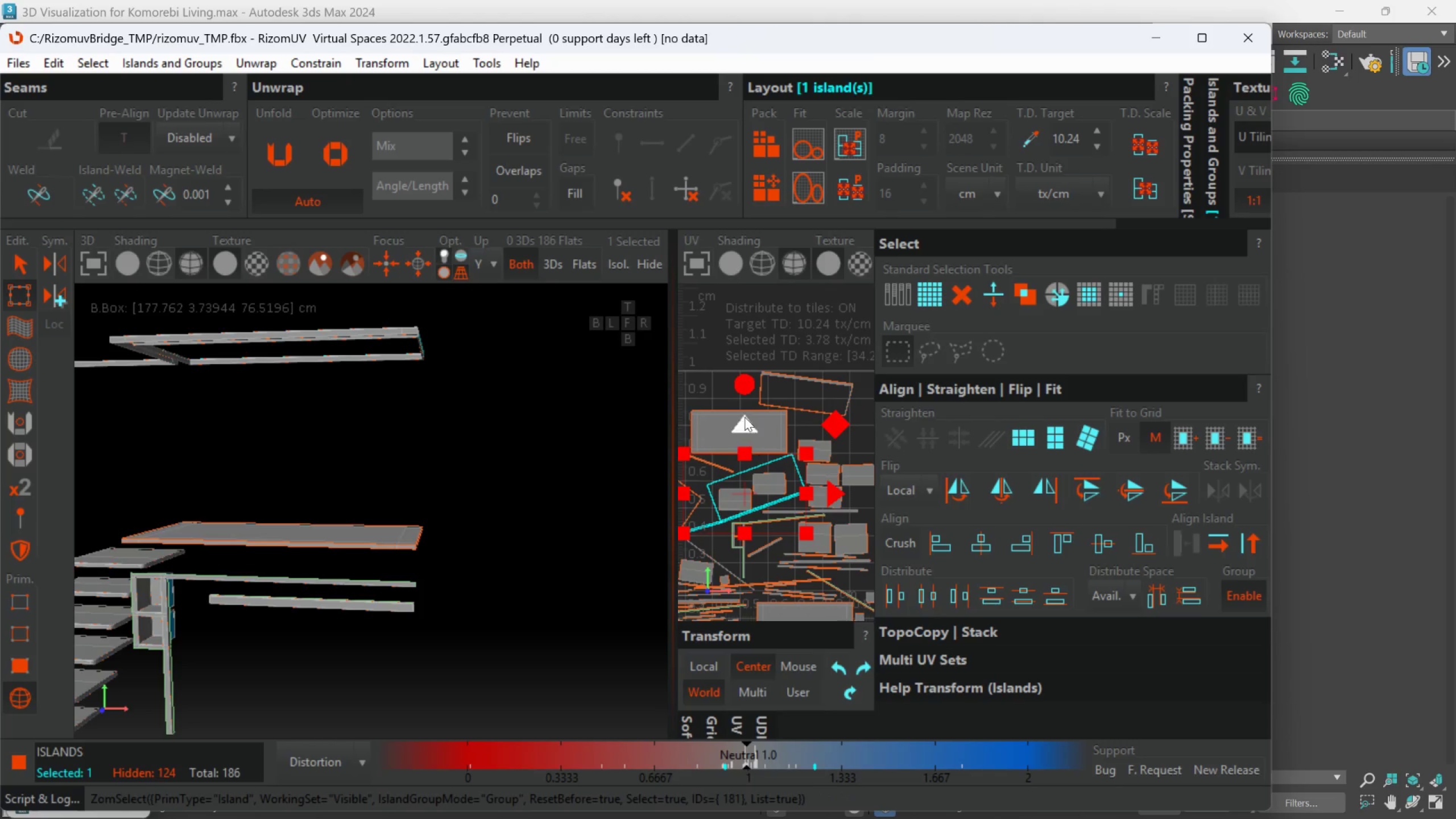 
left_click_drag(start_coordinate=[743, 389], to_coordinate=[765, 426])
 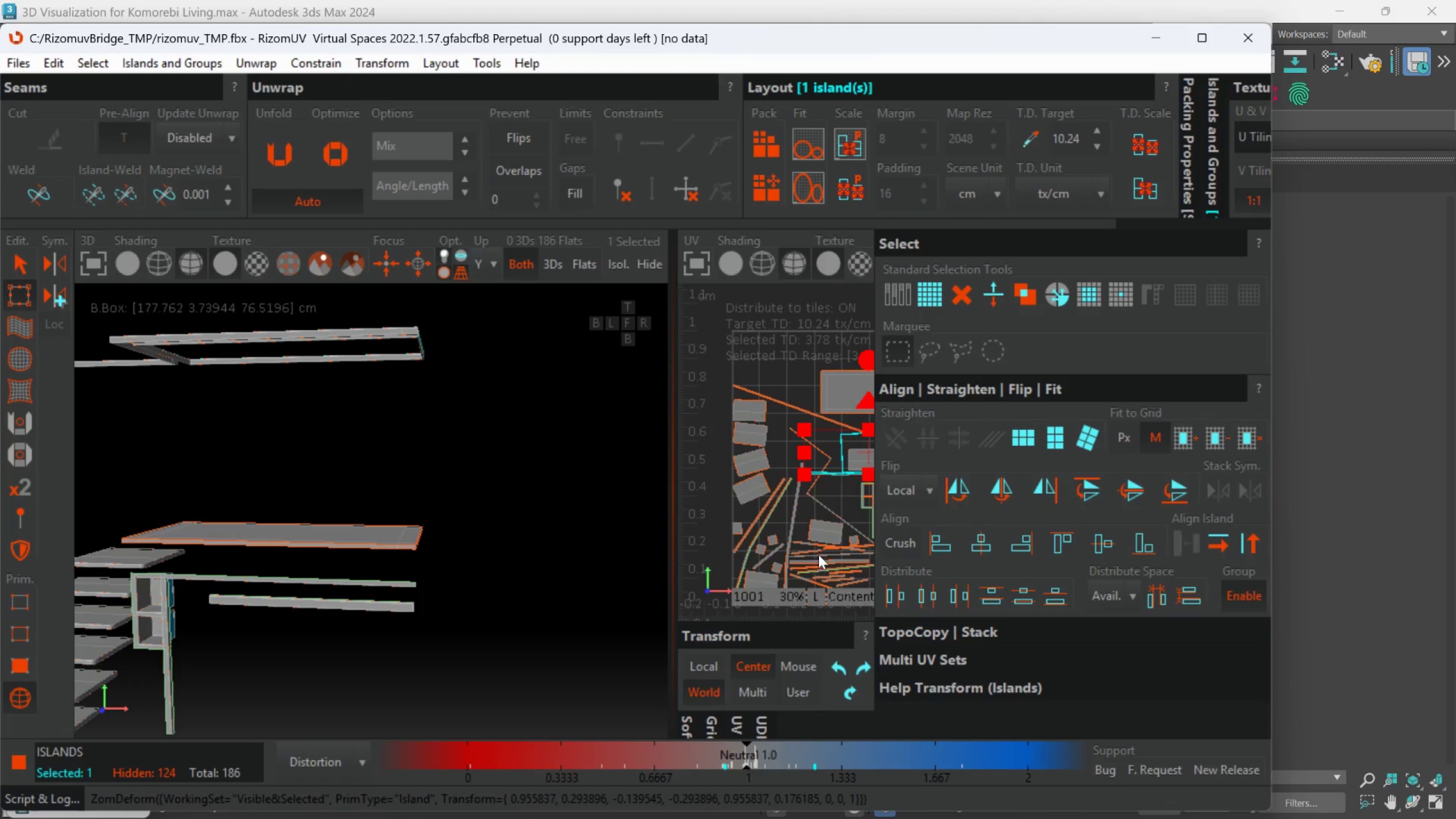 
left_click([825, 530])
 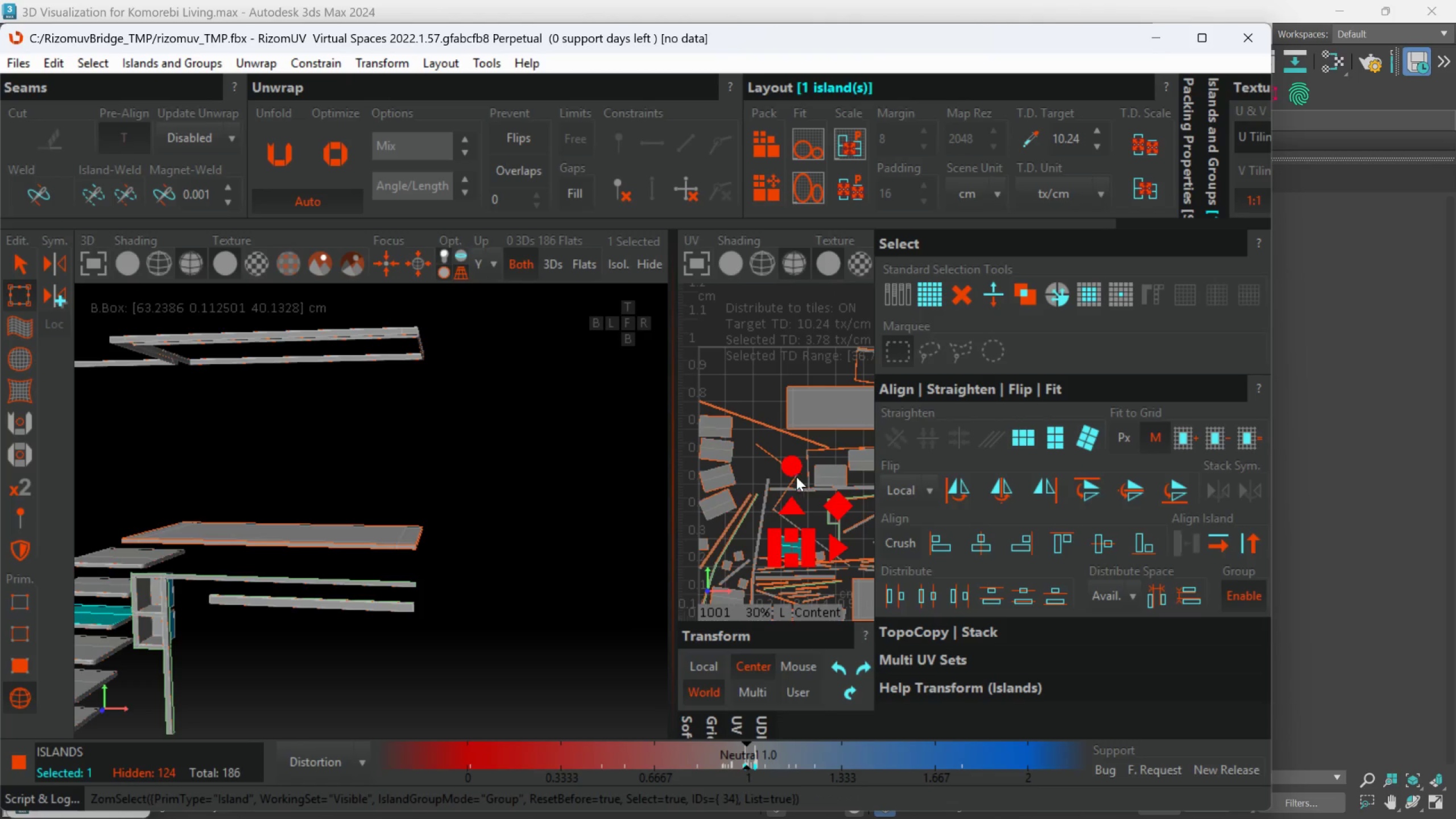 
left_click_drag(start_coordinate=[791, 475], to_coordinate=[793, 478])
 